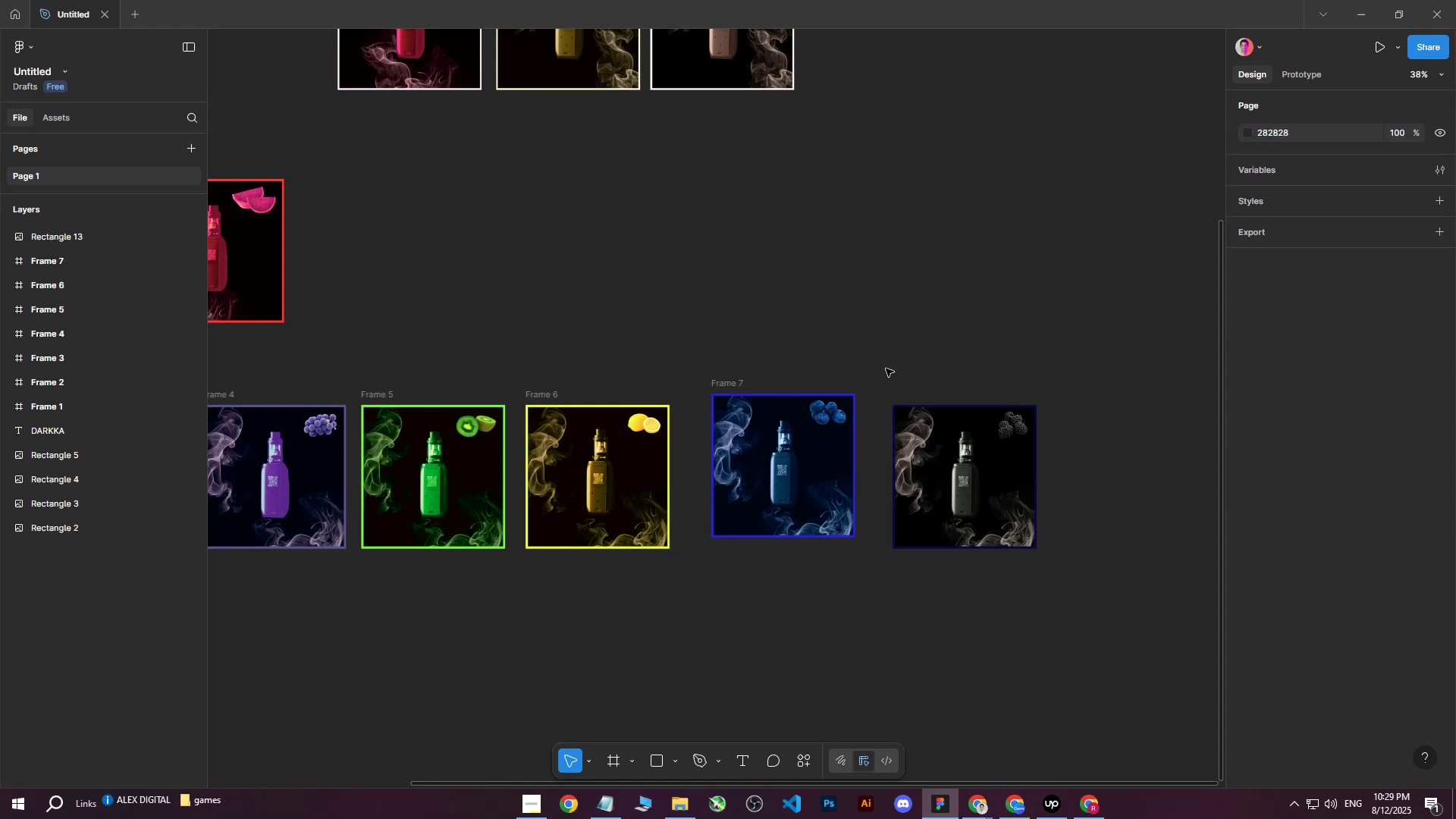 
left_click_drag(start_coordinate=[879, 360], to_coordinate=[1109, 588])
 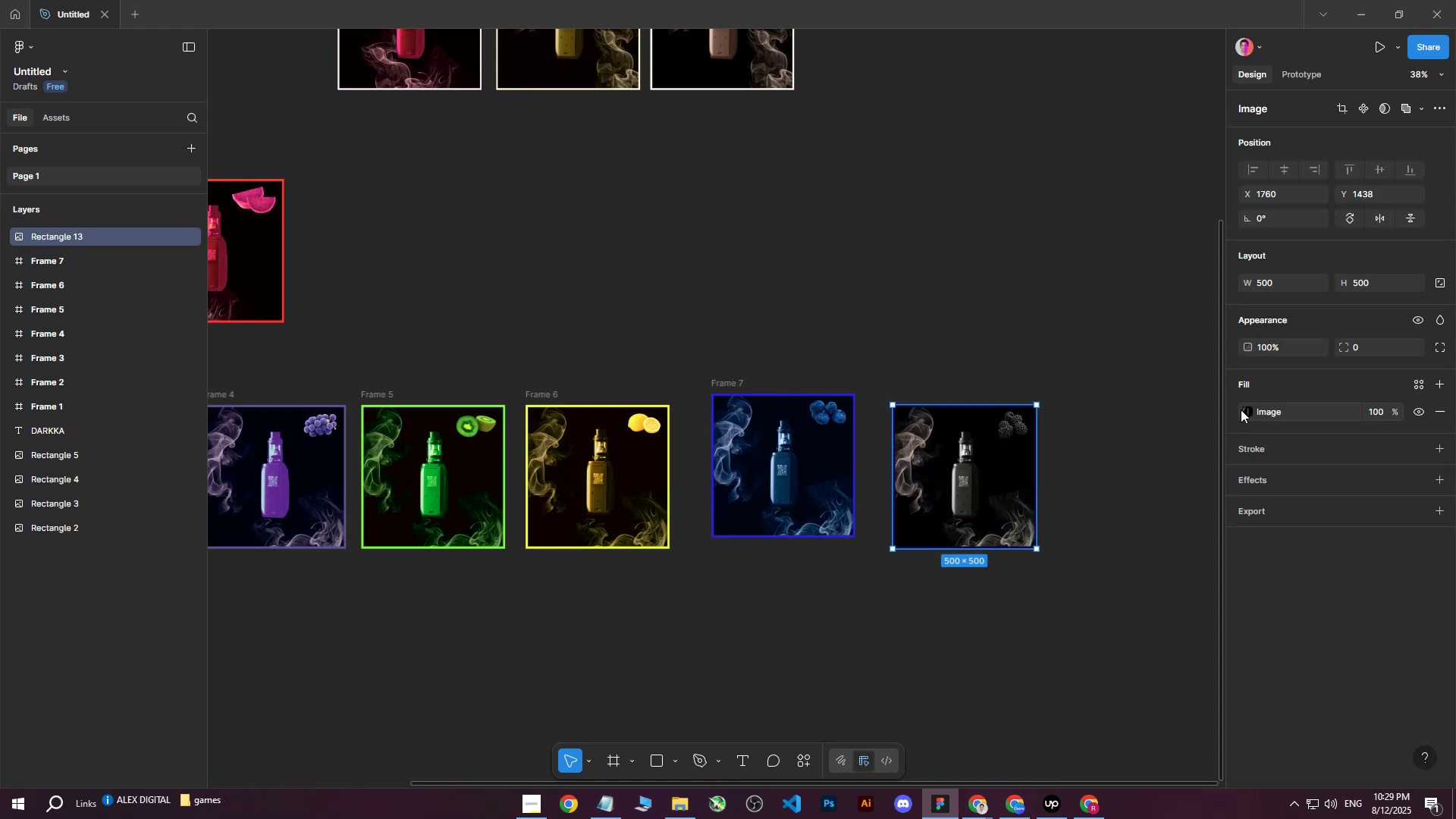 
left_click([1244, 410])
 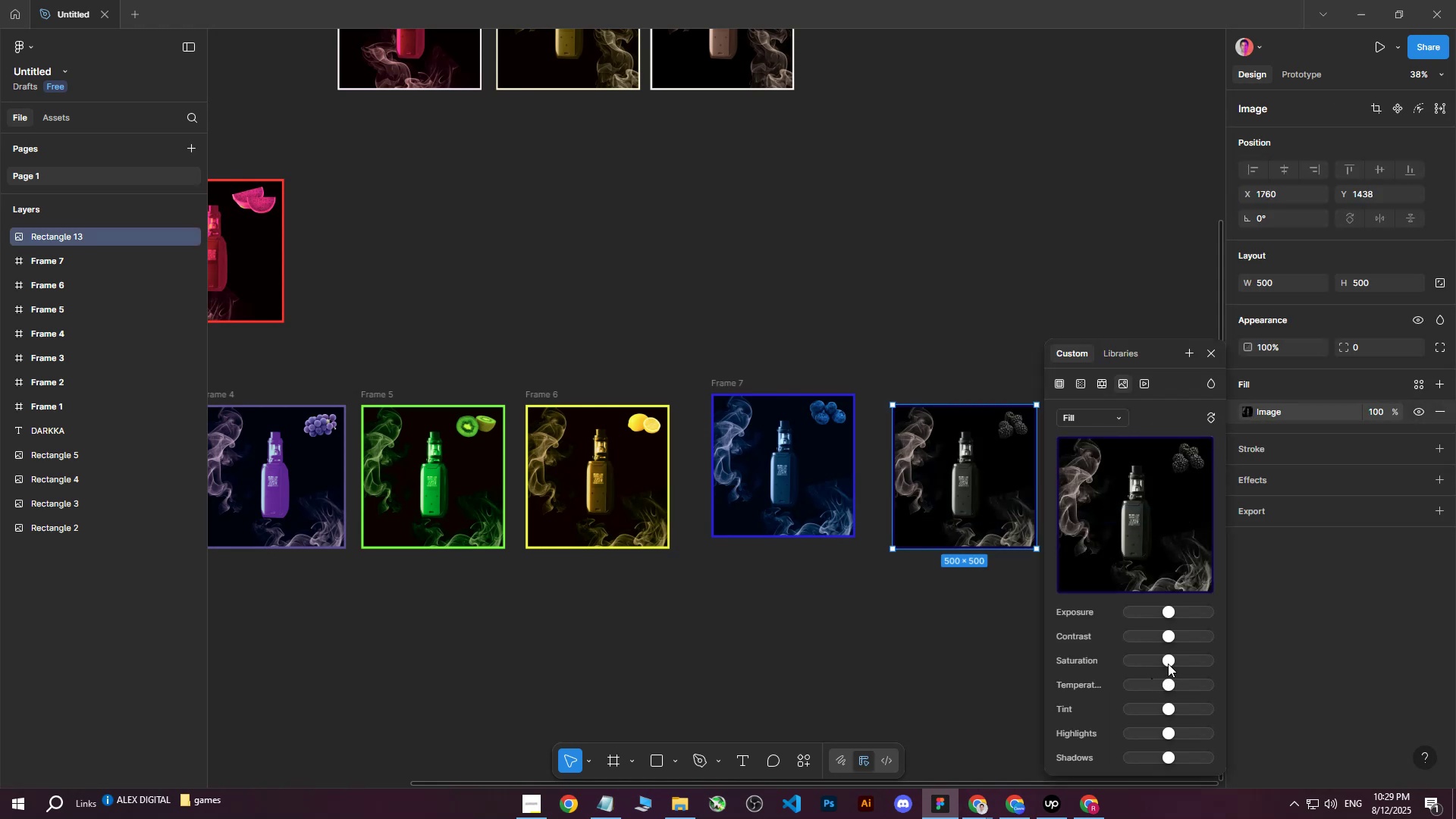 
left_click_drag(start_coordinate=[1169, 679], to_coordinate=[1115, 686])
 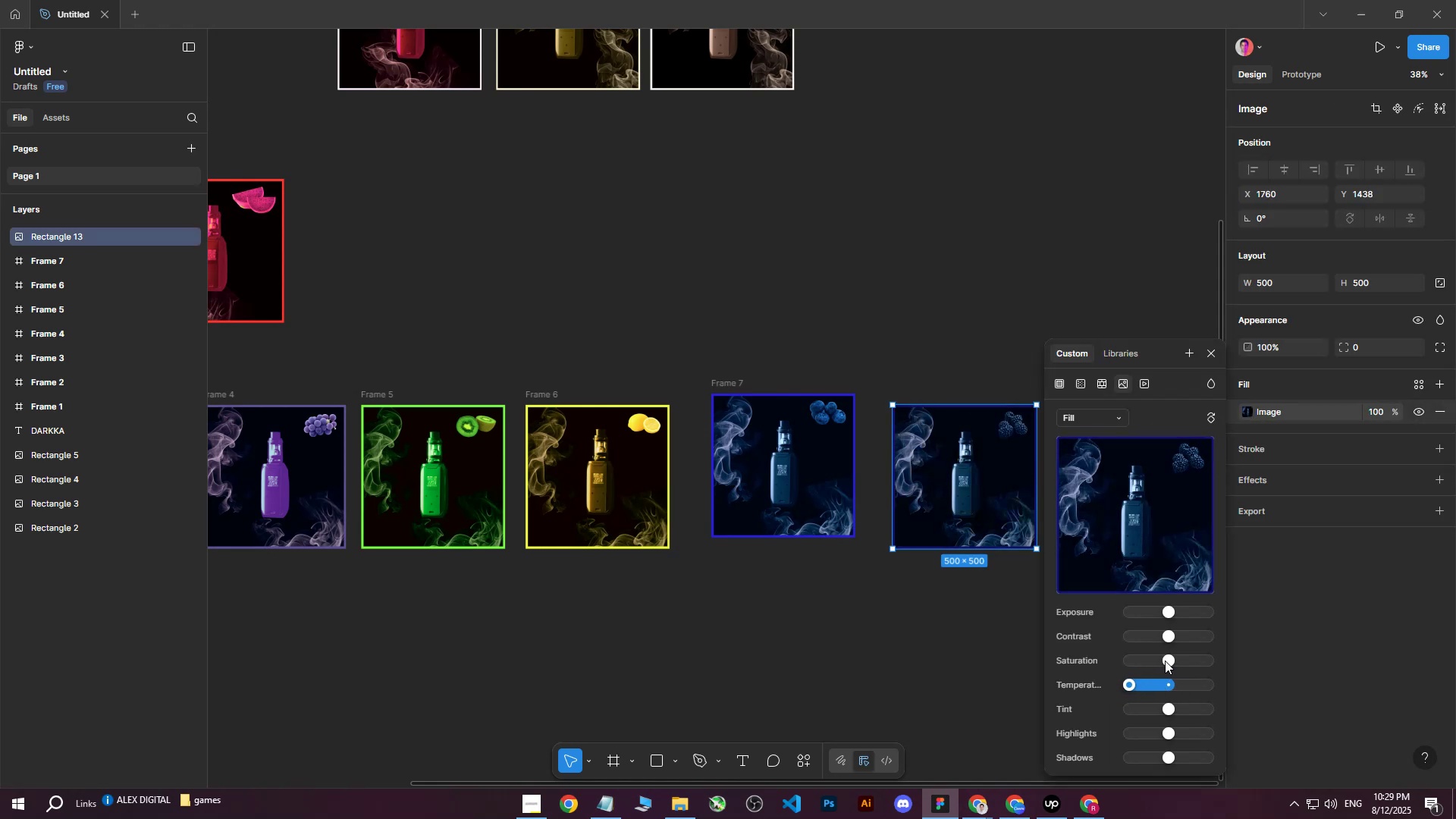 
left_click_drag(start_coordinate=[1169, 660], to_coordinate=[1136, 662])
 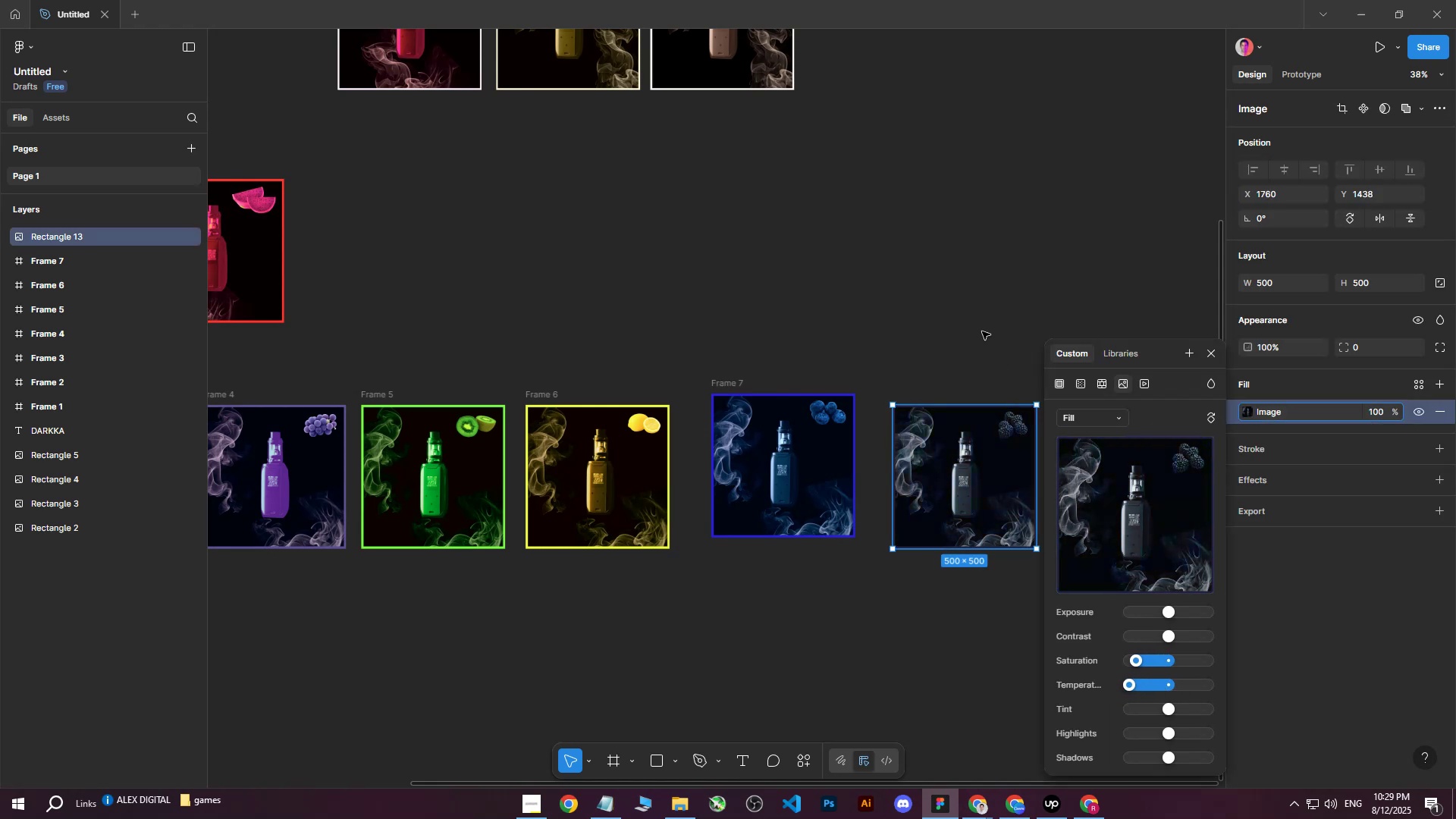 
double_click([982, 331])
 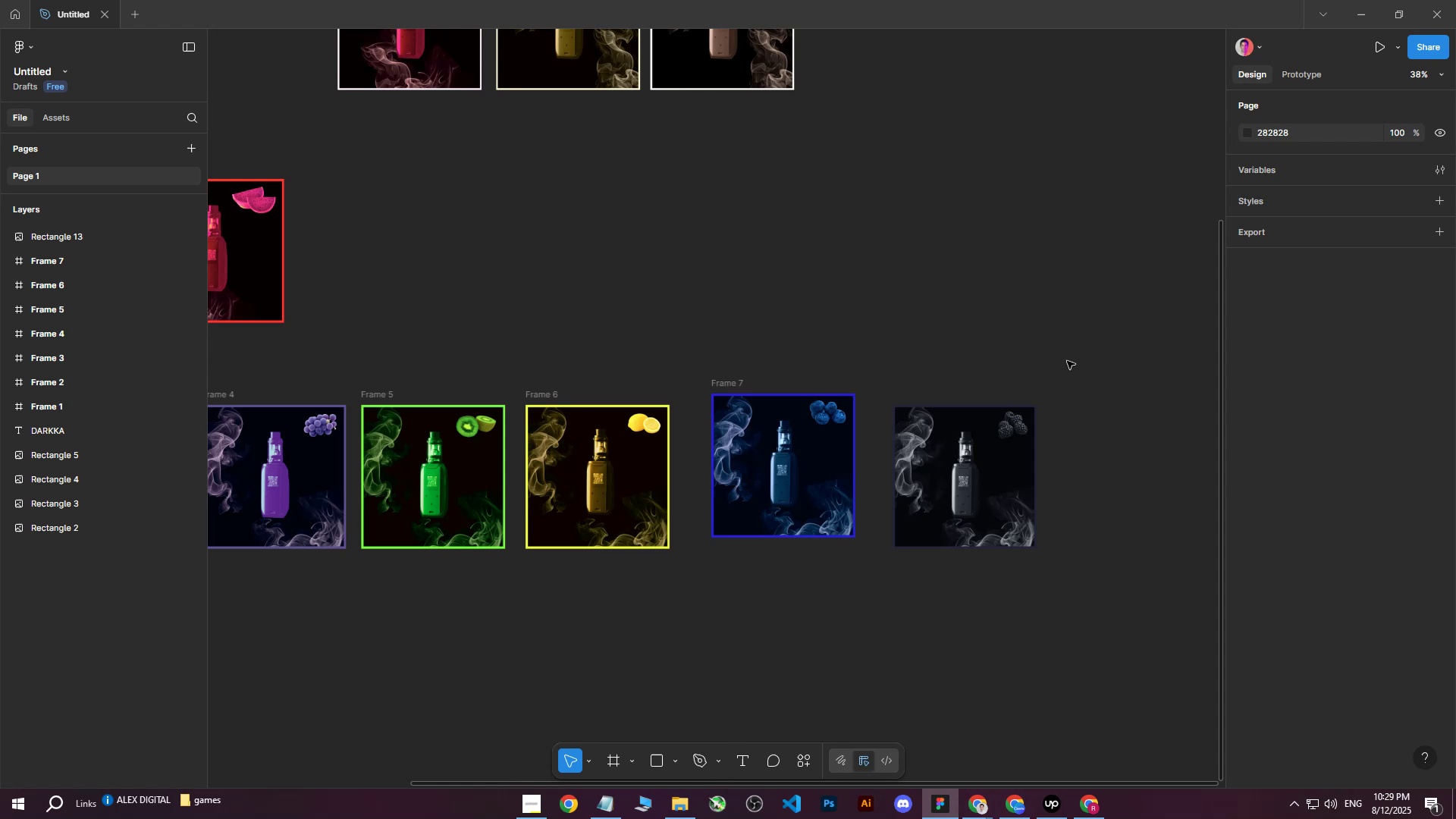 
hold_key(key=ControlLeft, duration=1.5)
scroll: coordinate [971, 447], scroll_direction: up, amount: 3.0
 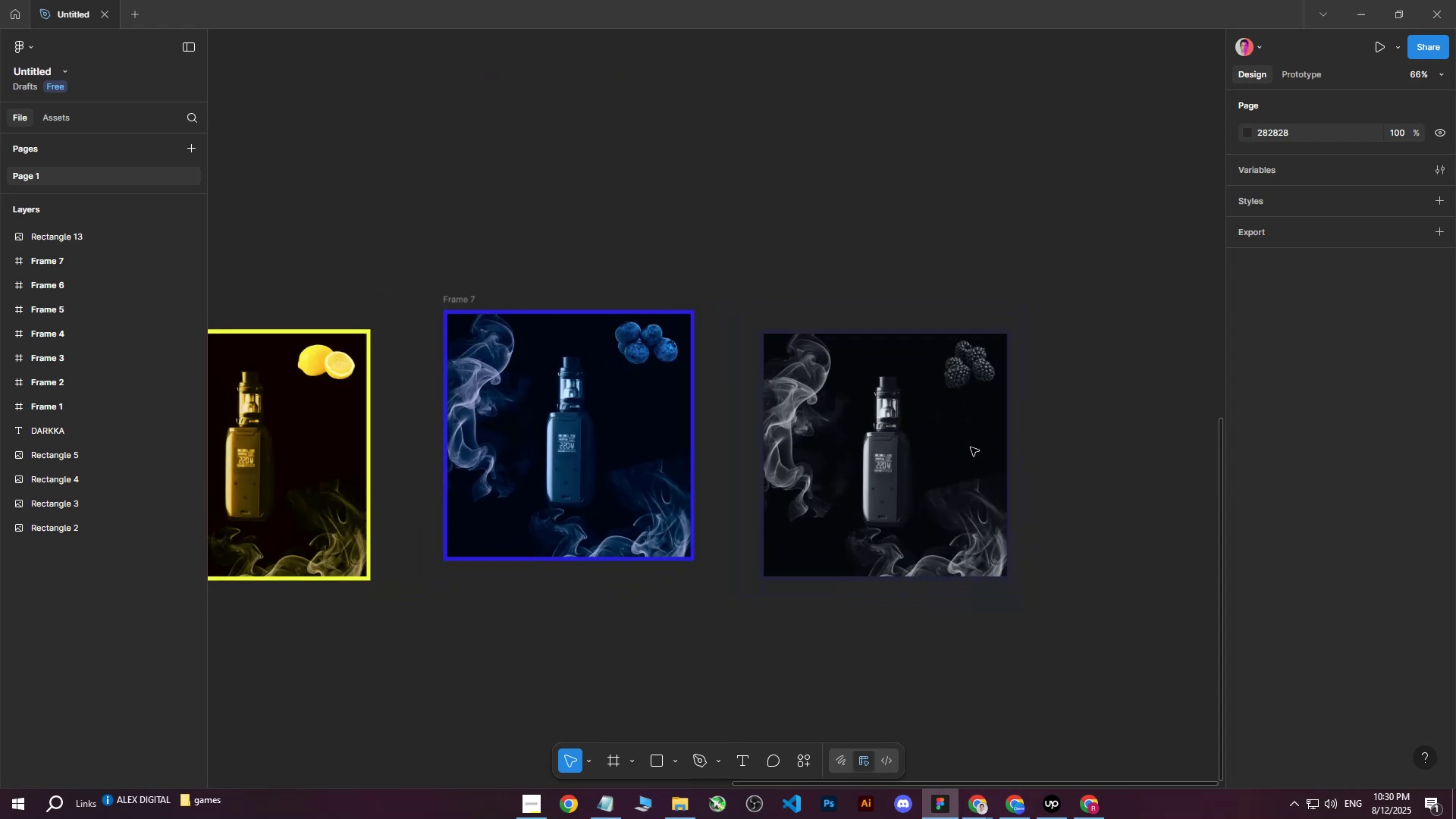 
key(Control+ControlLeft)
 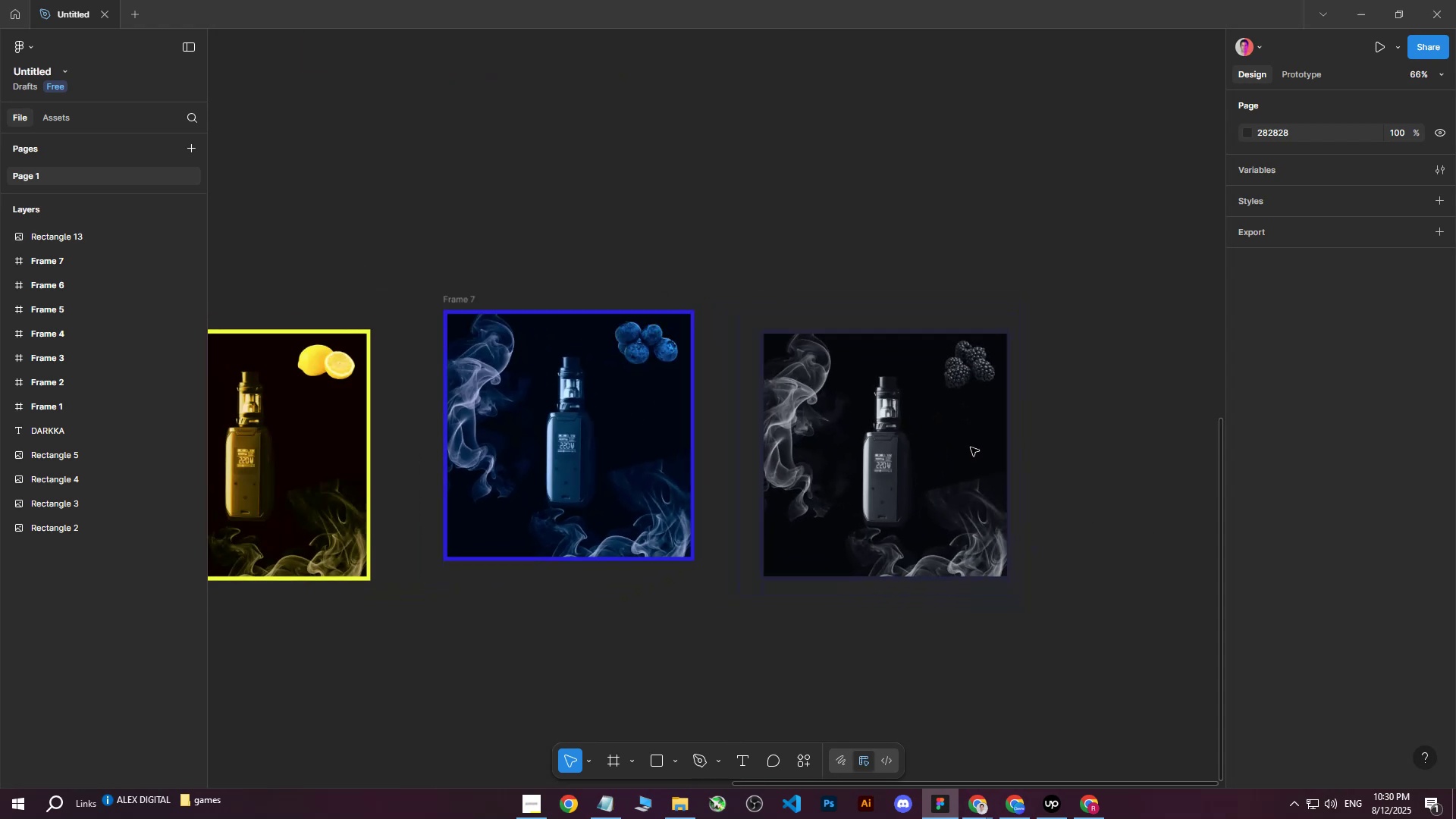 
key(Control+ControlLeft)
 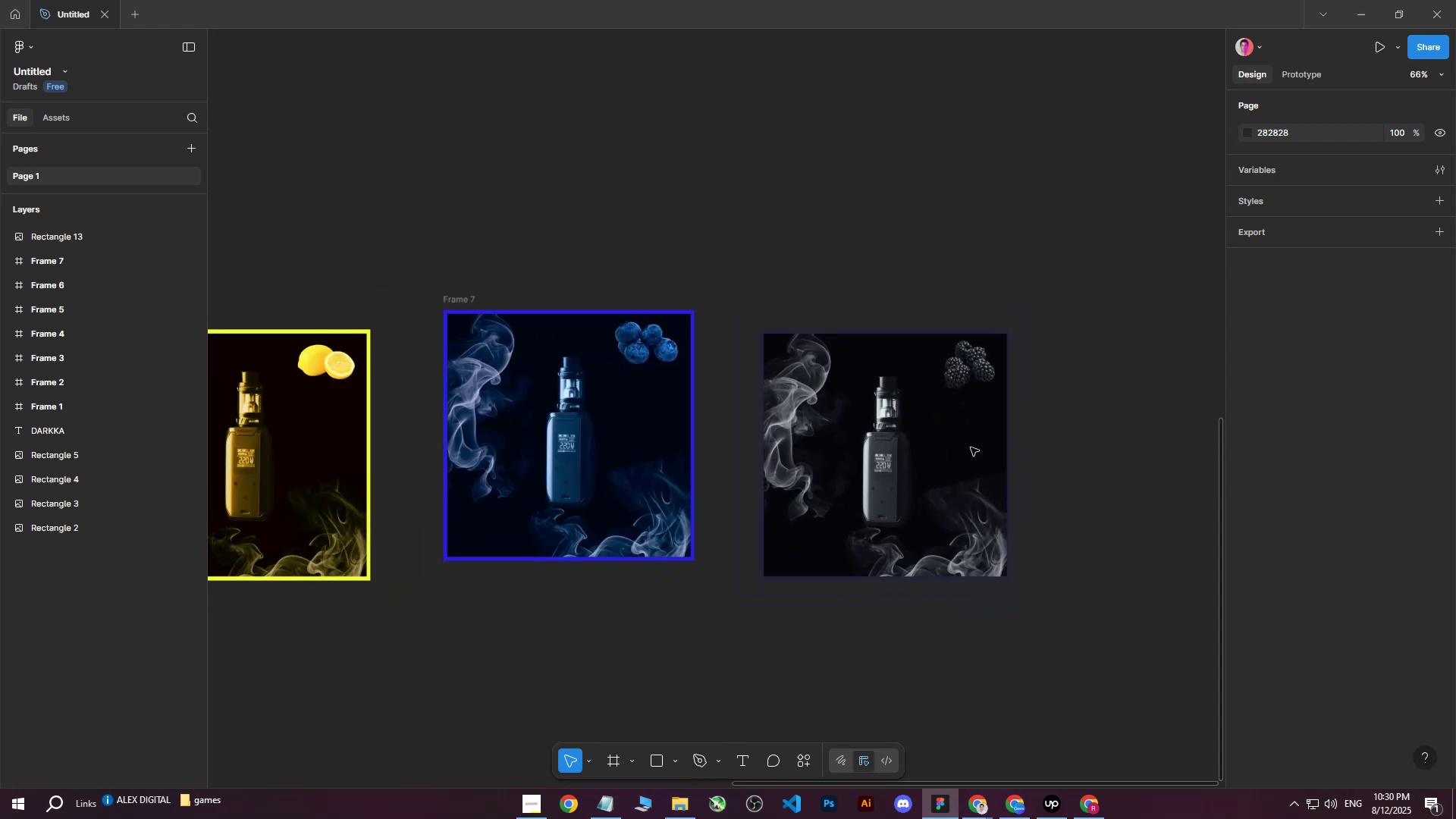 
key(Control+ControlLeft)
 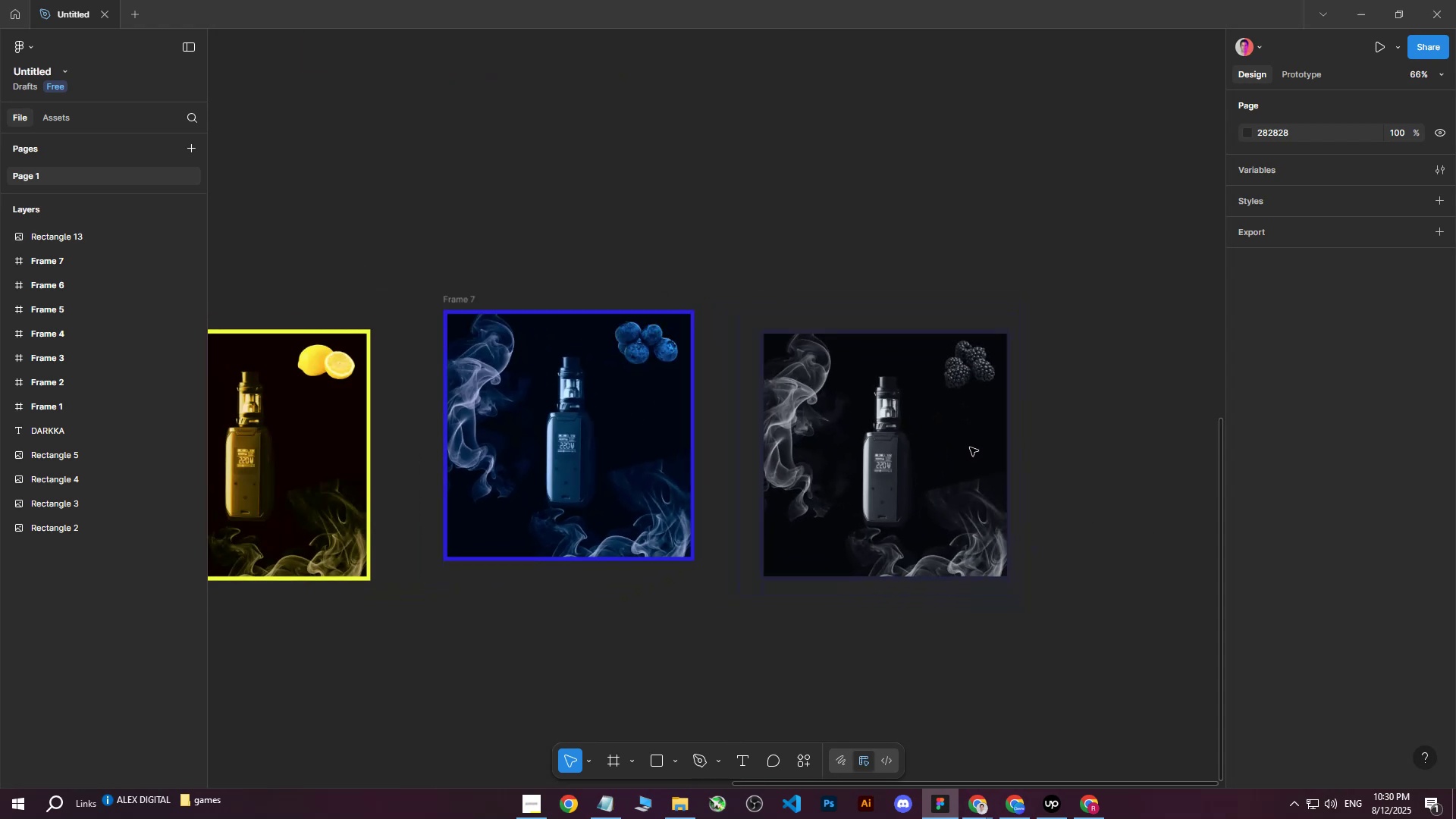 
key(Control+ControlLeft)
 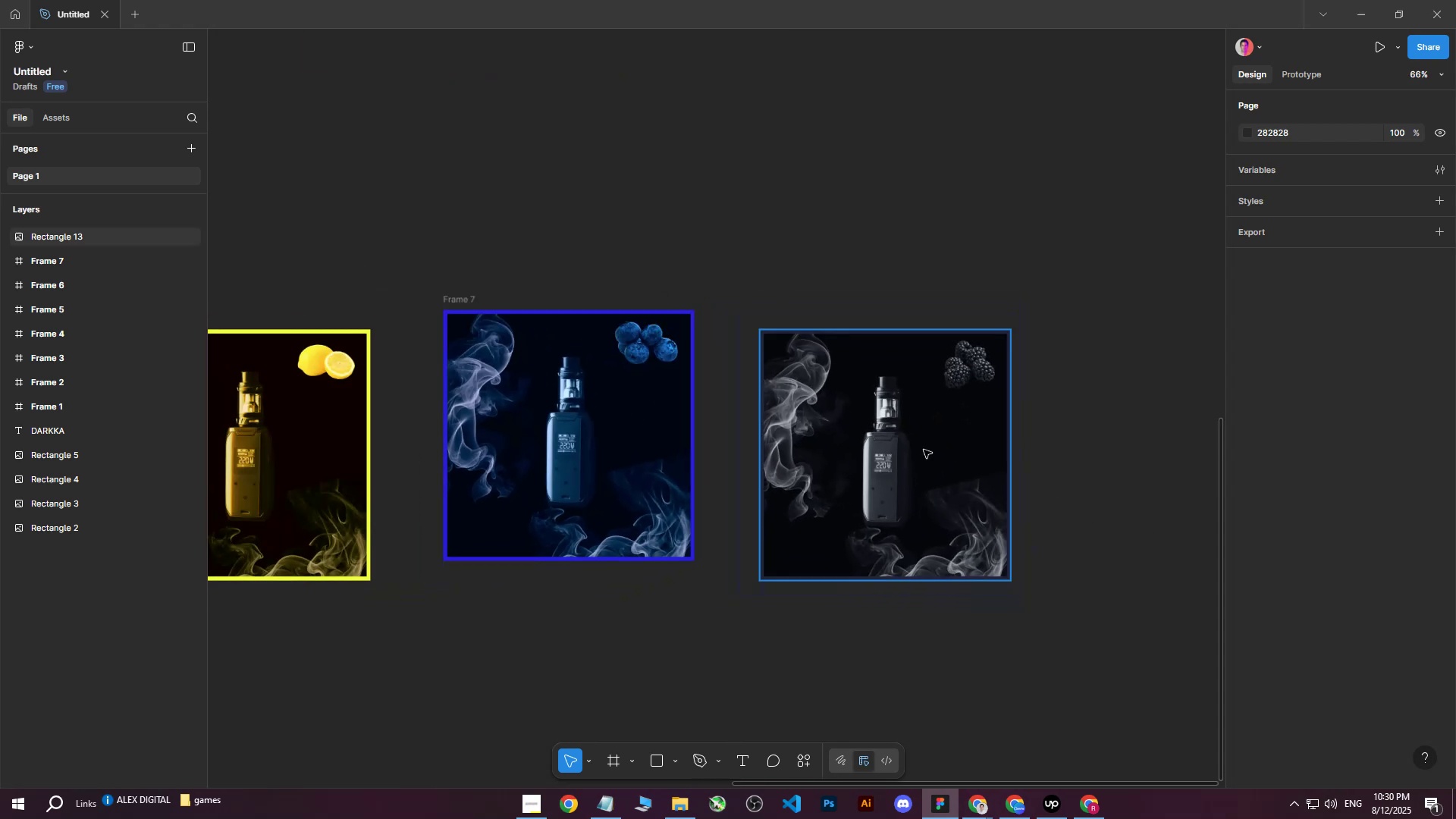 
key(Control+ControlLeft)
 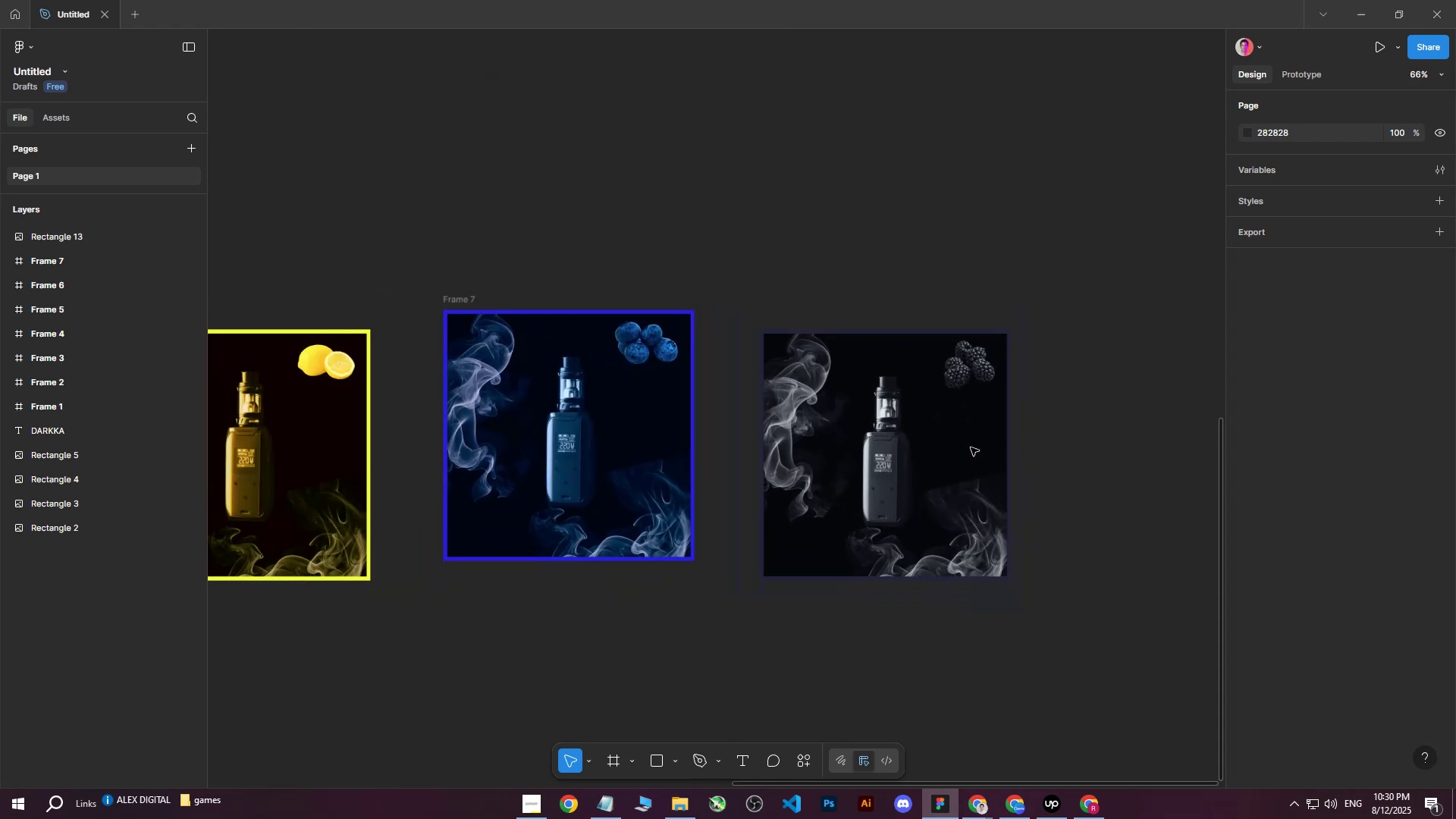 
key(Control+ControlLeft)
 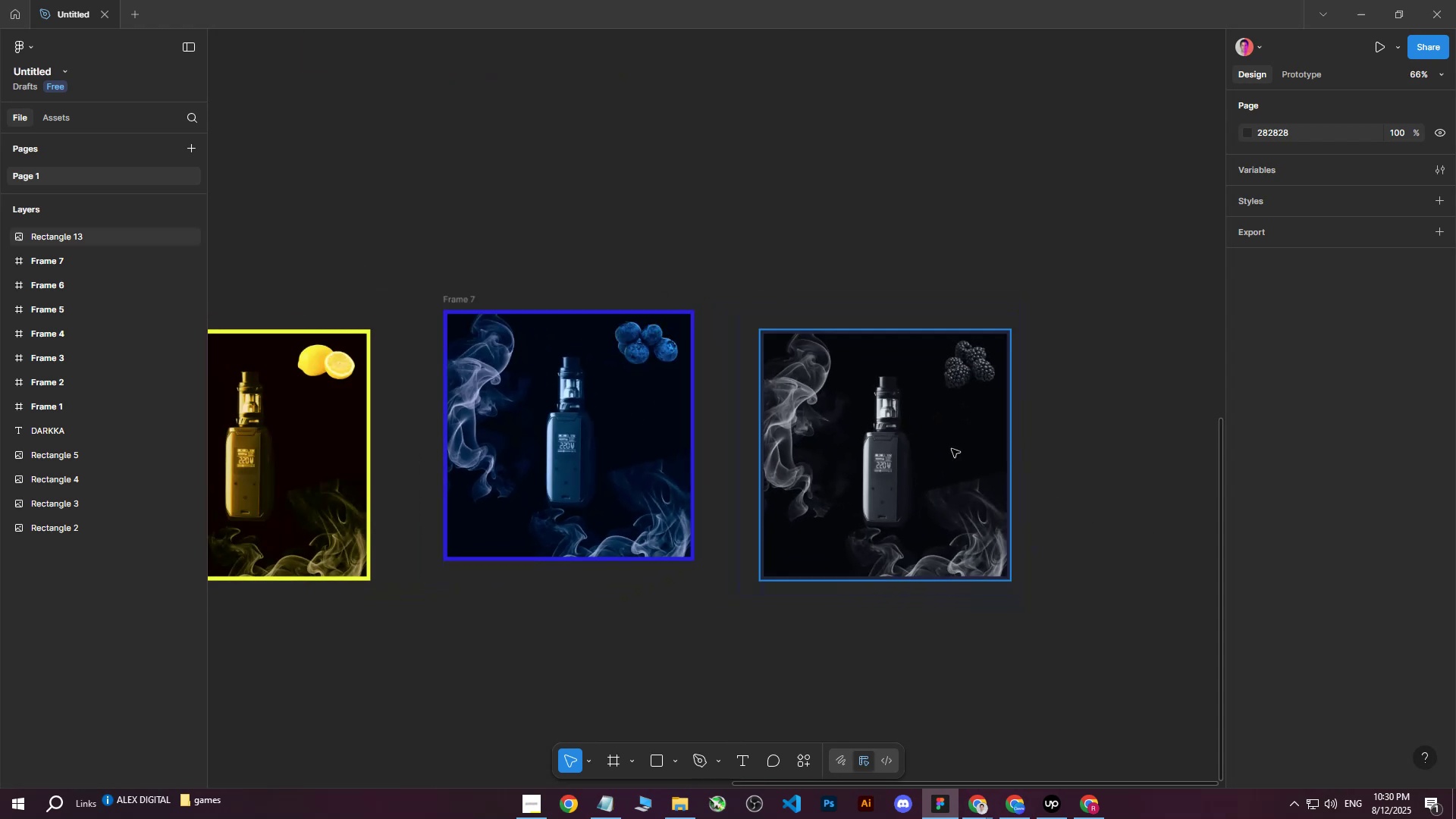 
key(Control+ControlLeft)
 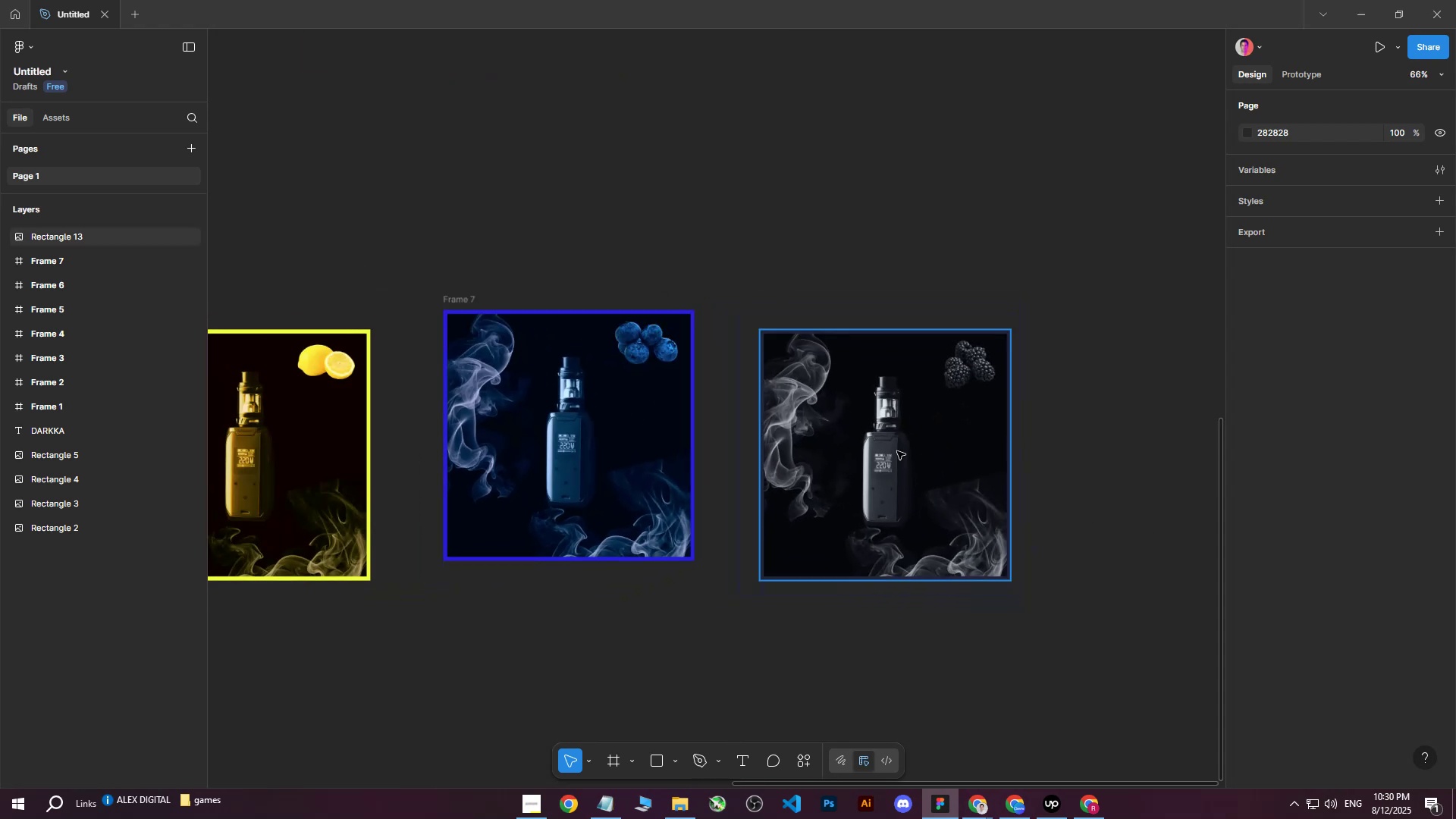 
left_click([897, 451])
 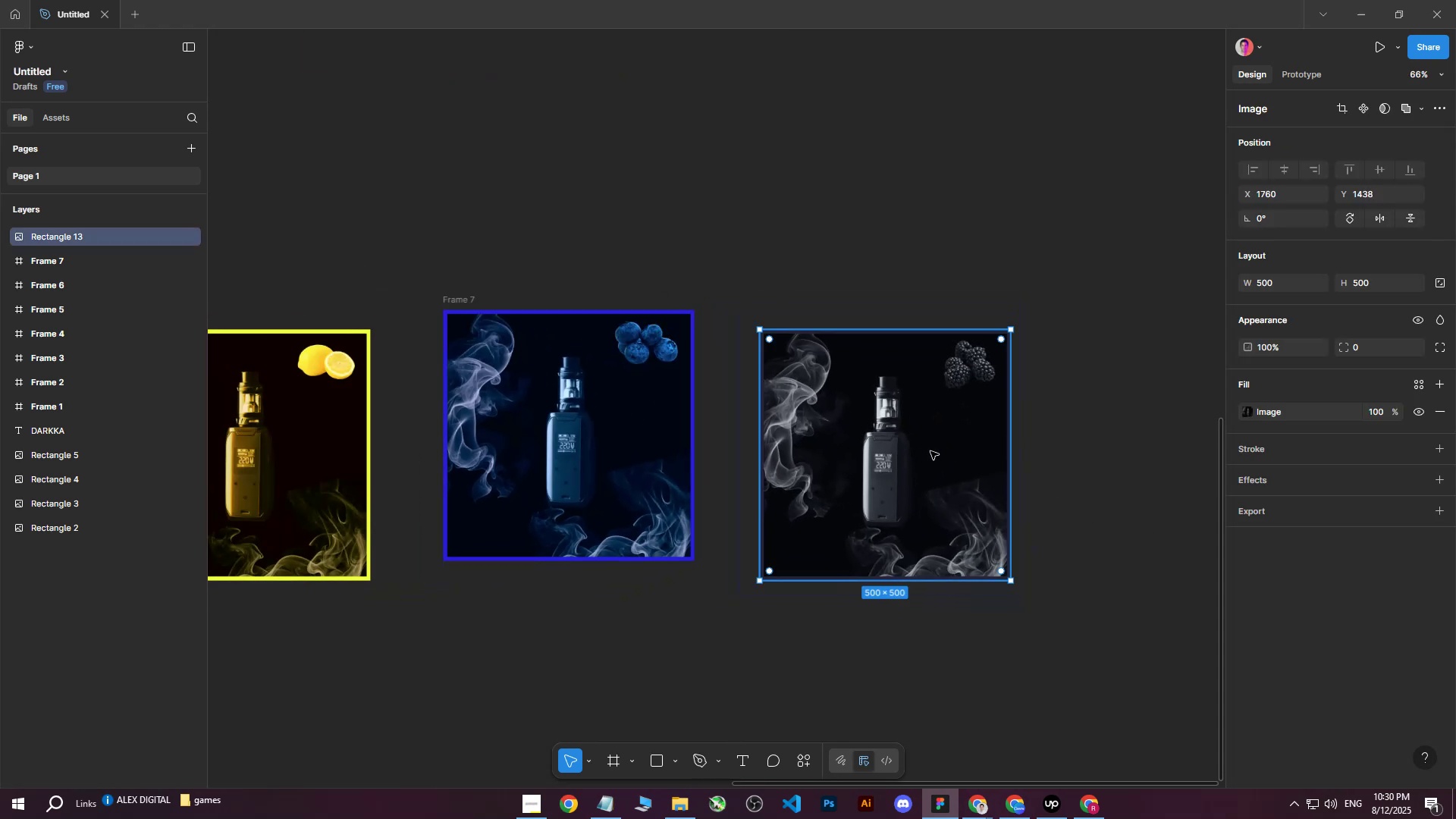 
hold_key(key=ControlLeft, duration=0.38)
scroll: coordinate [1037, 438], scroll_direction: down, amount: 5.0
 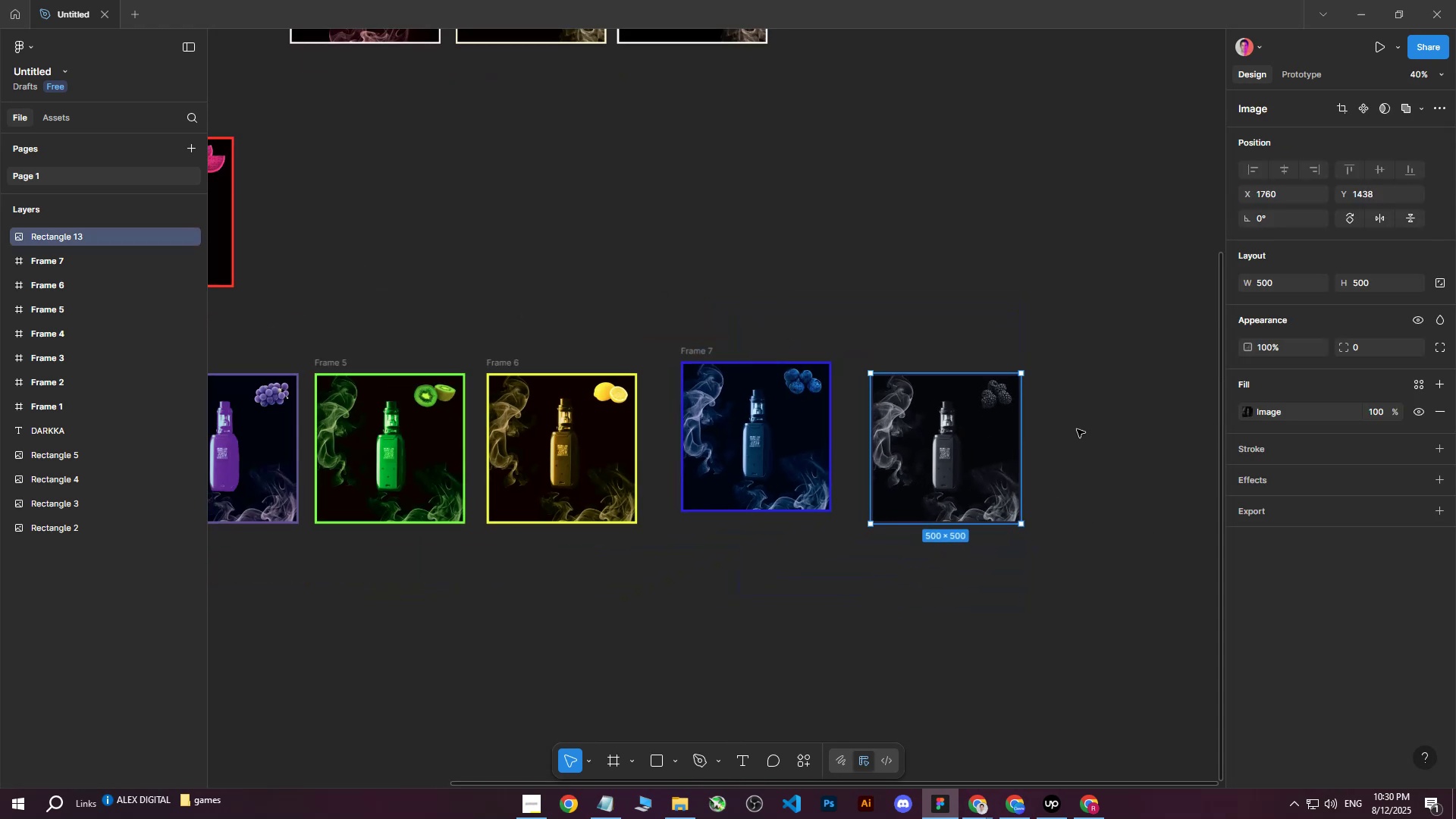 
left_click([1077, 429])
 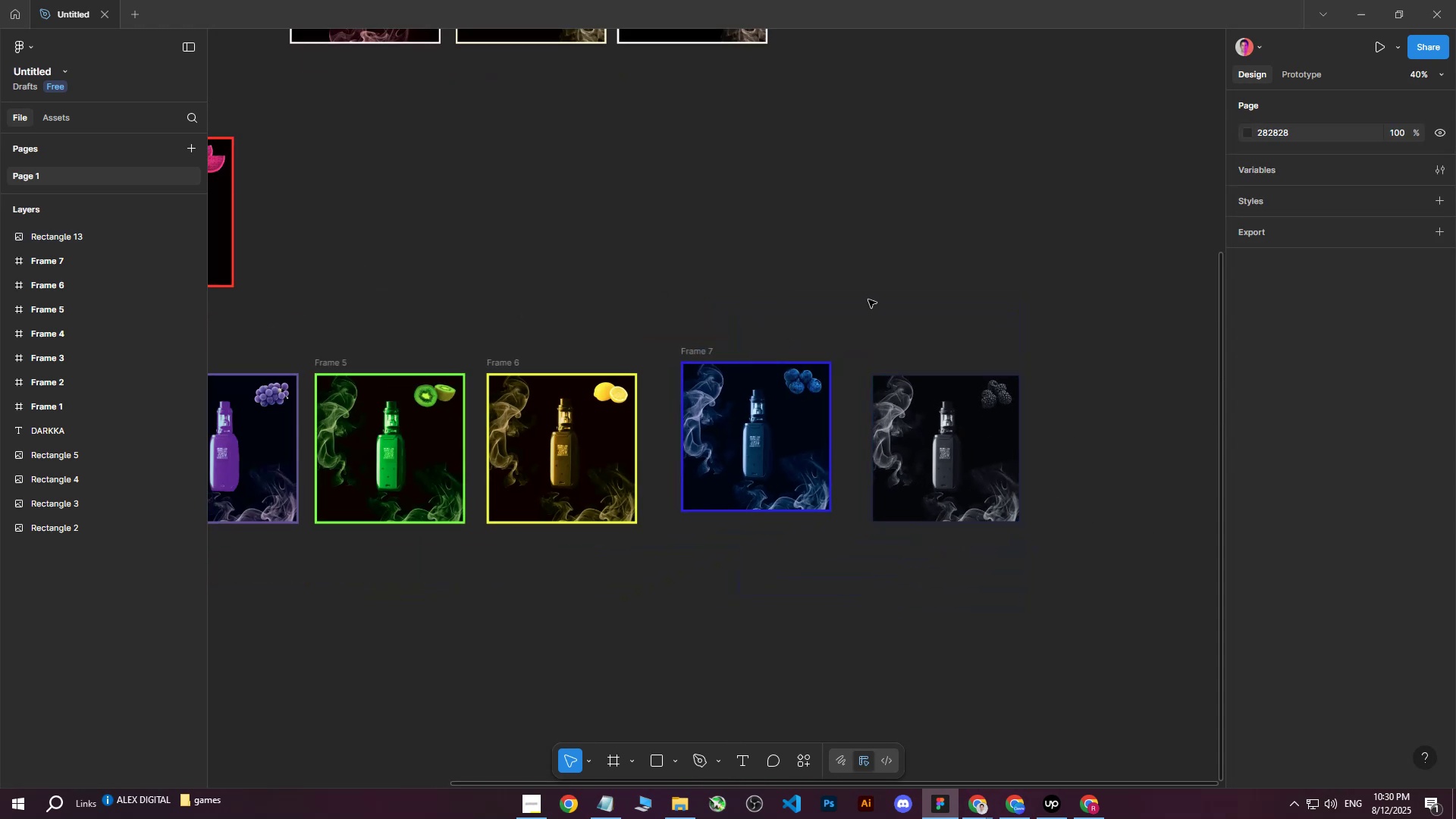 
left_click_drag(start_coordinate=[855, 299], to_coordinate=[1090, 582])
 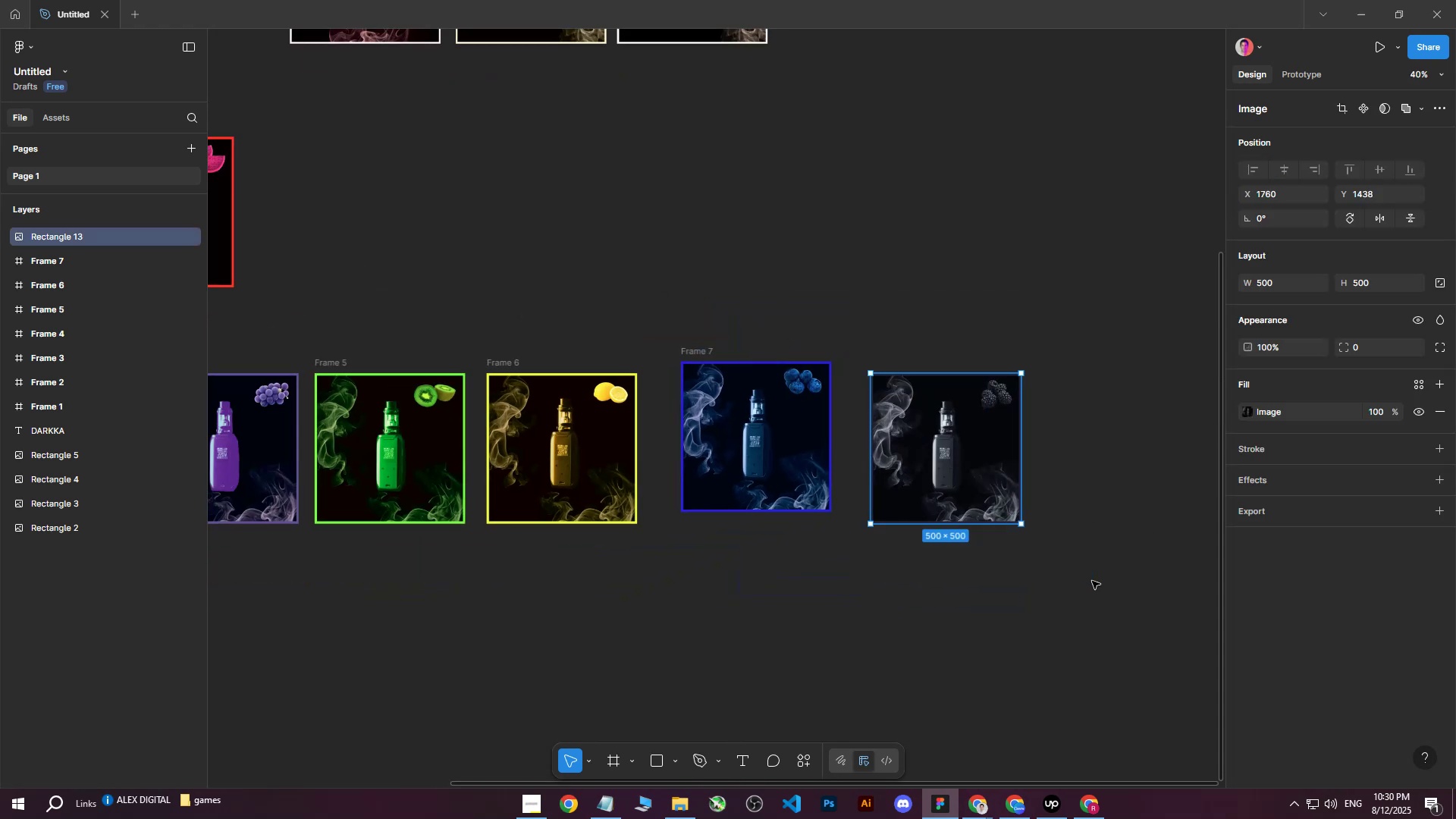 
left_click([1092, 581])
 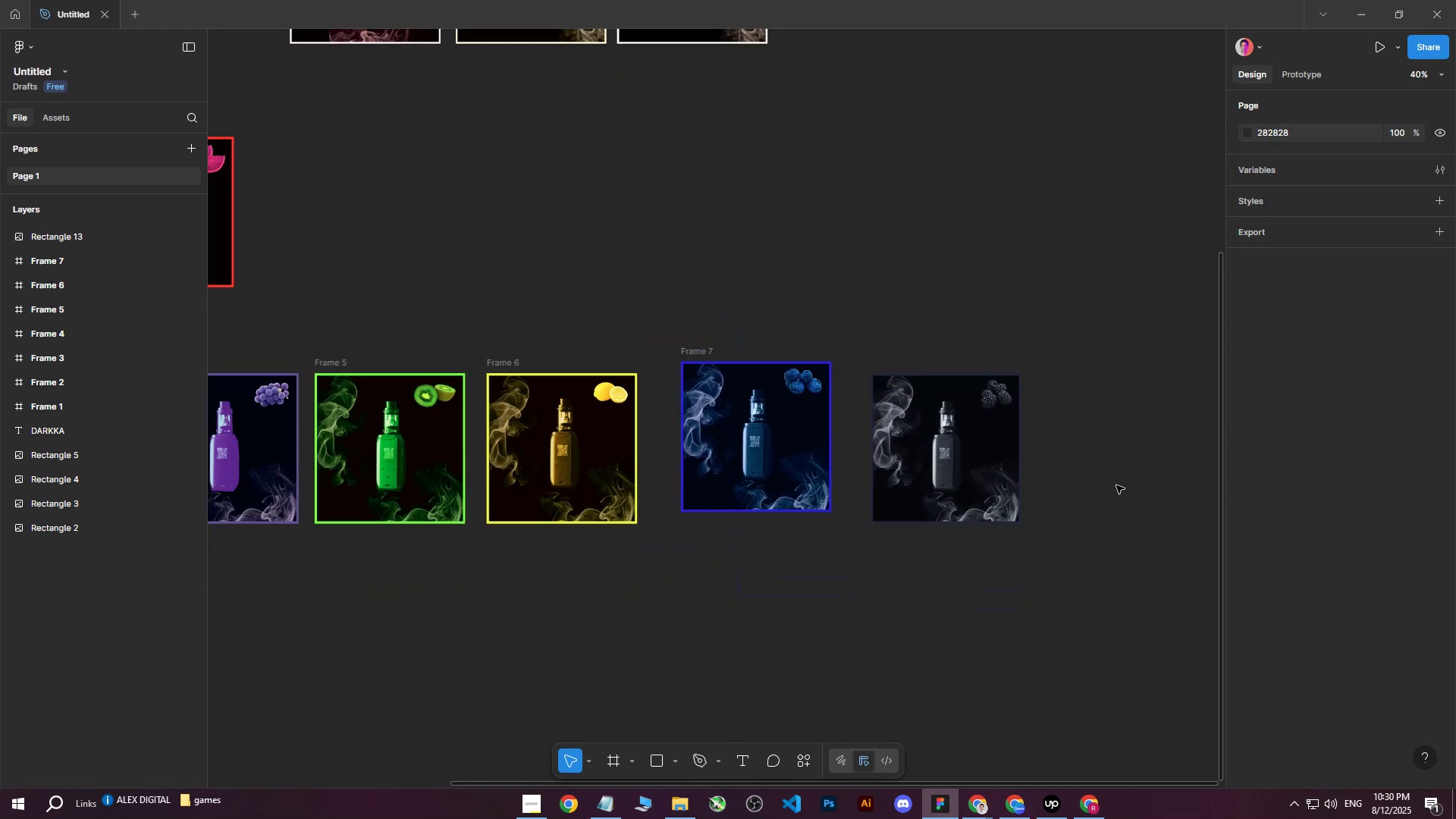 
left_click_drag(start_coordinate=[864, 334], to_coordinate=[1065, 578])
 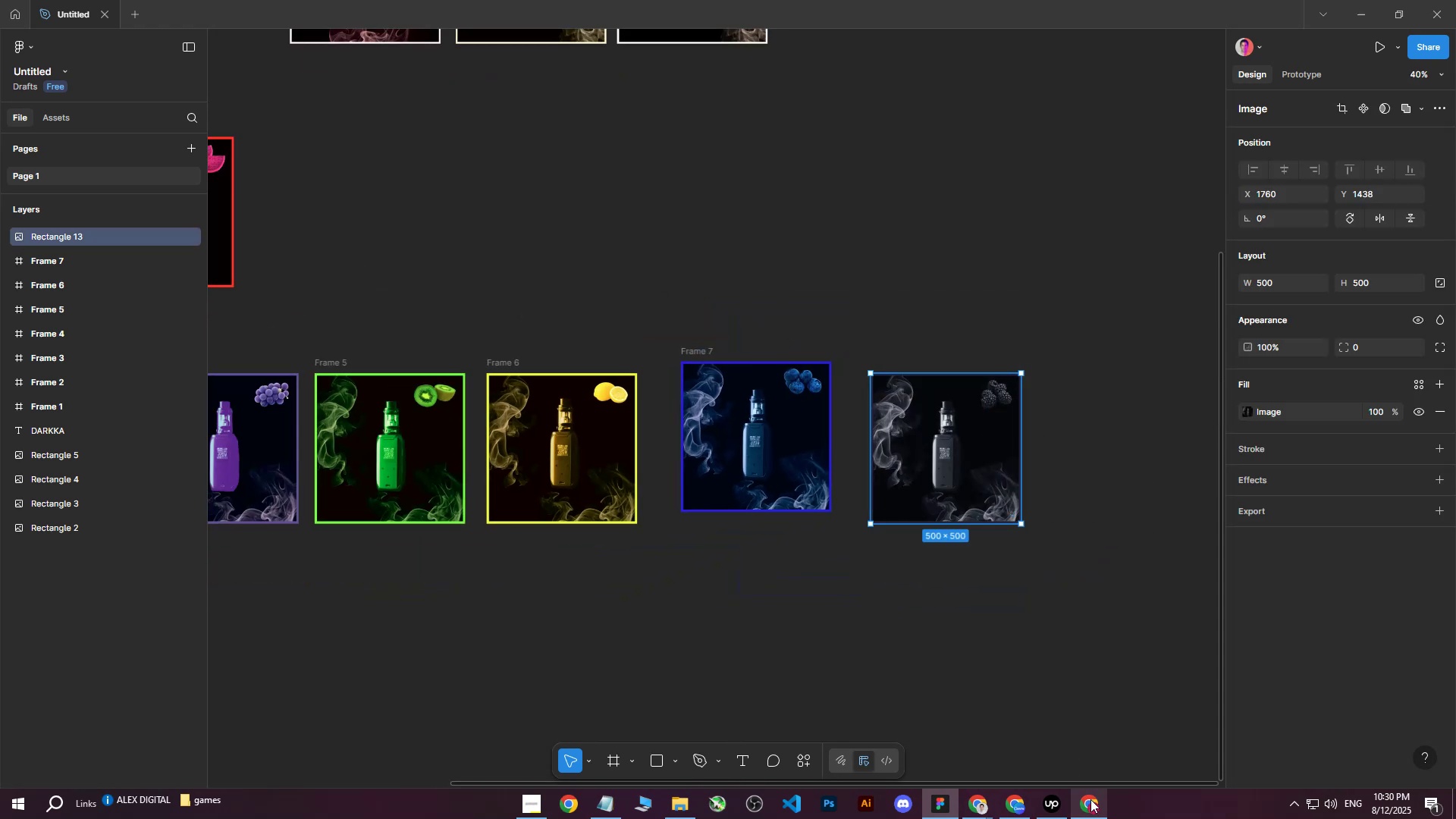 
left_click([1056, 800])
 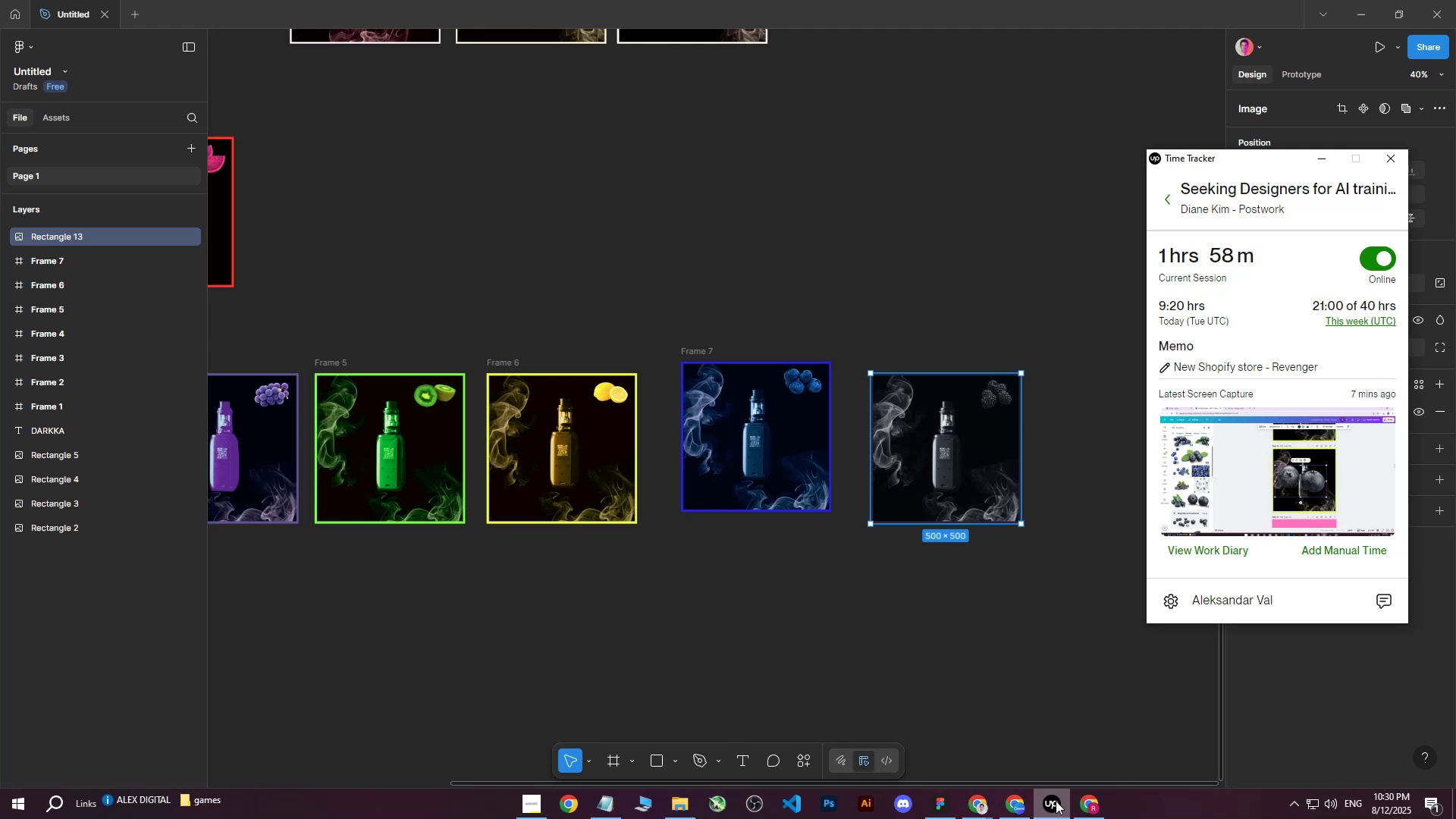 
left_click([1056, 801])
 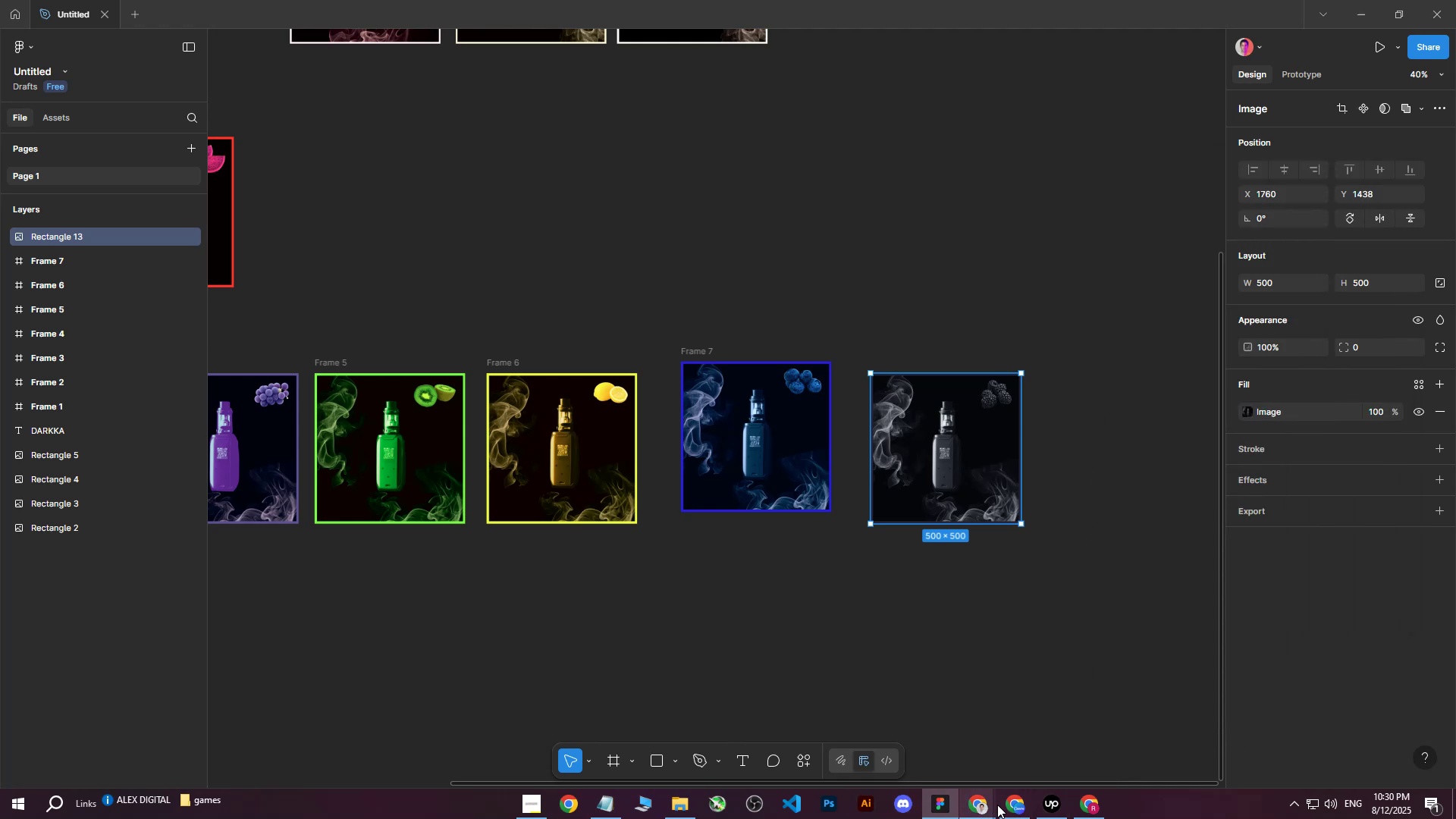 
left_click([981, 807])
 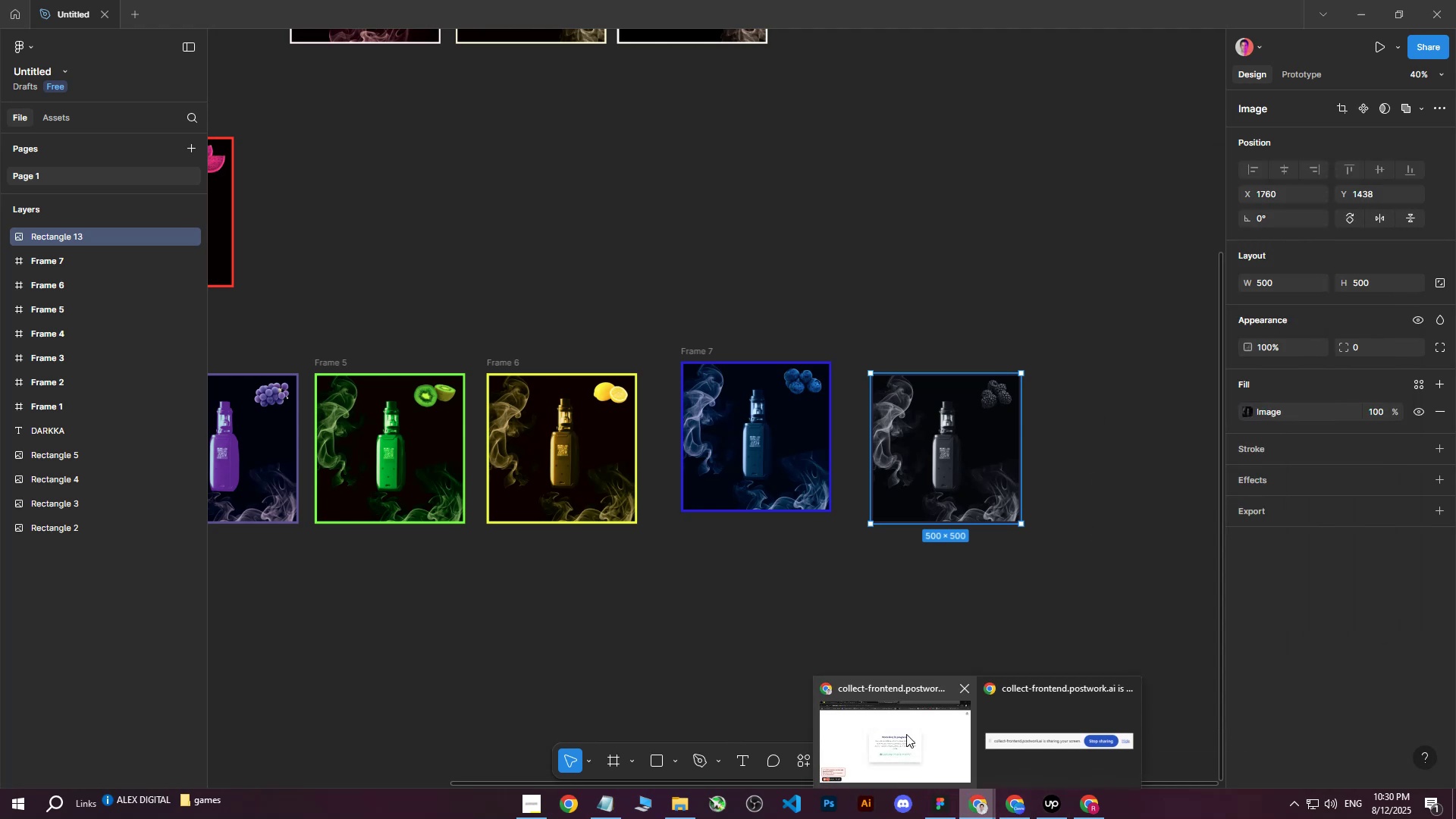 
double_click([901, 733])
 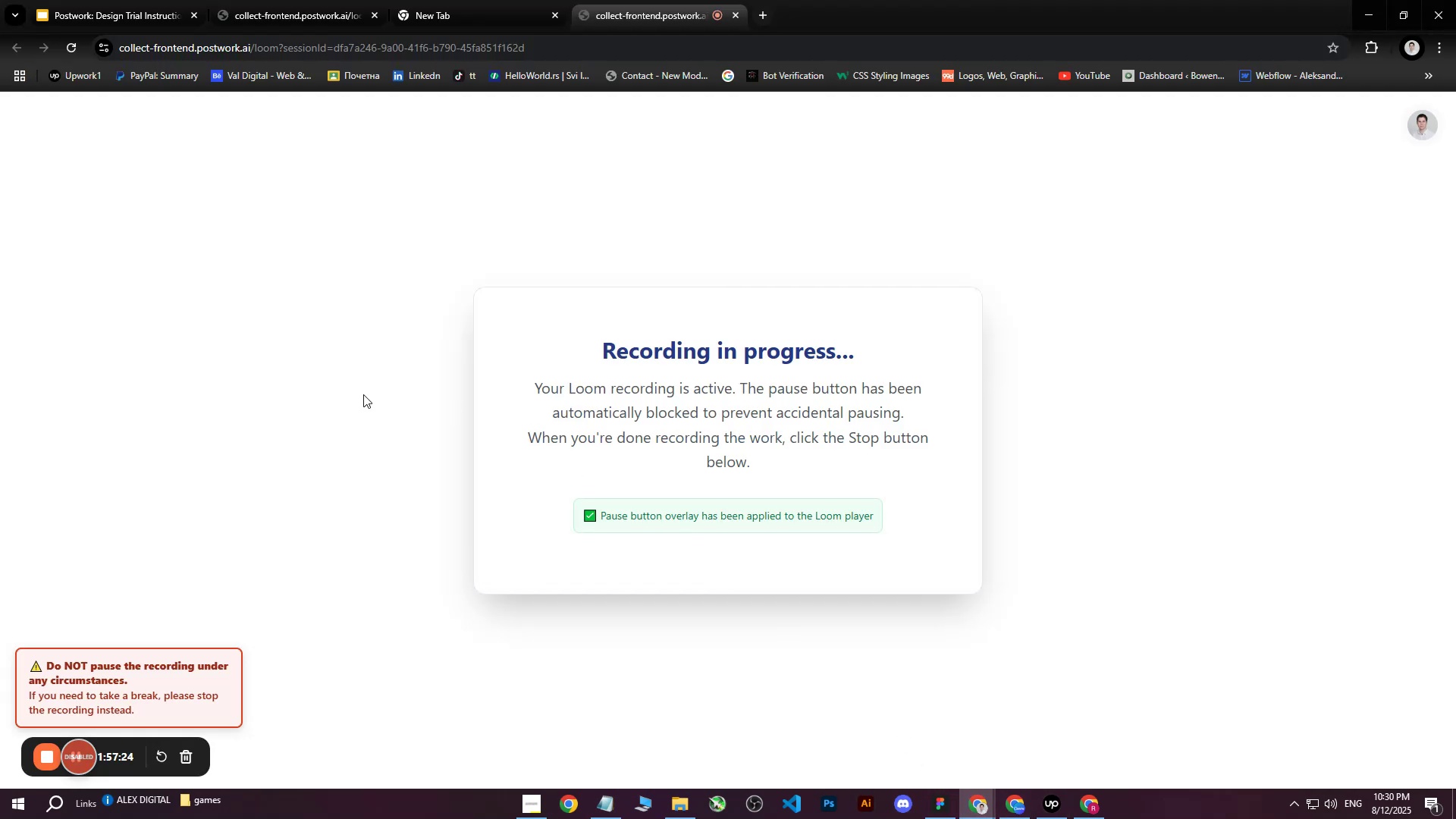 
wait(8.13)
 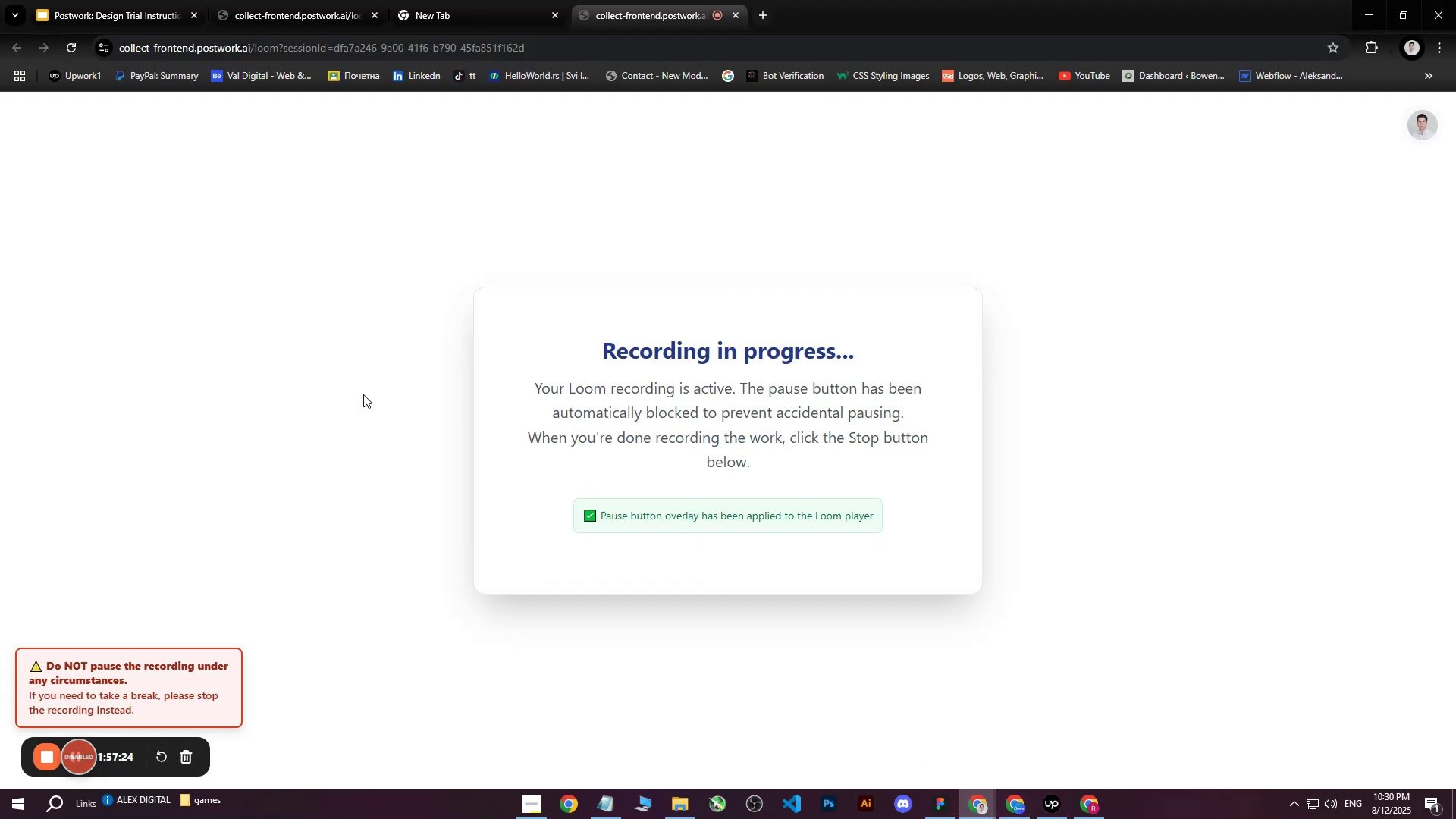 
left_click([1084, 801])
 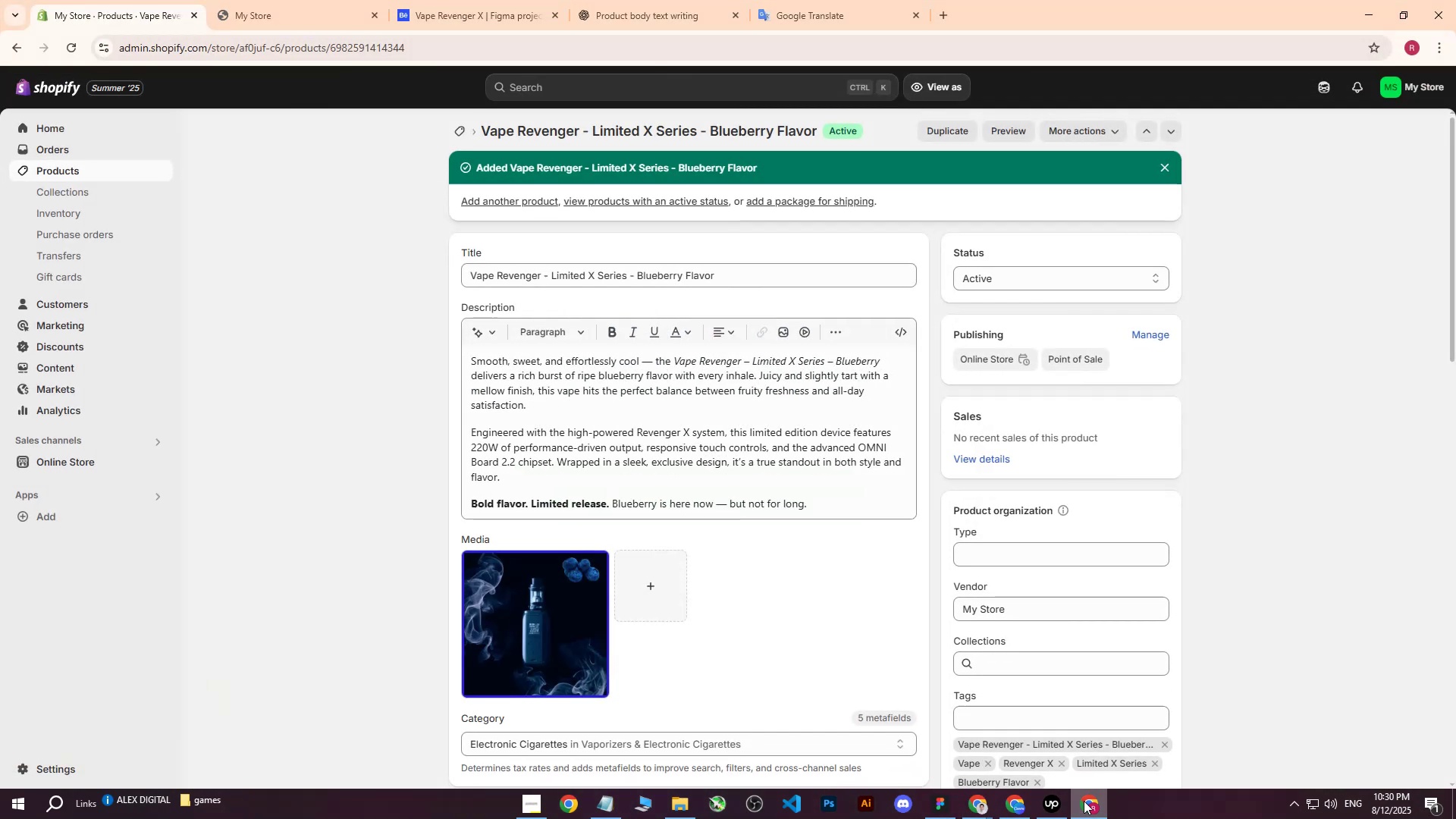 
left_click([1084, 801])
 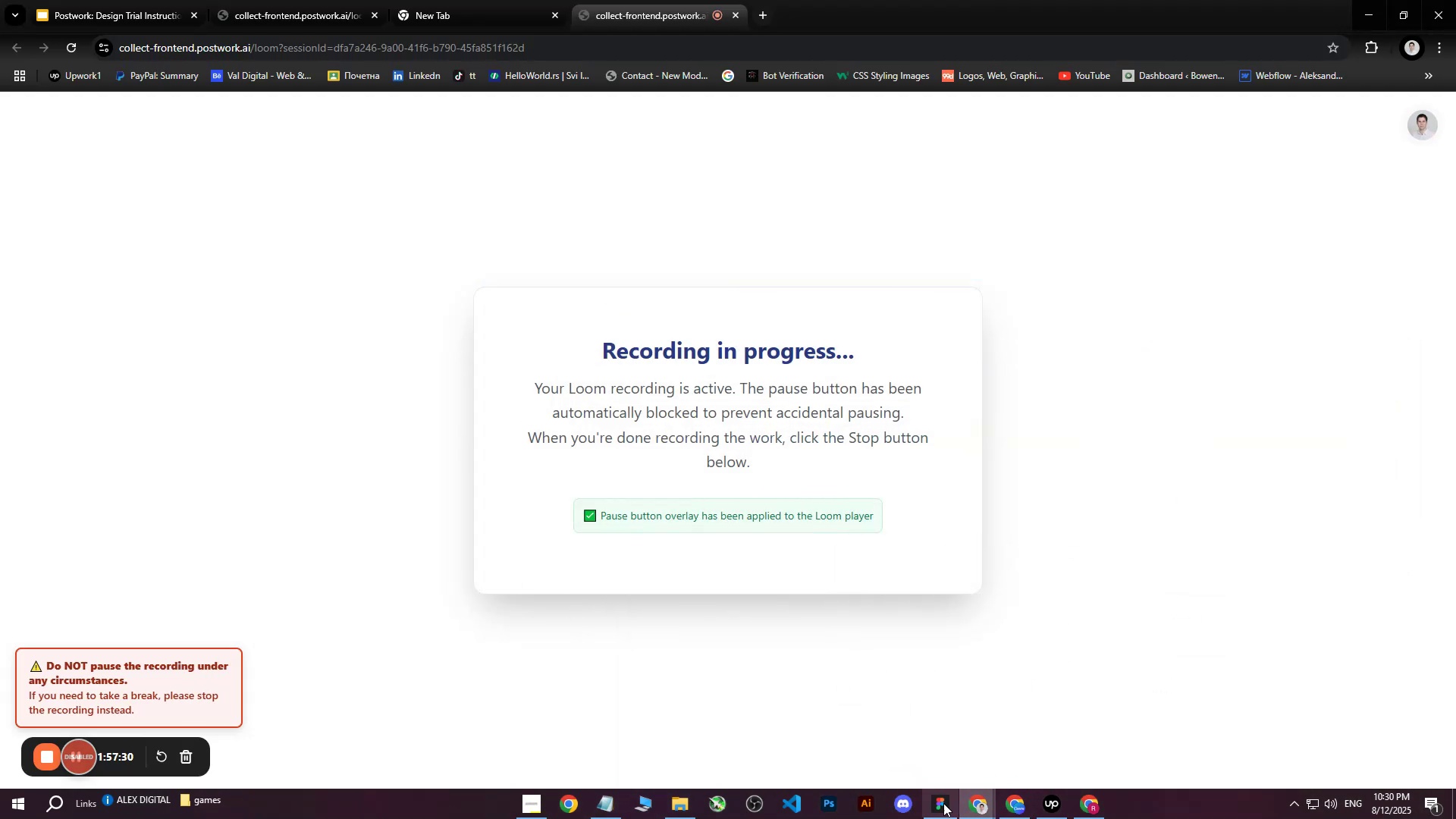 
left_click([937, 806])
 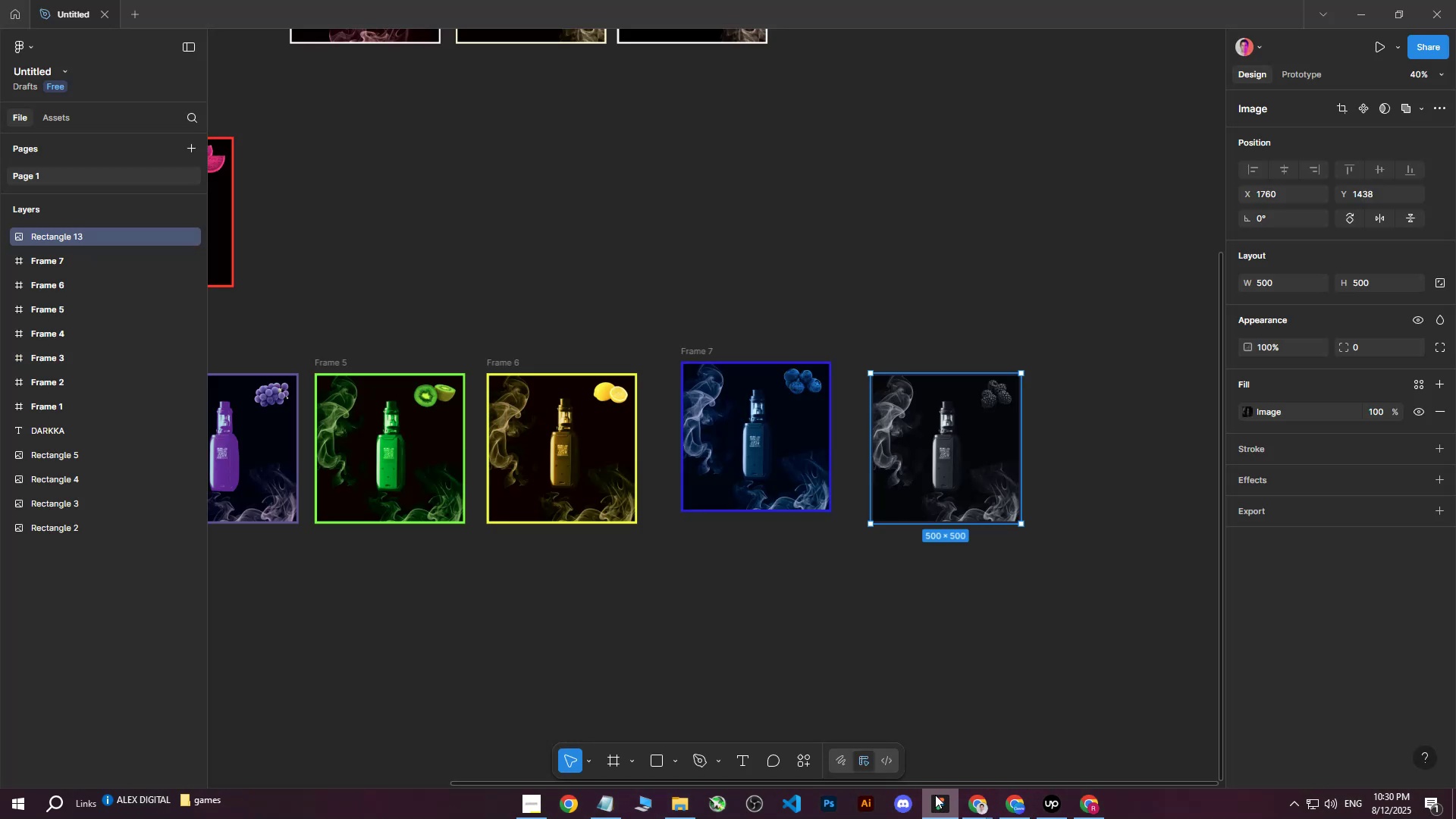 
wait(8.59)
 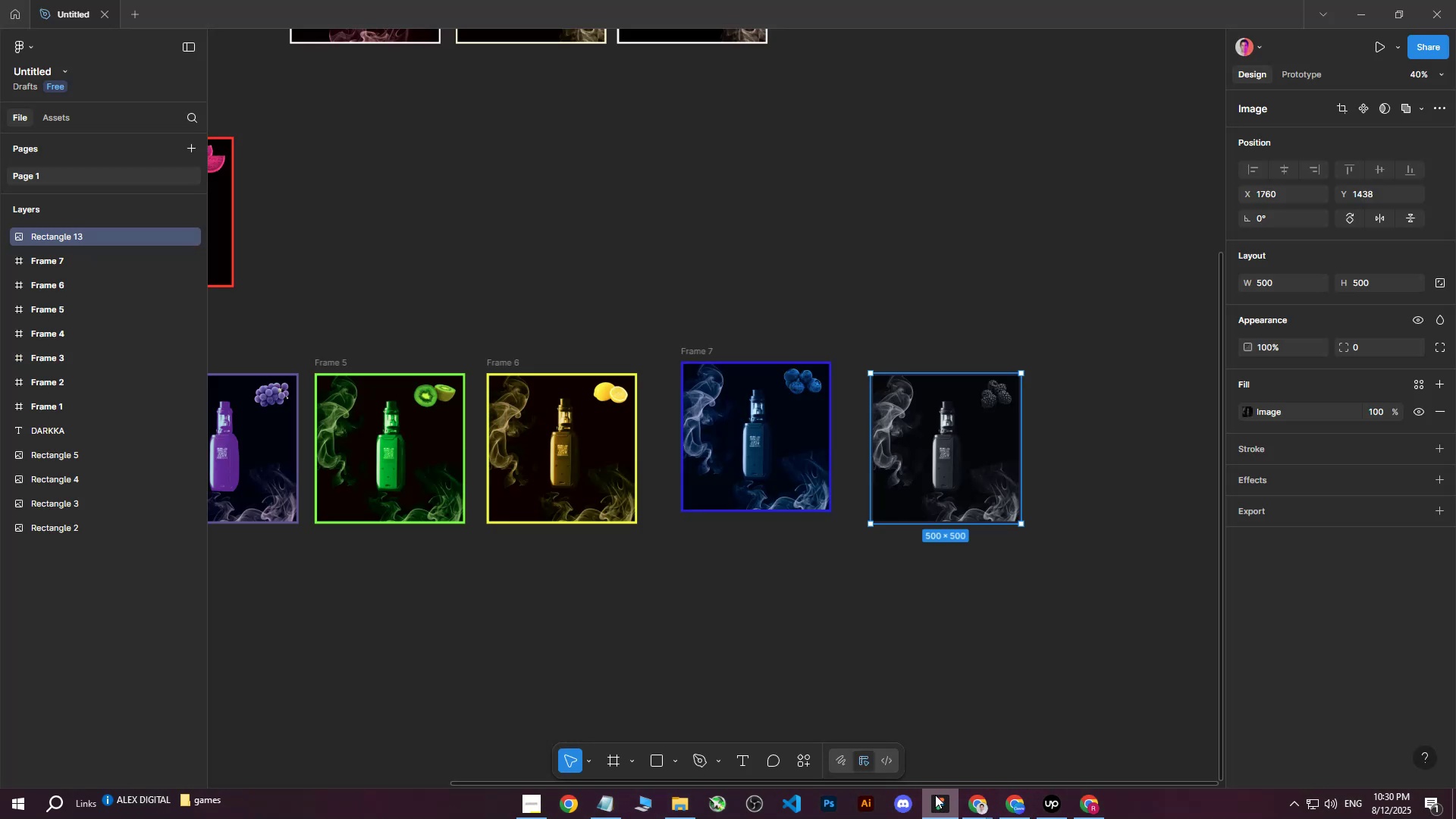 
double_click([1056, 814])
 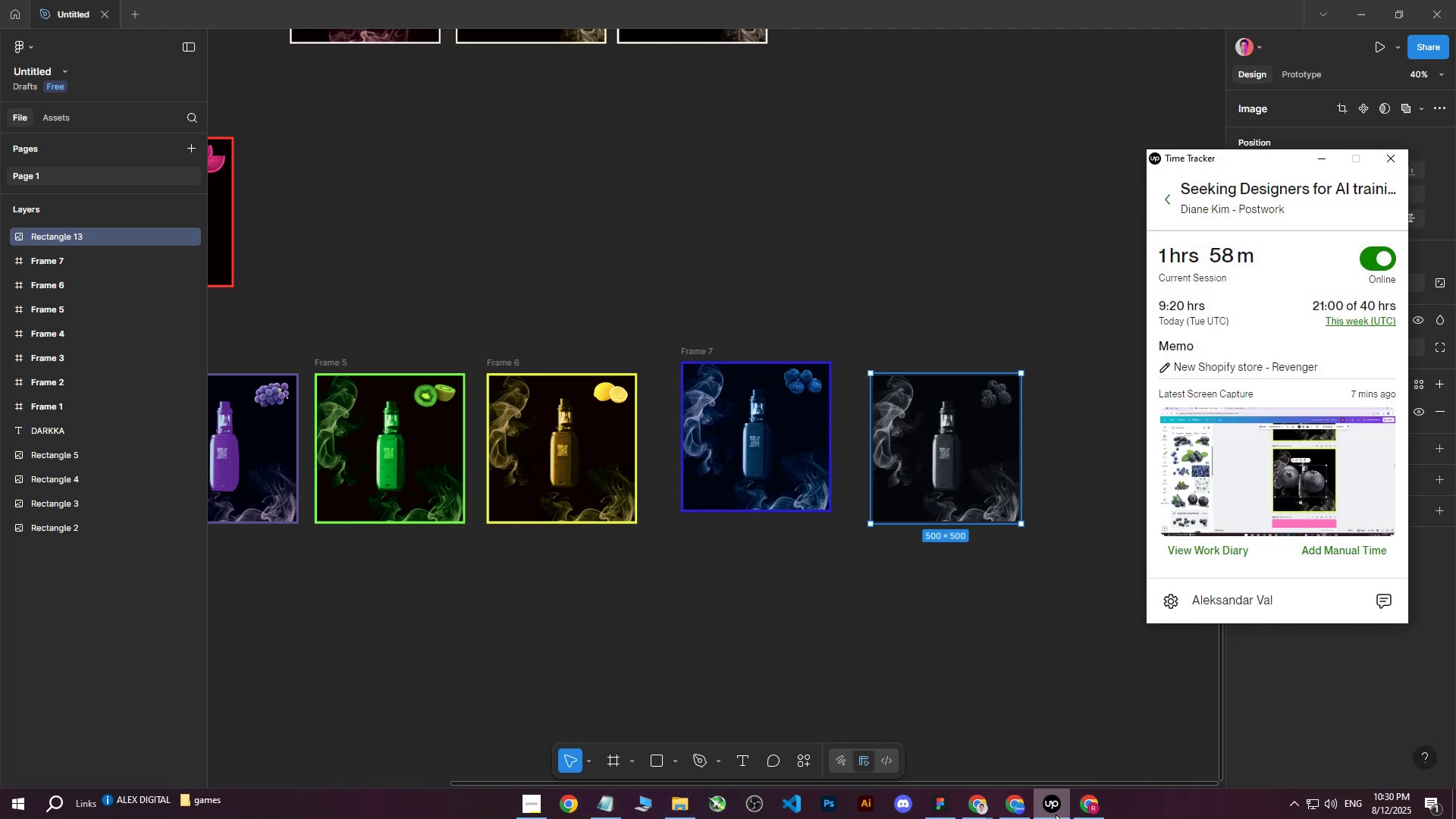 
left_click([1056, 814])
 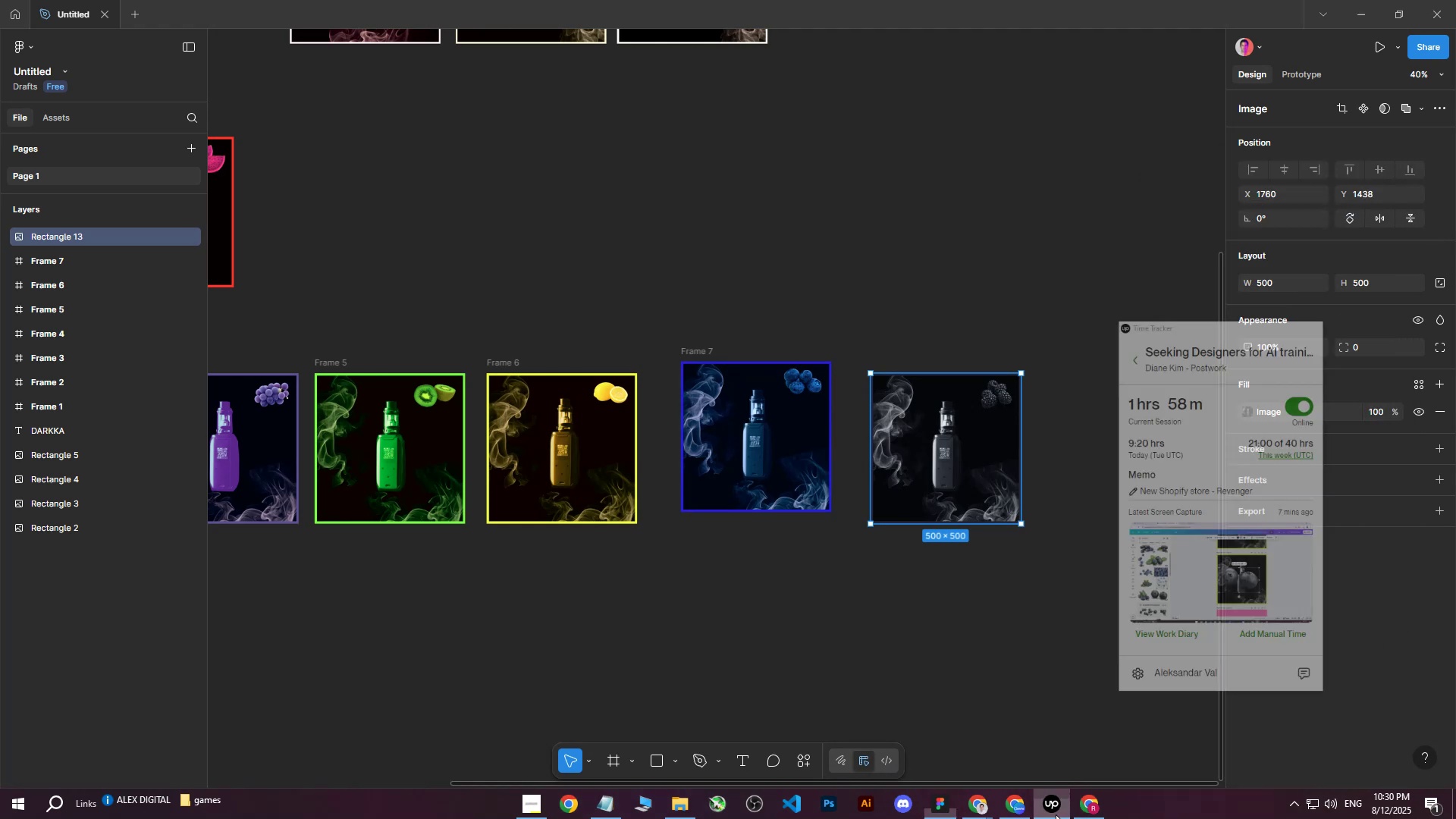 
left_click([1056, 814])
 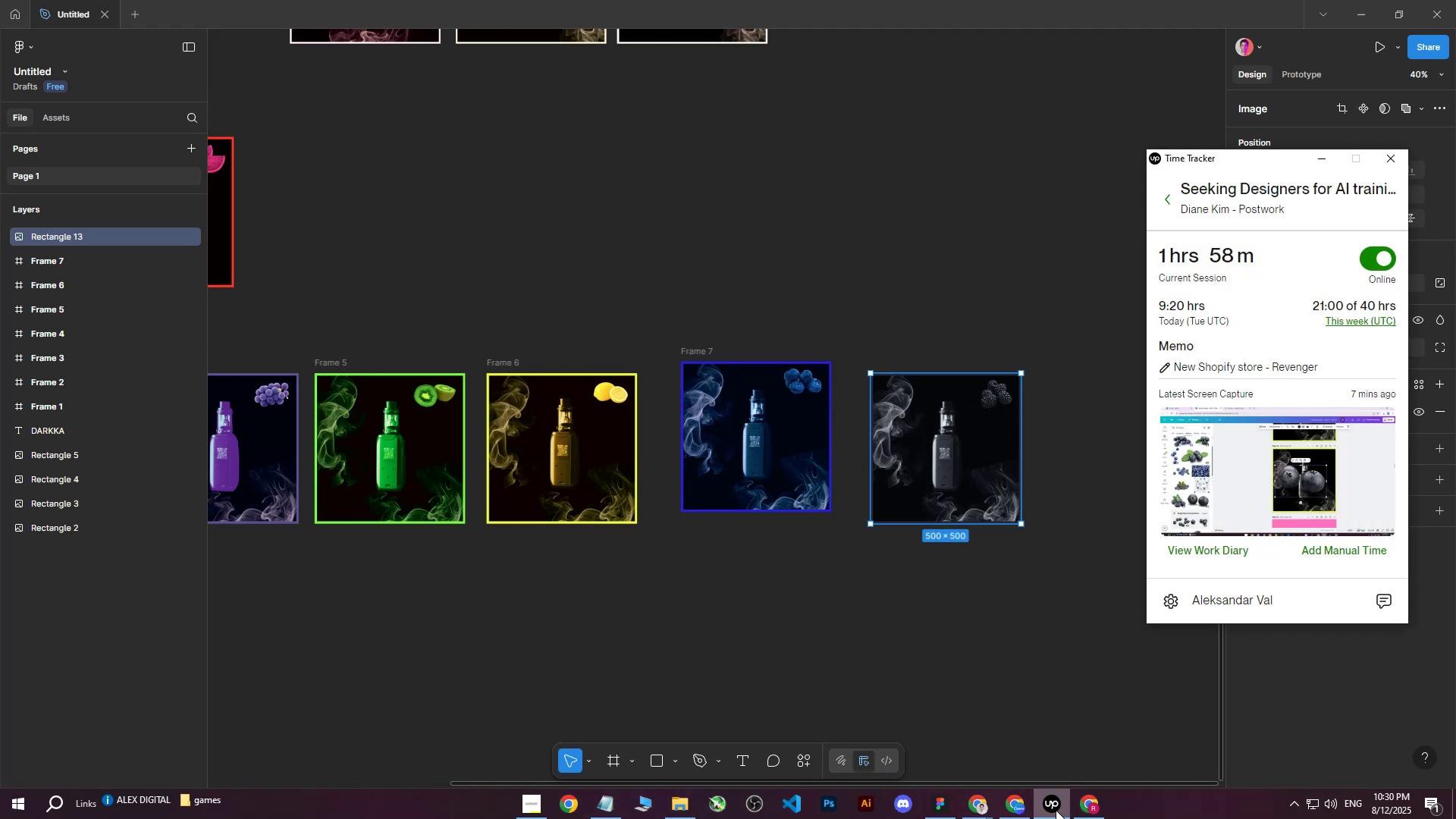 
double_click([1056, 810])
 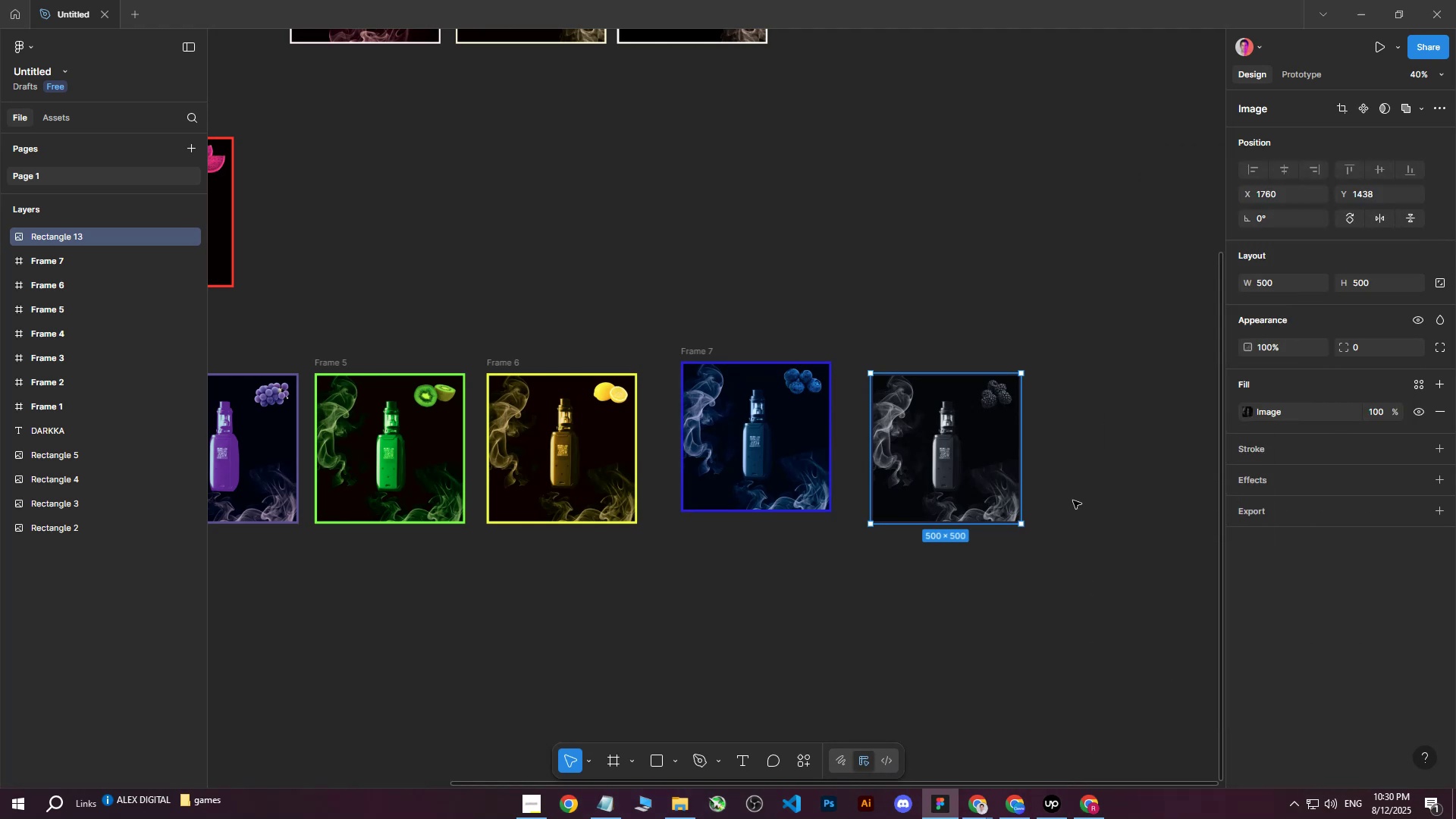 
triple_click([1073, 500])
 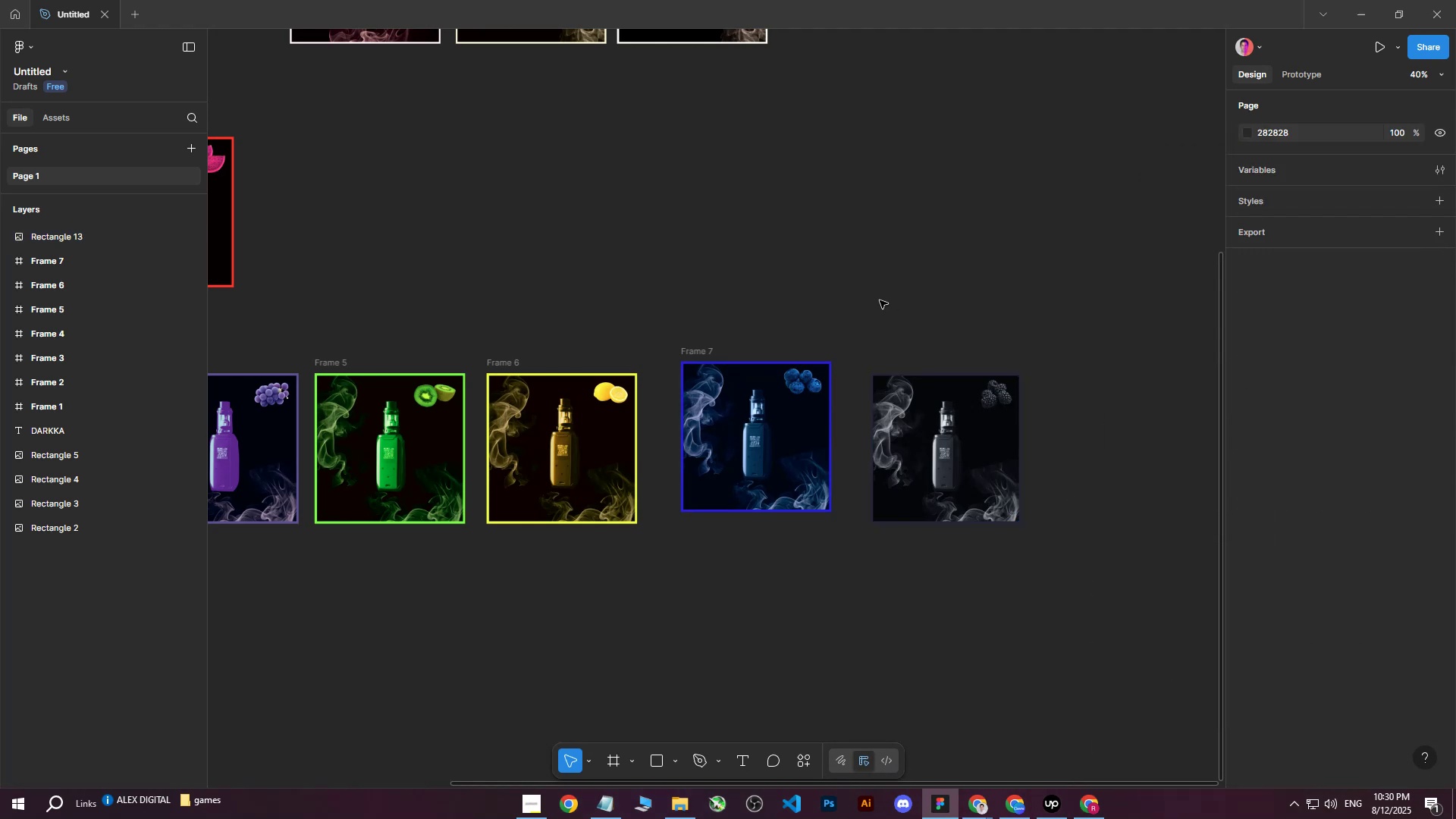 
left_click_drag(start_coordinate=[850, 304], to_coordinate=[1107, 595])
 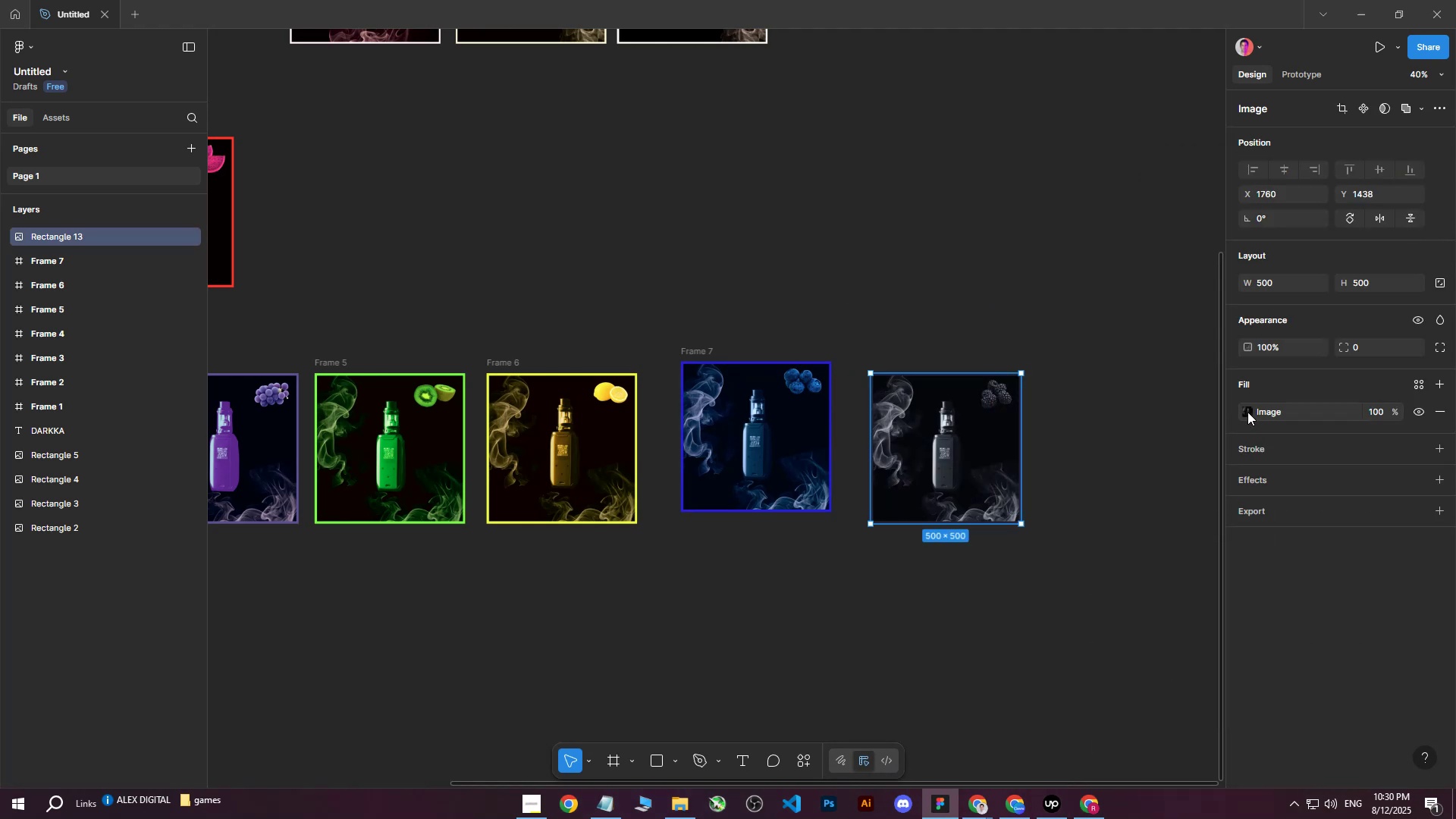 
left_click([1247, 412])
 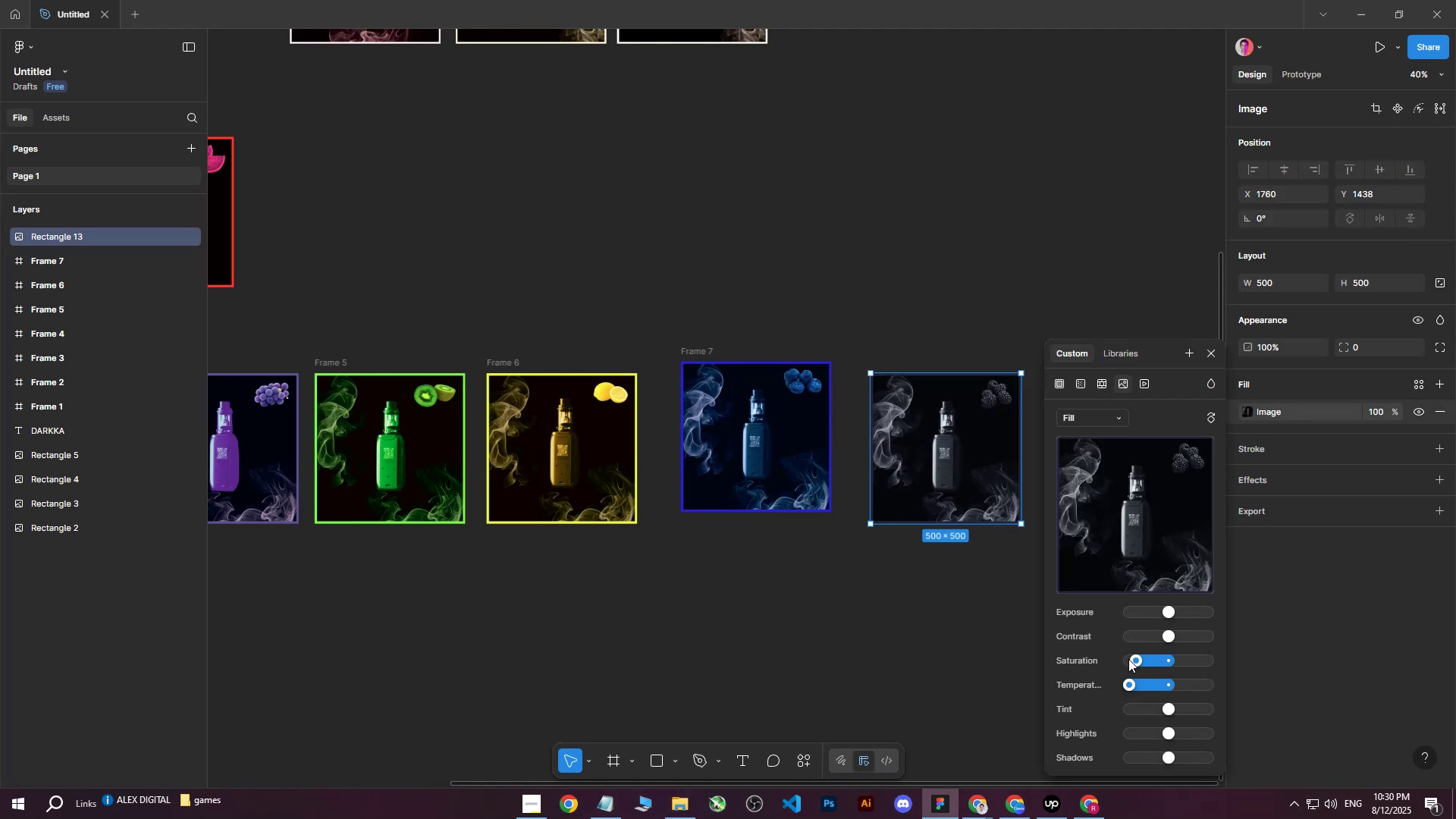 
left_click_drag(start_coordinate=[1130, 657], to_coordinate=[1119, 664])
 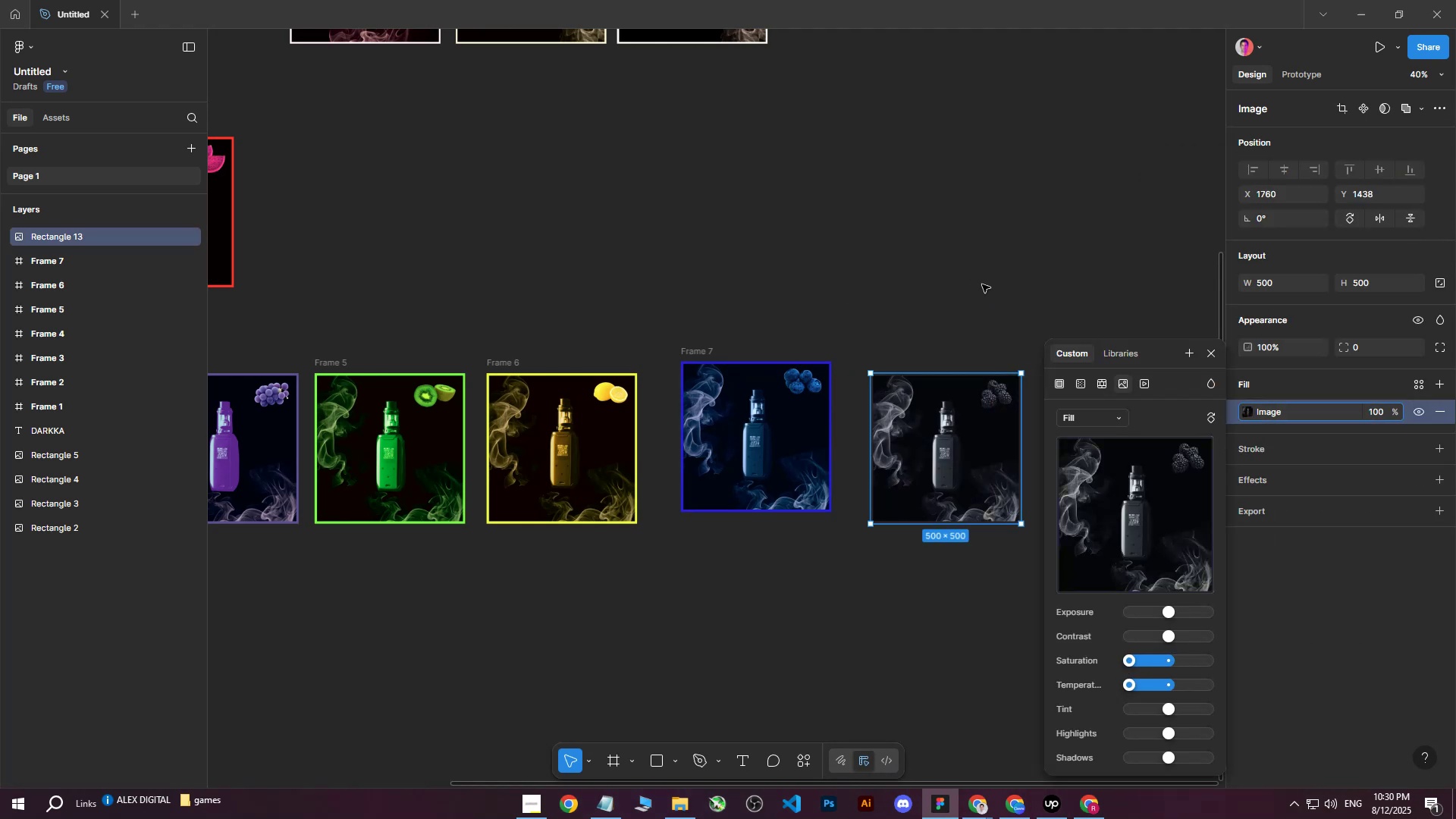 
double_click([993, 290])
 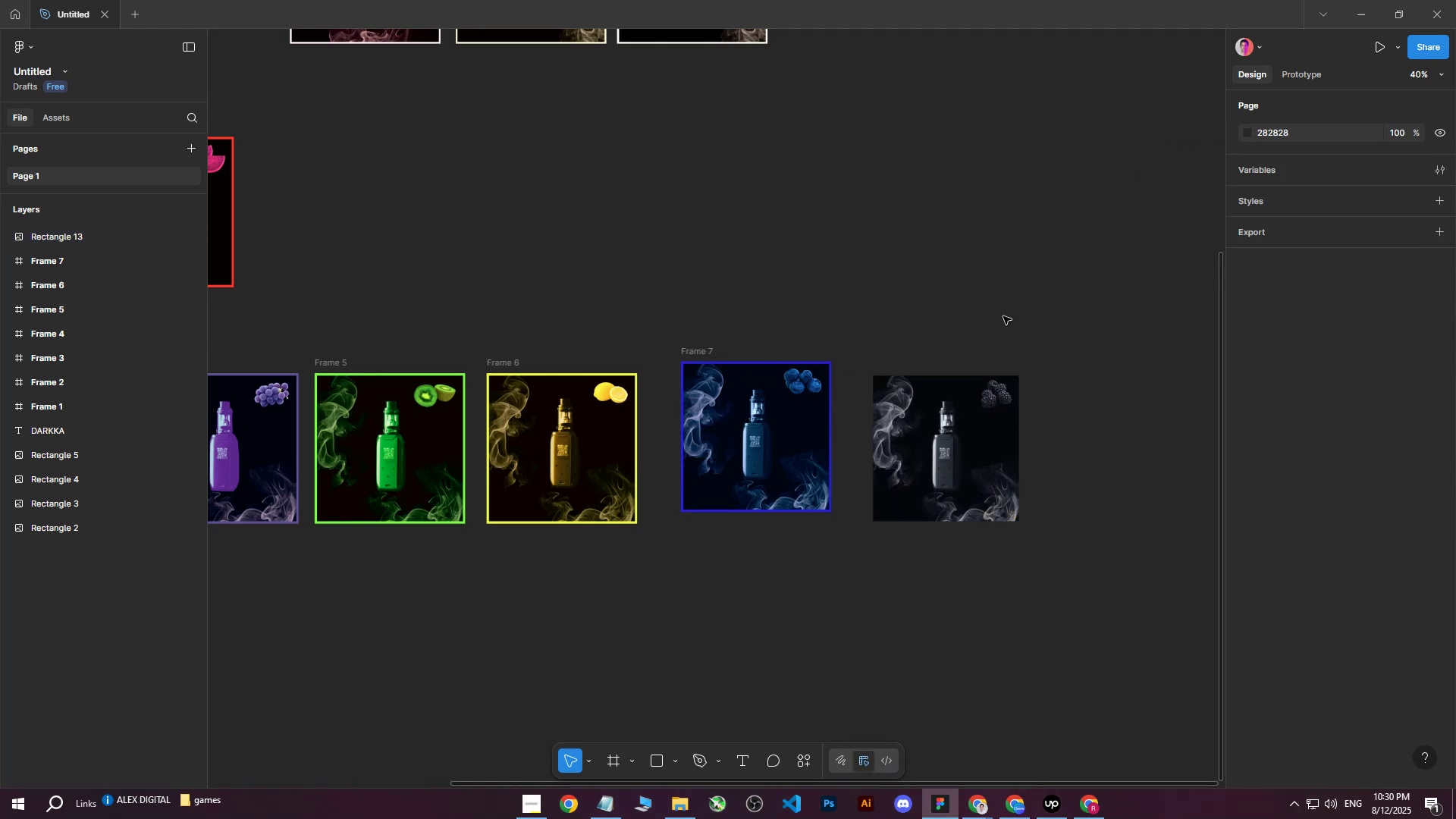 
scroll: coordinate [793, 393], scroll_direction: up, amount: 9.0
 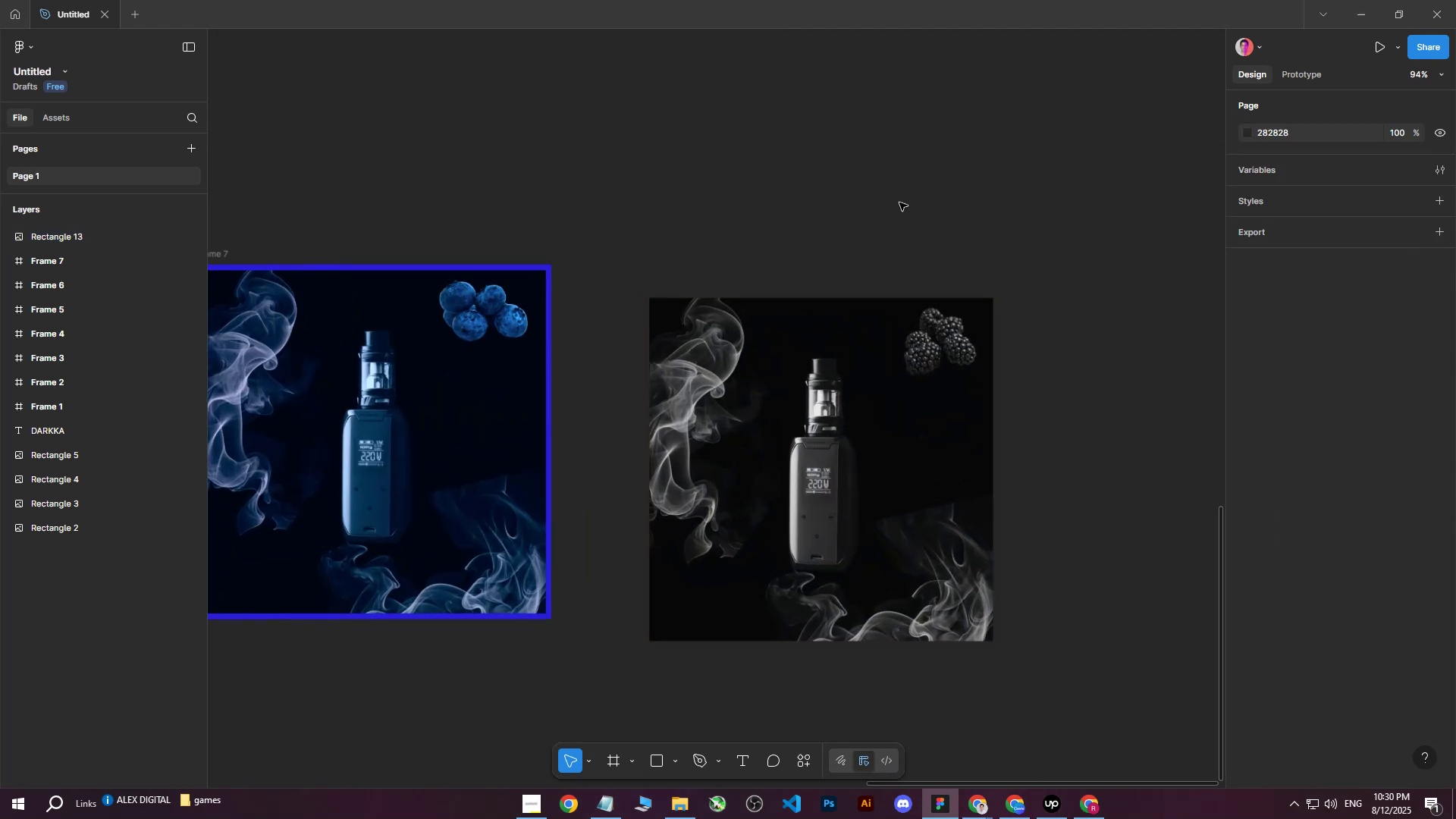 
key(Control+Z)
 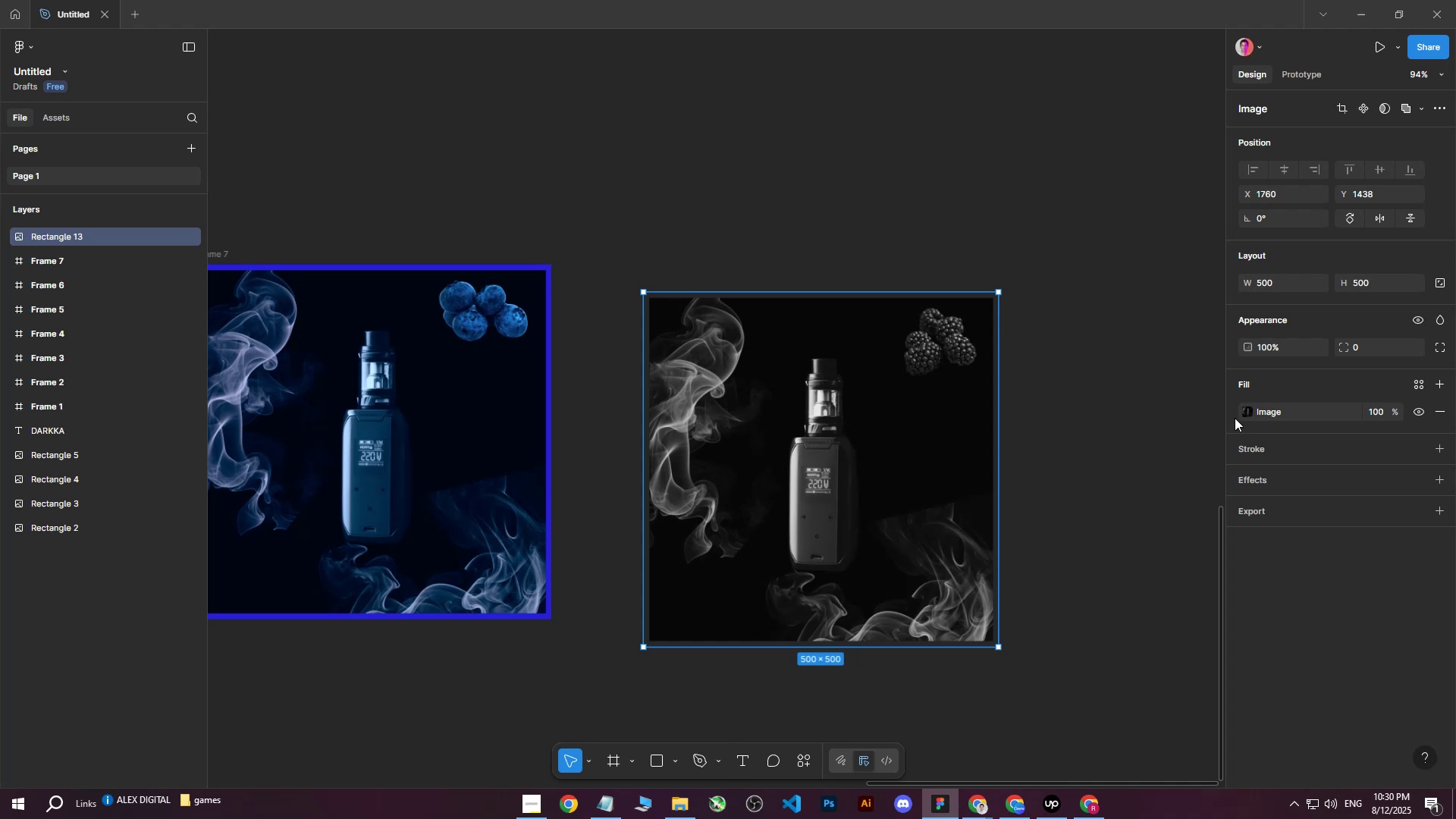 
left_click([1241, 412])
 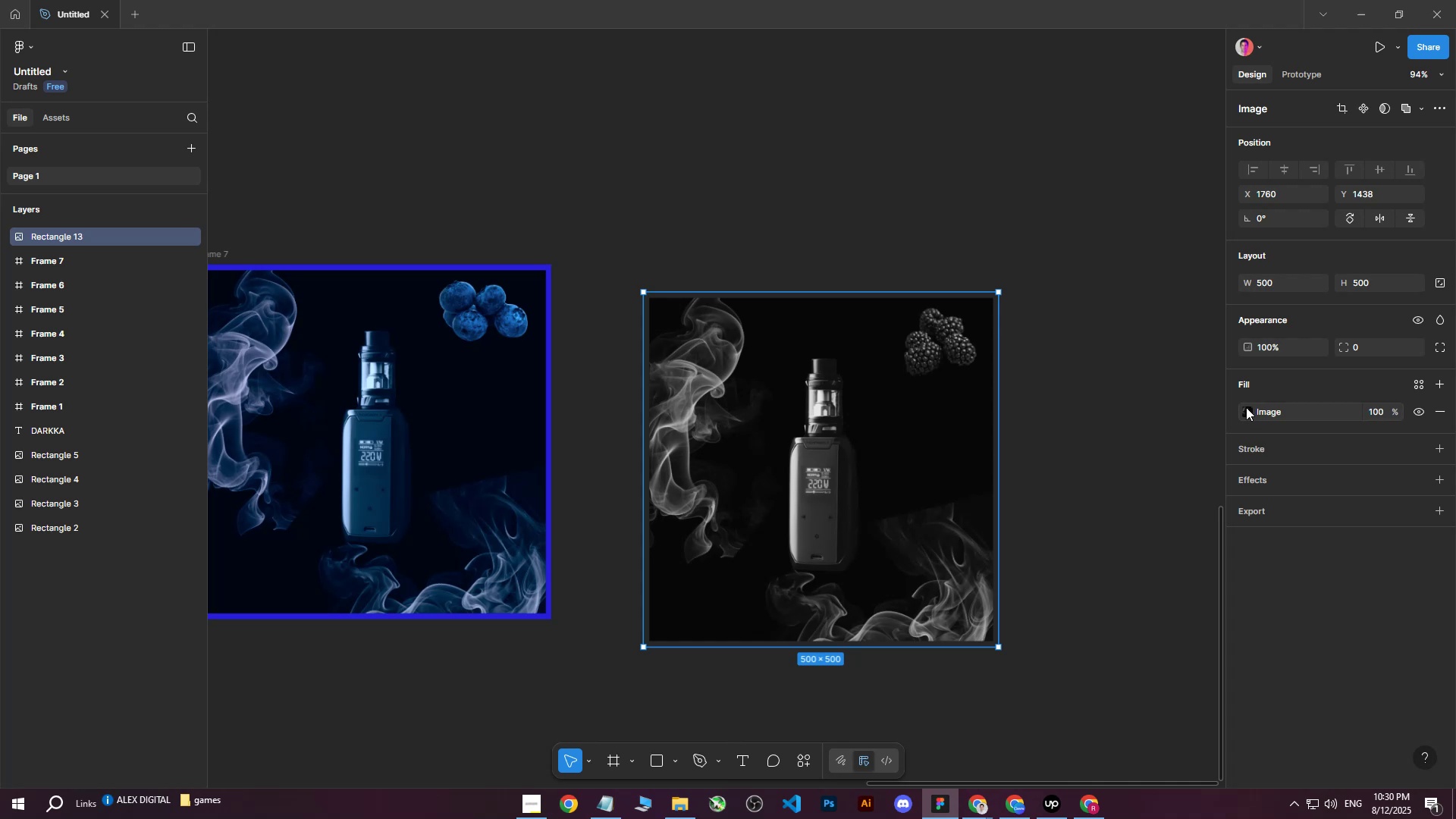 
left_click([1246, 407])
 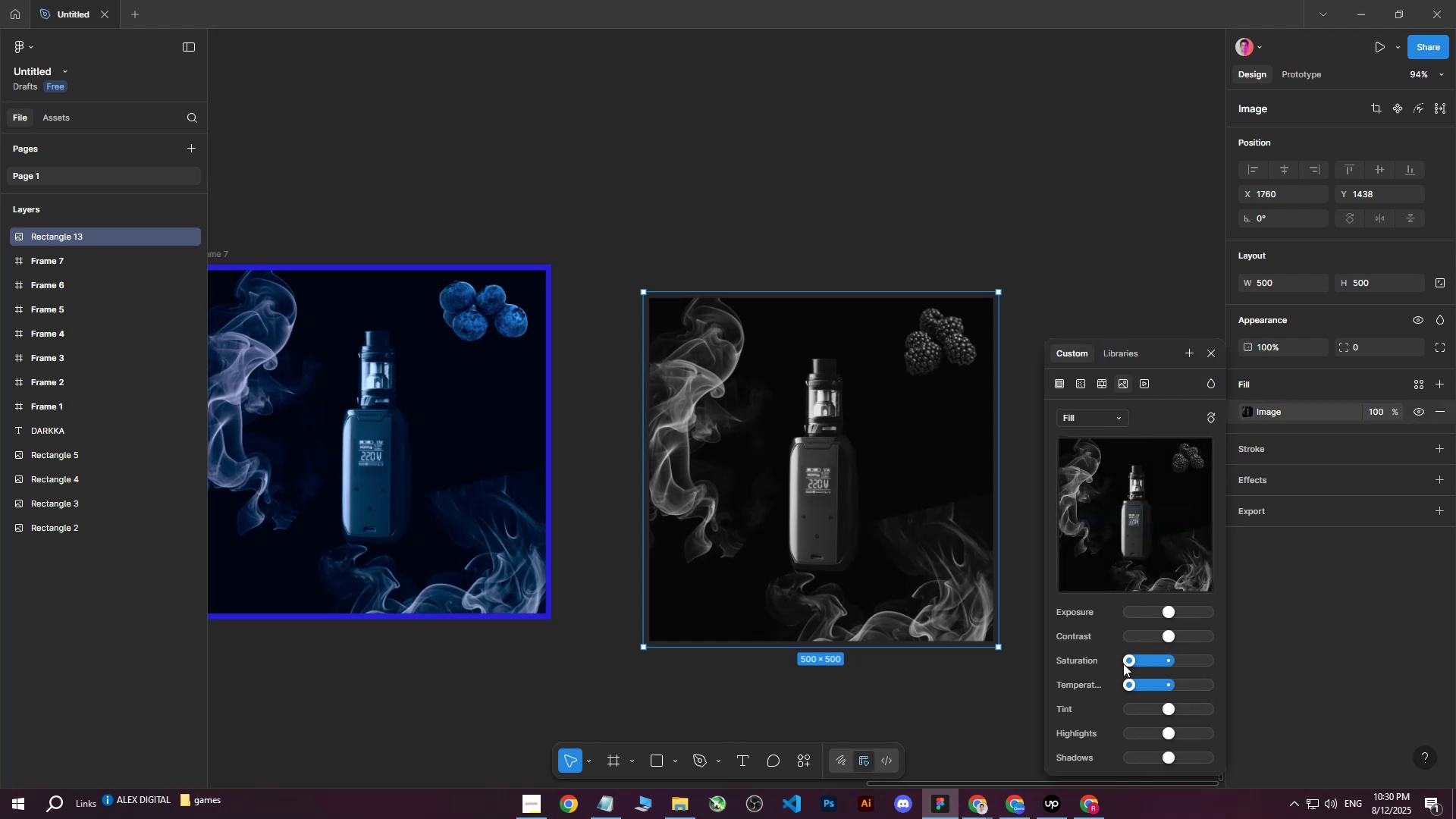 
left_click_drag(start_coordinate=[1130, 662], to_coordinate=[1136, 659])
 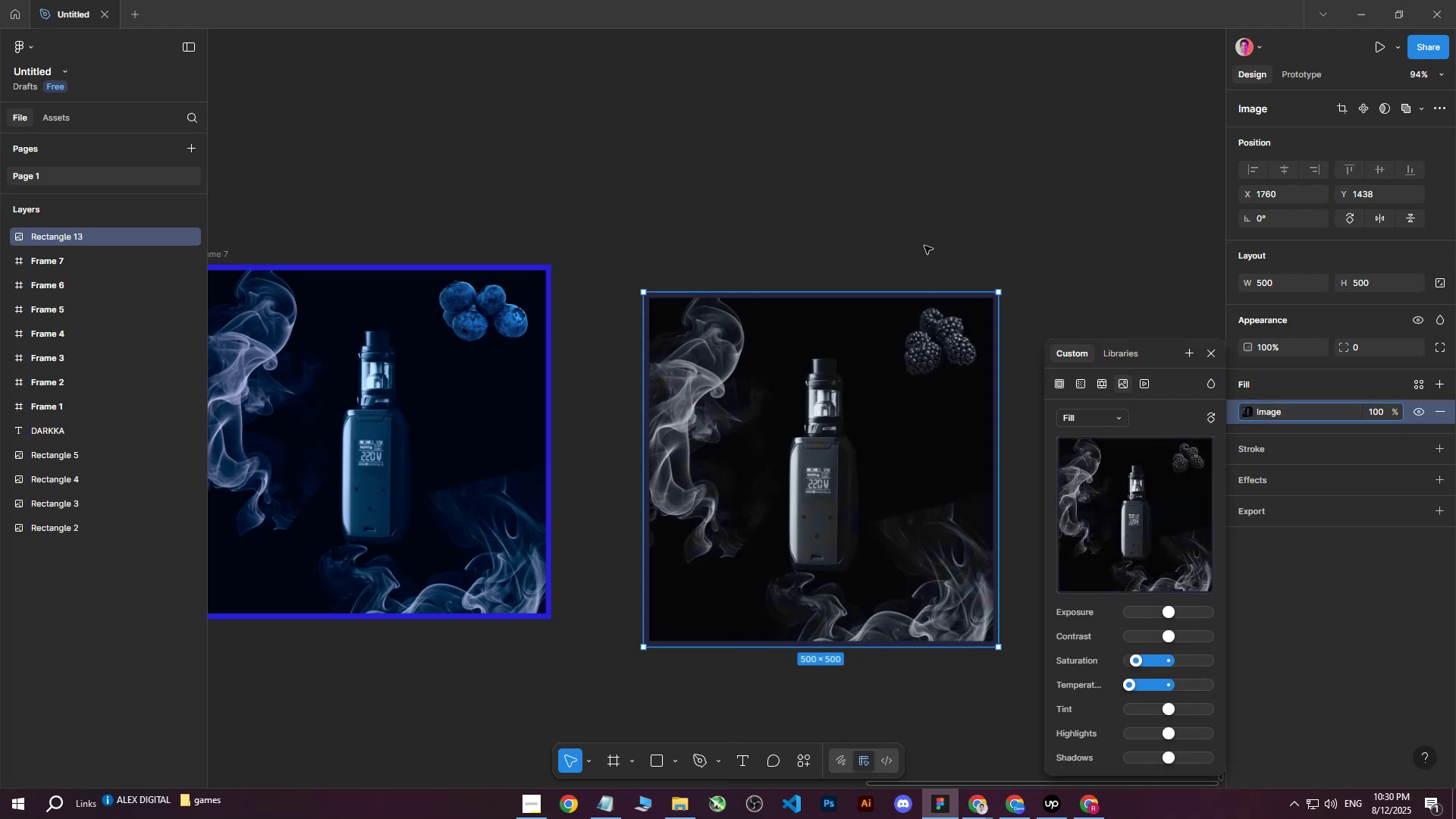 
double_click([924, 246])
 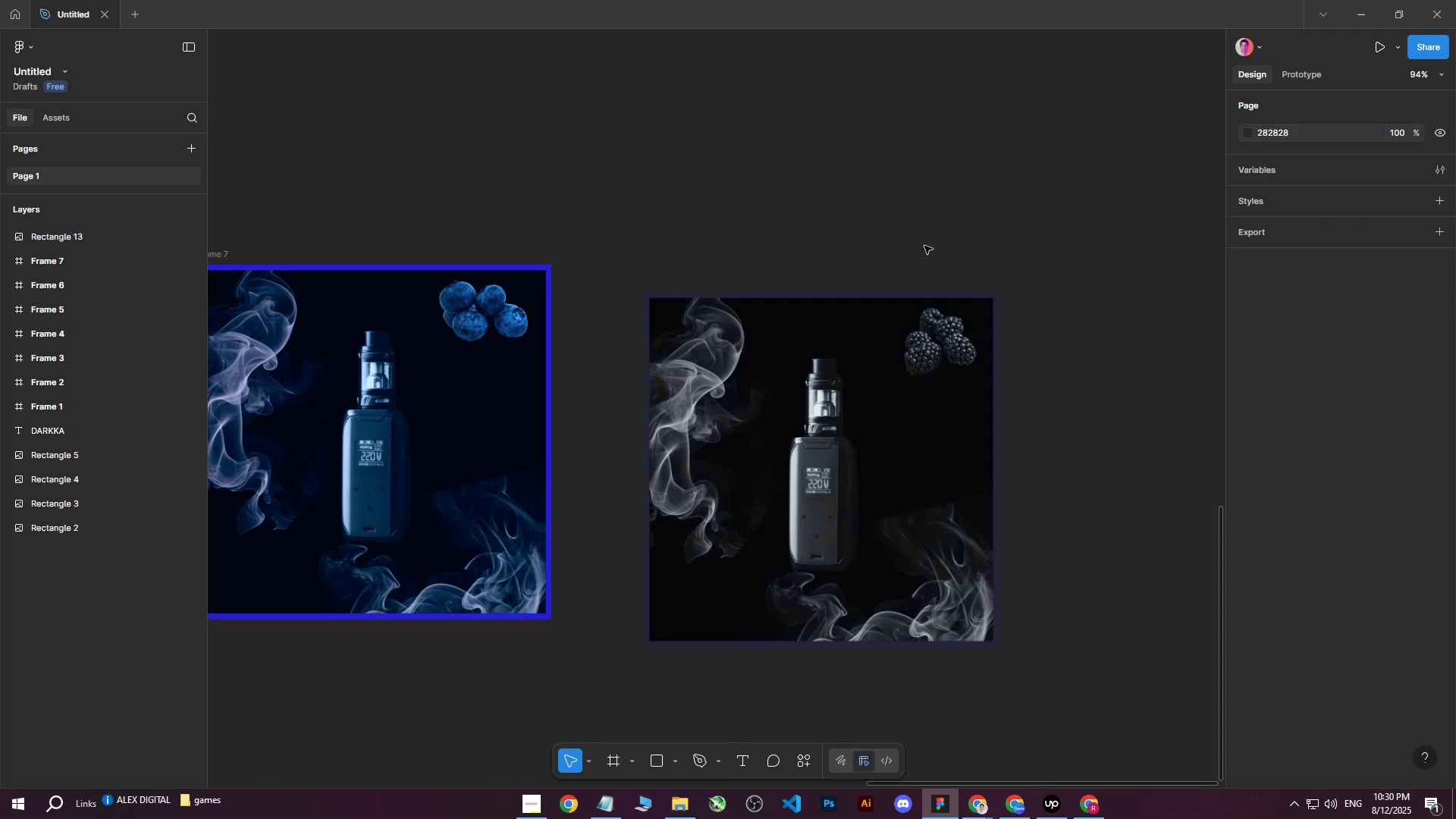 
triple_click([924, 246])
 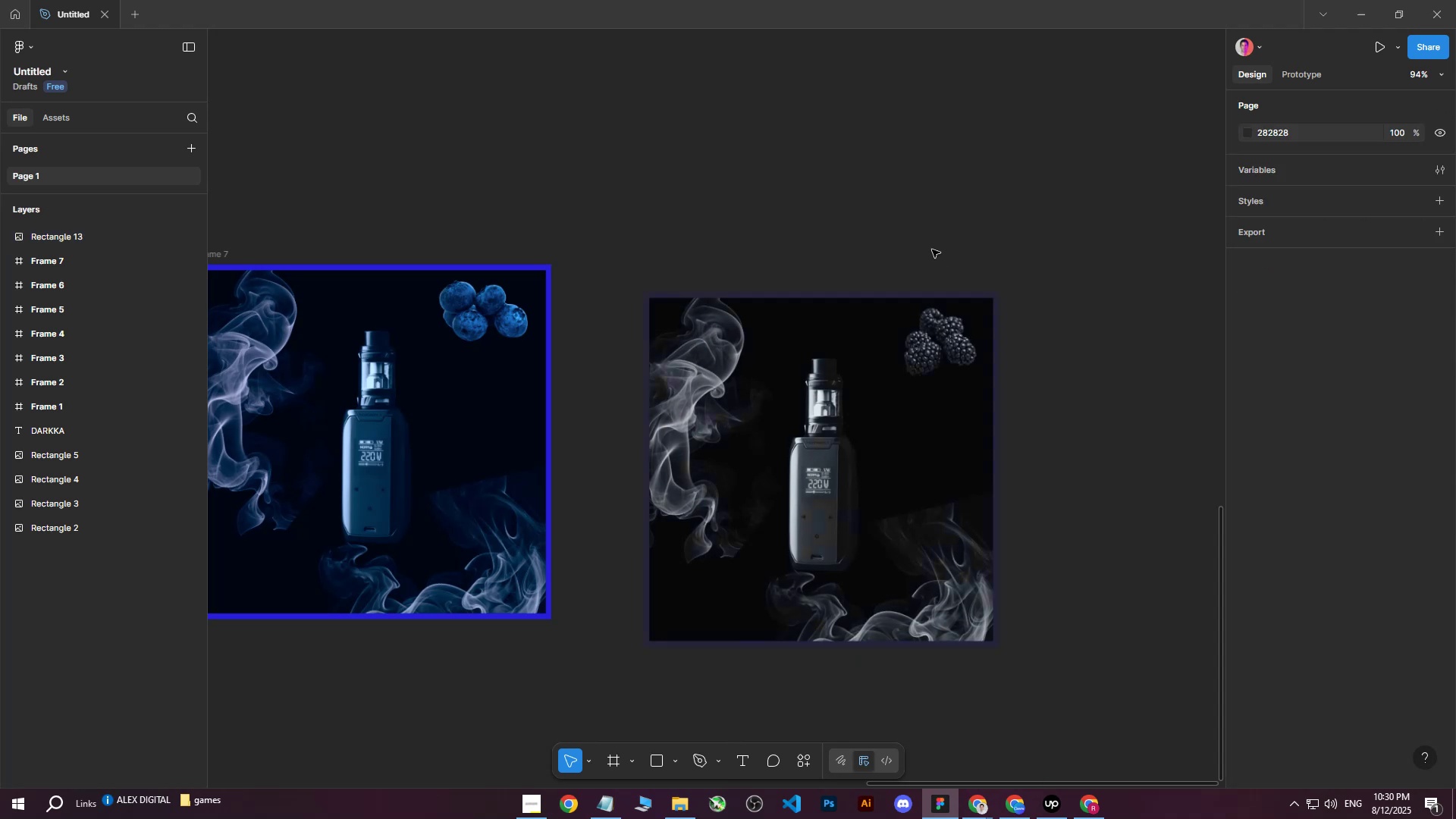 
scroll: coordinate [965, 372], scroll_direction: down, amount: 10.0
 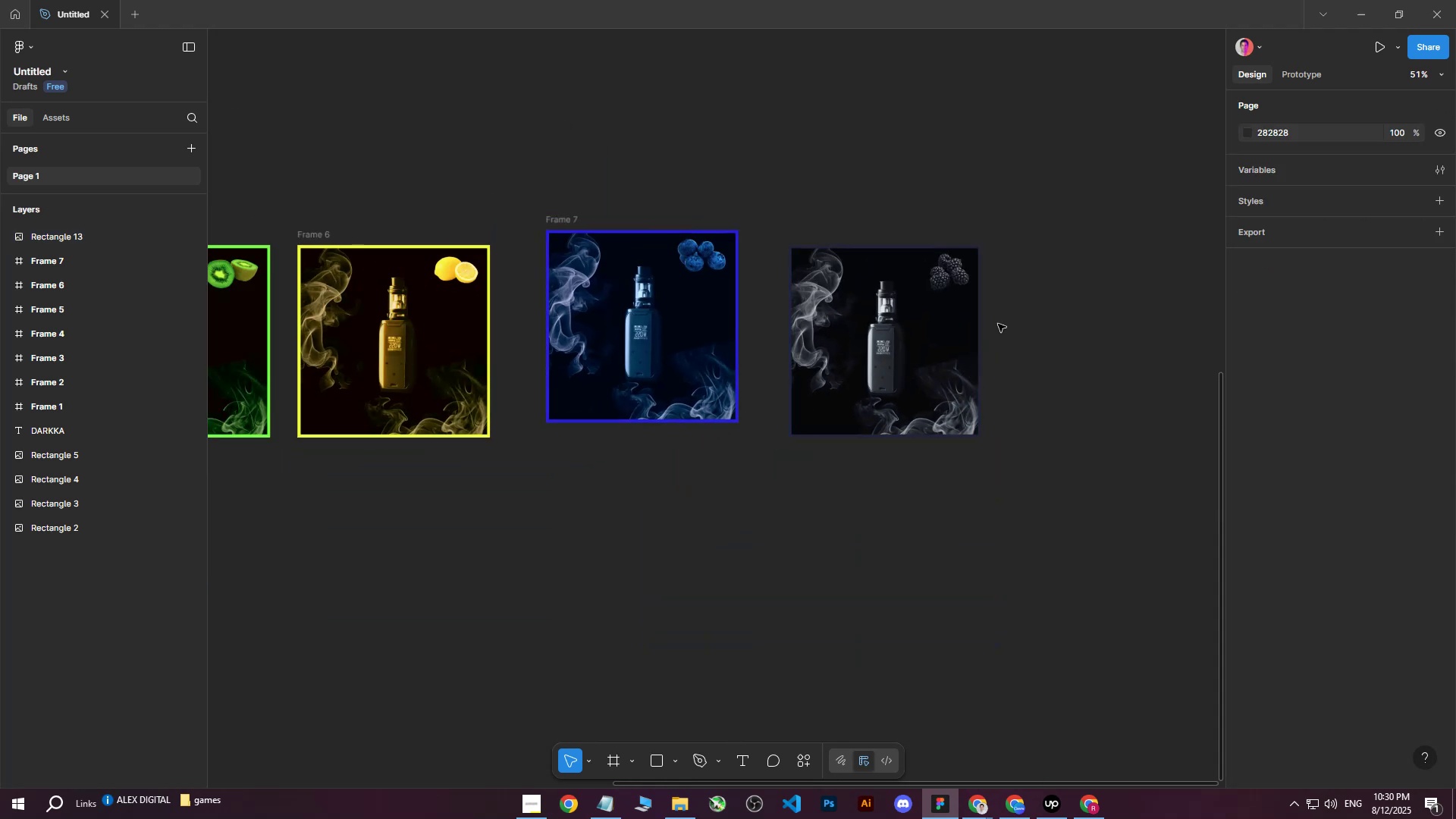 
hold_key(key=ControlLeft, duration=0.8)
 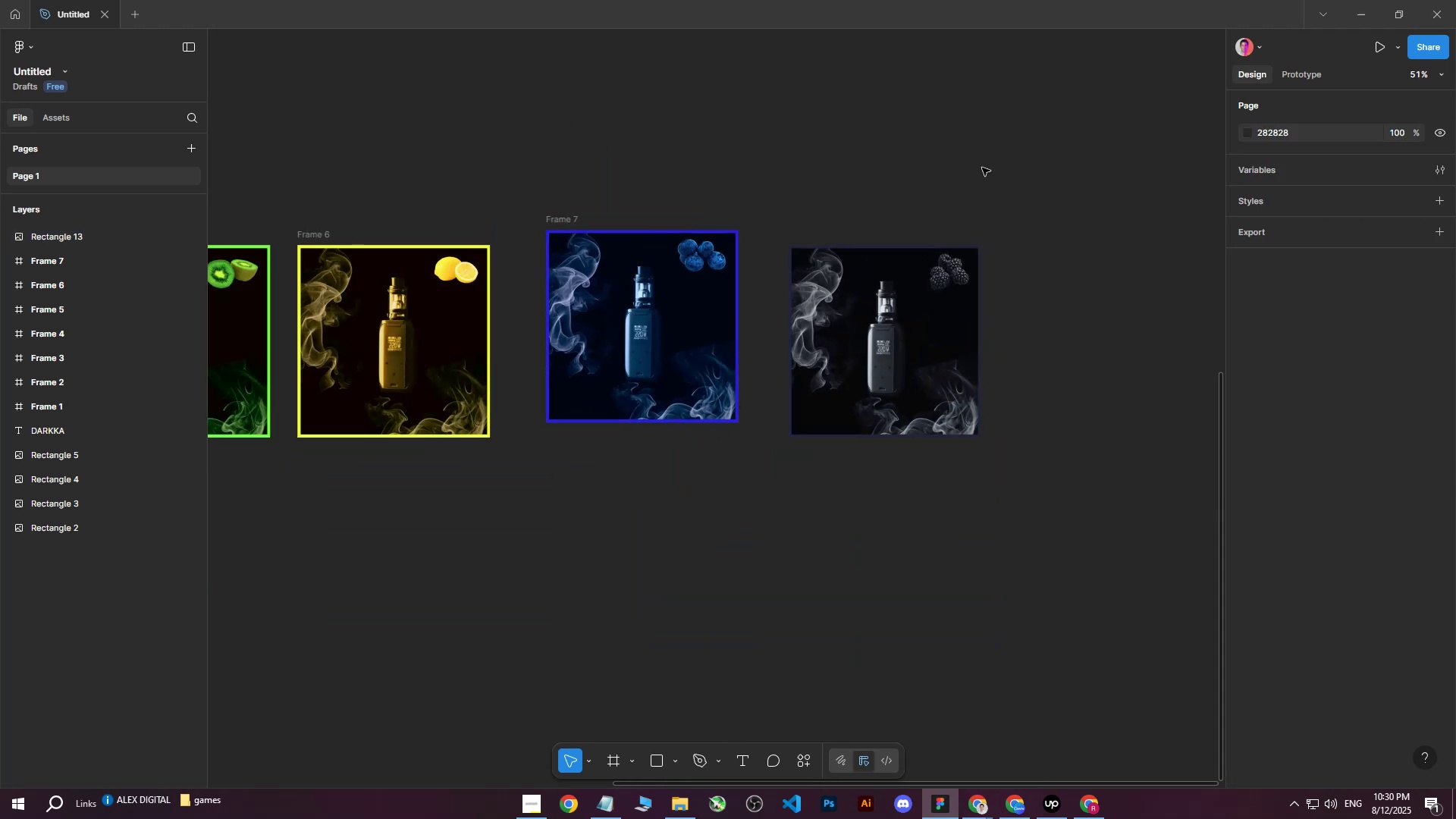 
hold_key(key=ControlLeft, duration=0.69)
scroll: coordinate [968, 204], scroll_direction: up, amount: 5.0
 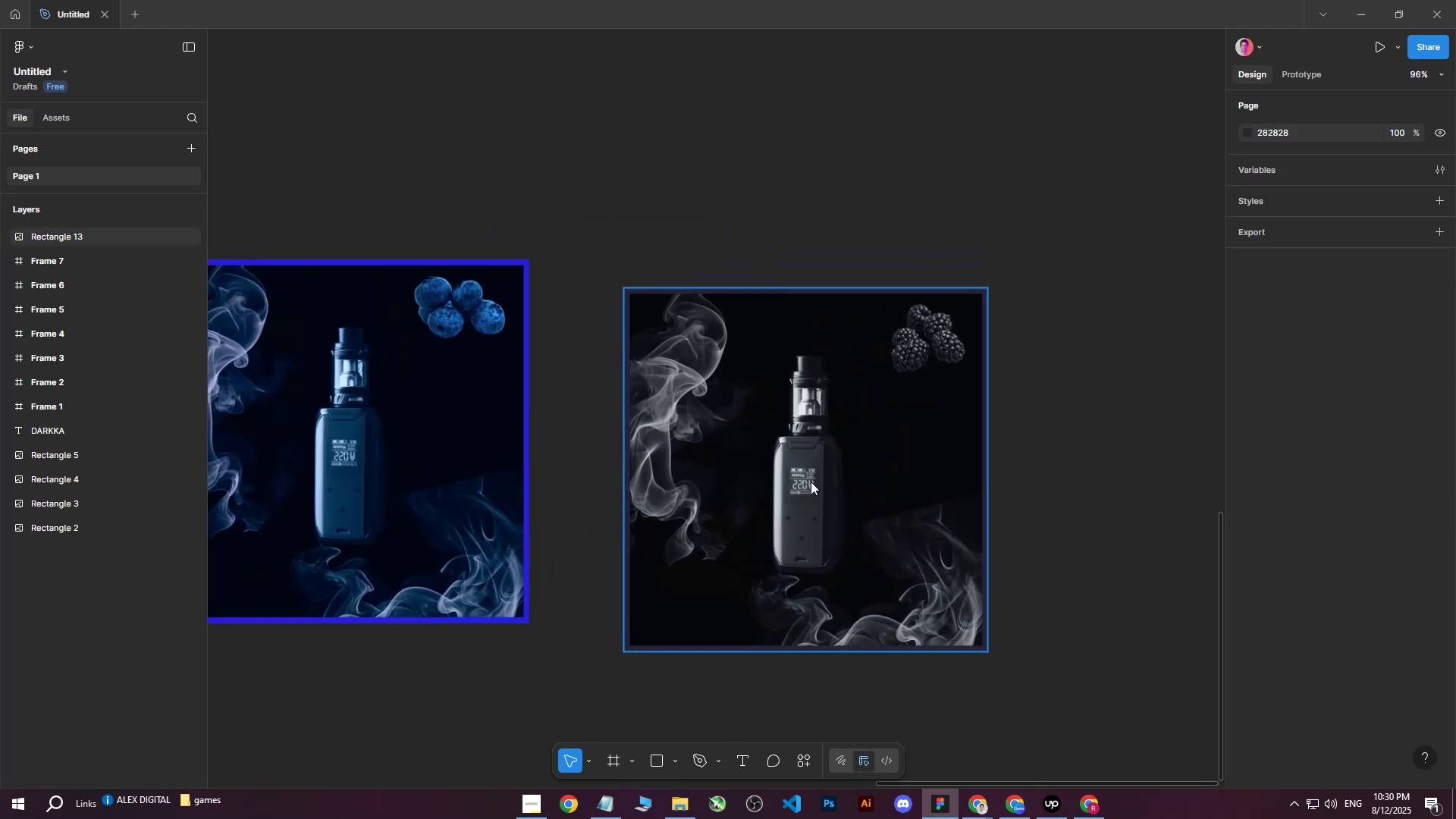 
hold_key(key=ControlLeft, duration=0.36)
scroll: coordinate [814, 480], scroll_direction: down, amount: 4.0
 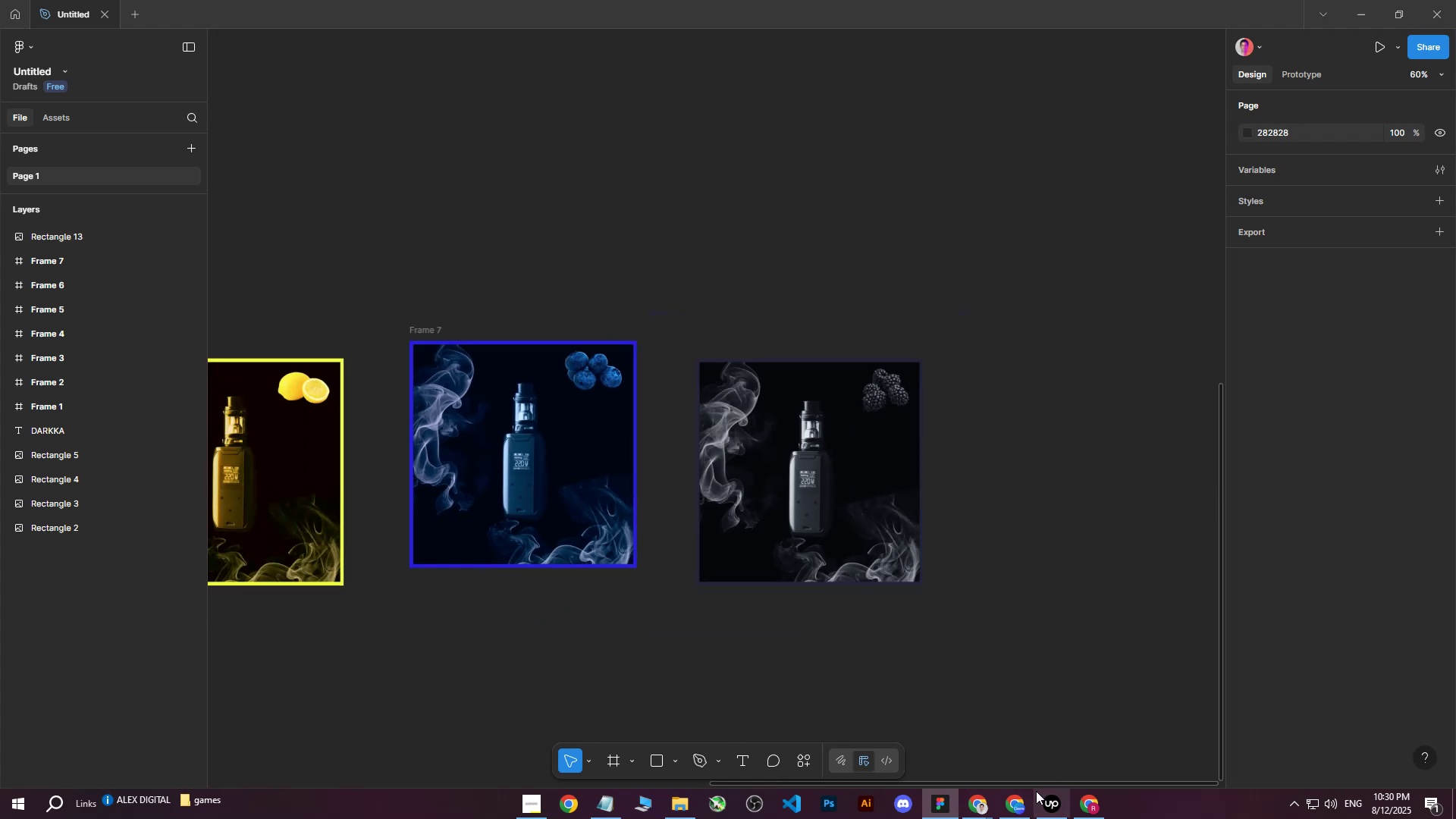 
left_click([1046, 805])
 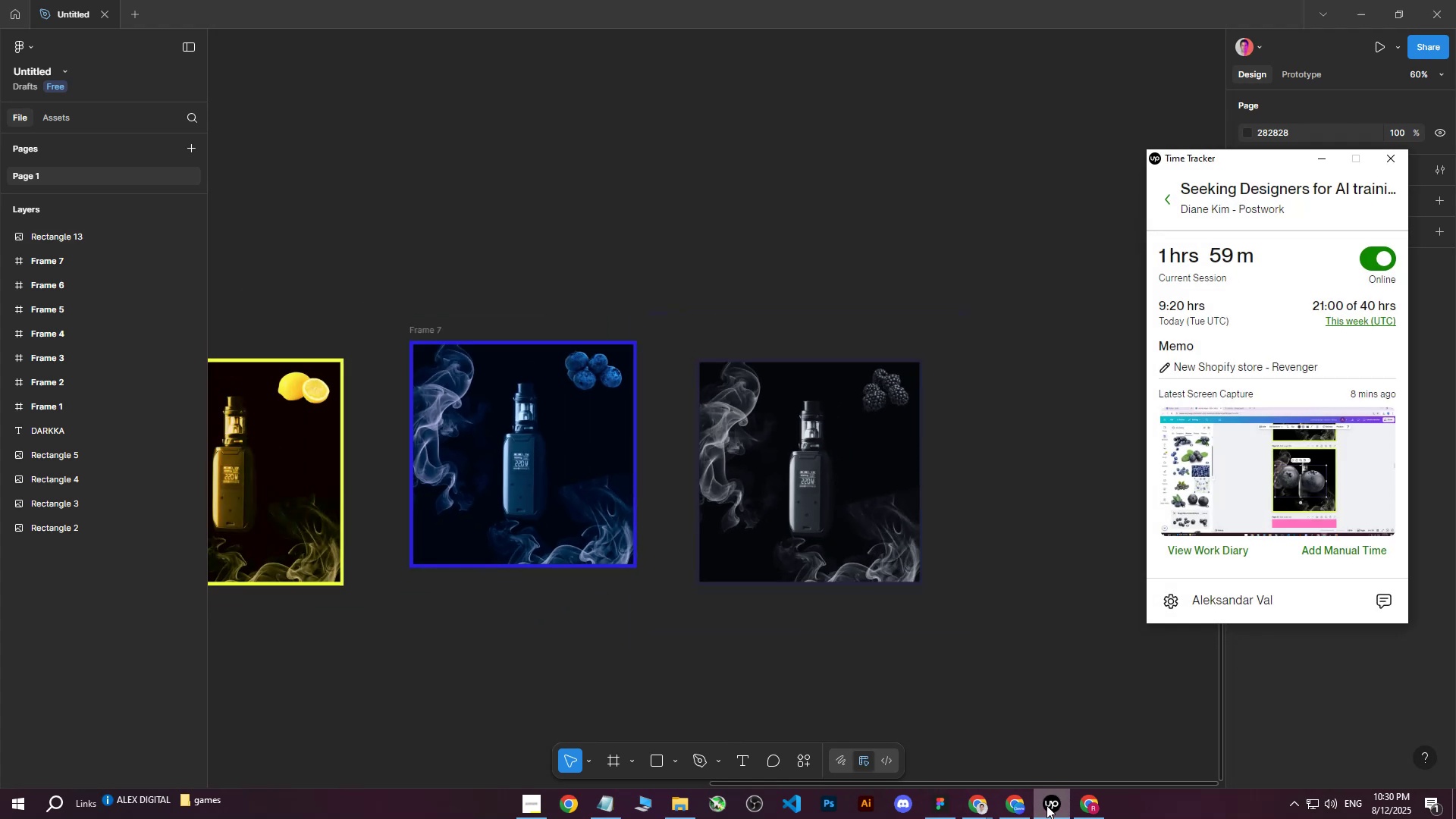 
left_click([1046, 805])
 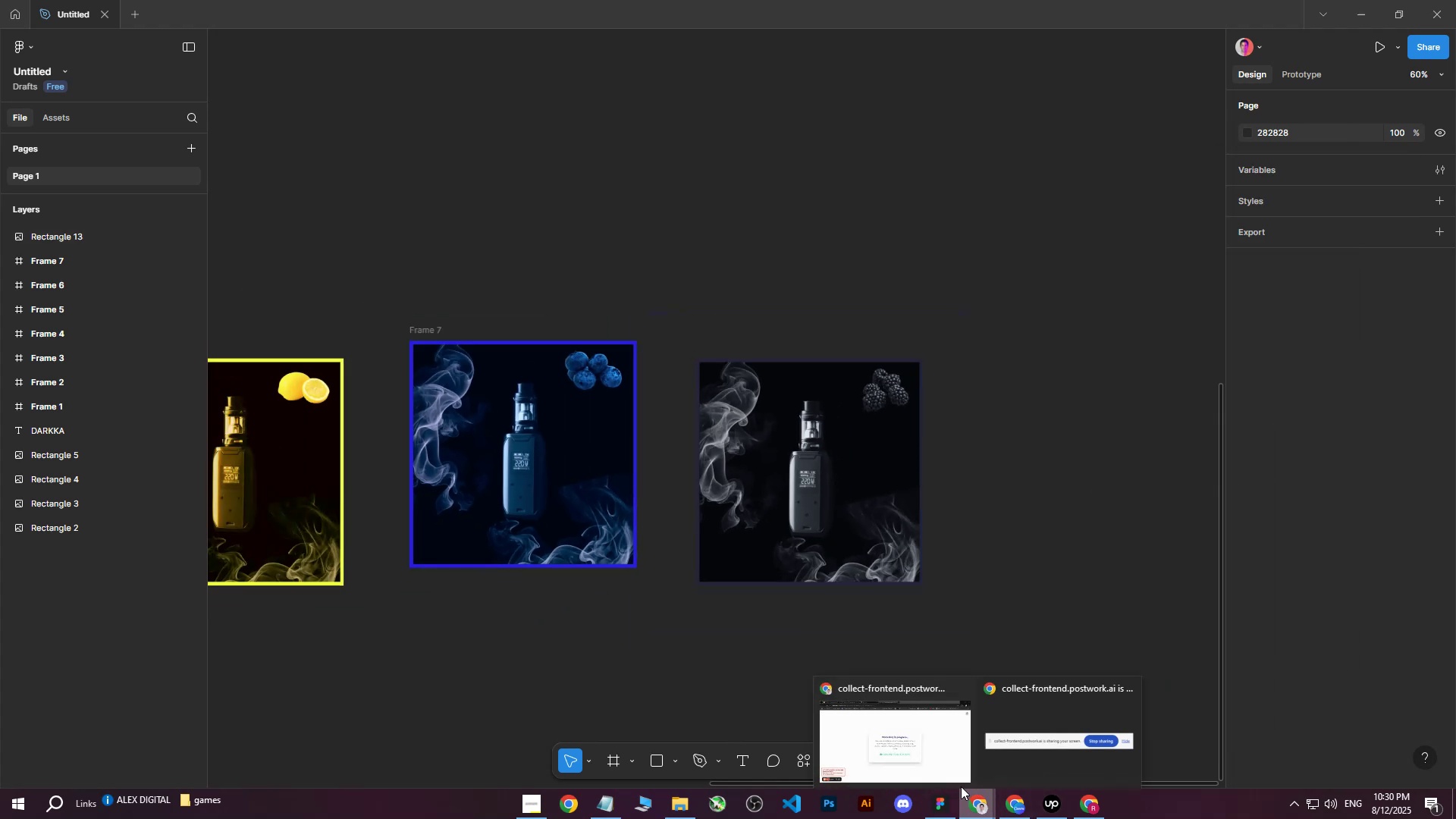 
double_click([928, 761])
 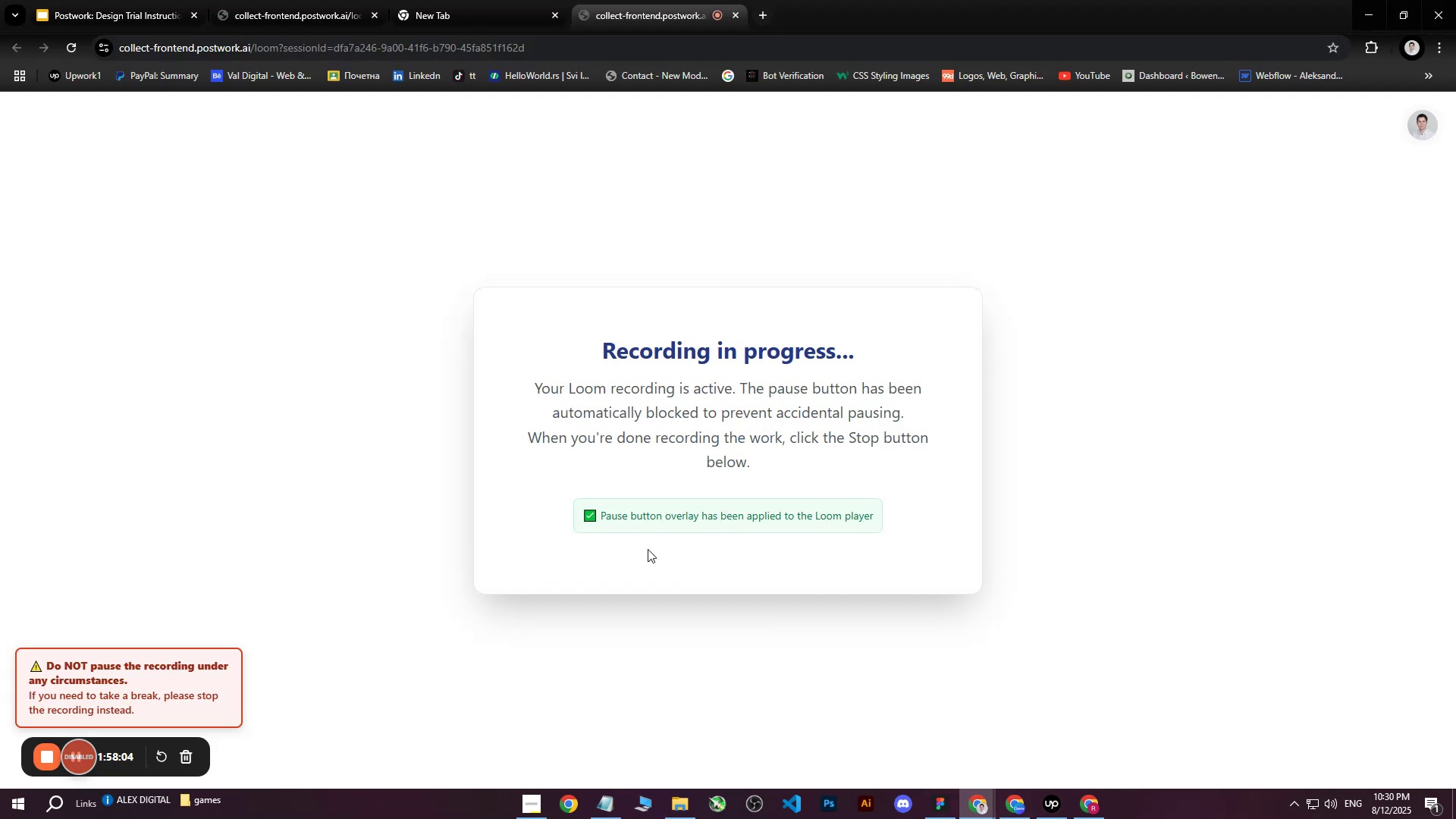 
left_click([1098, 808])
 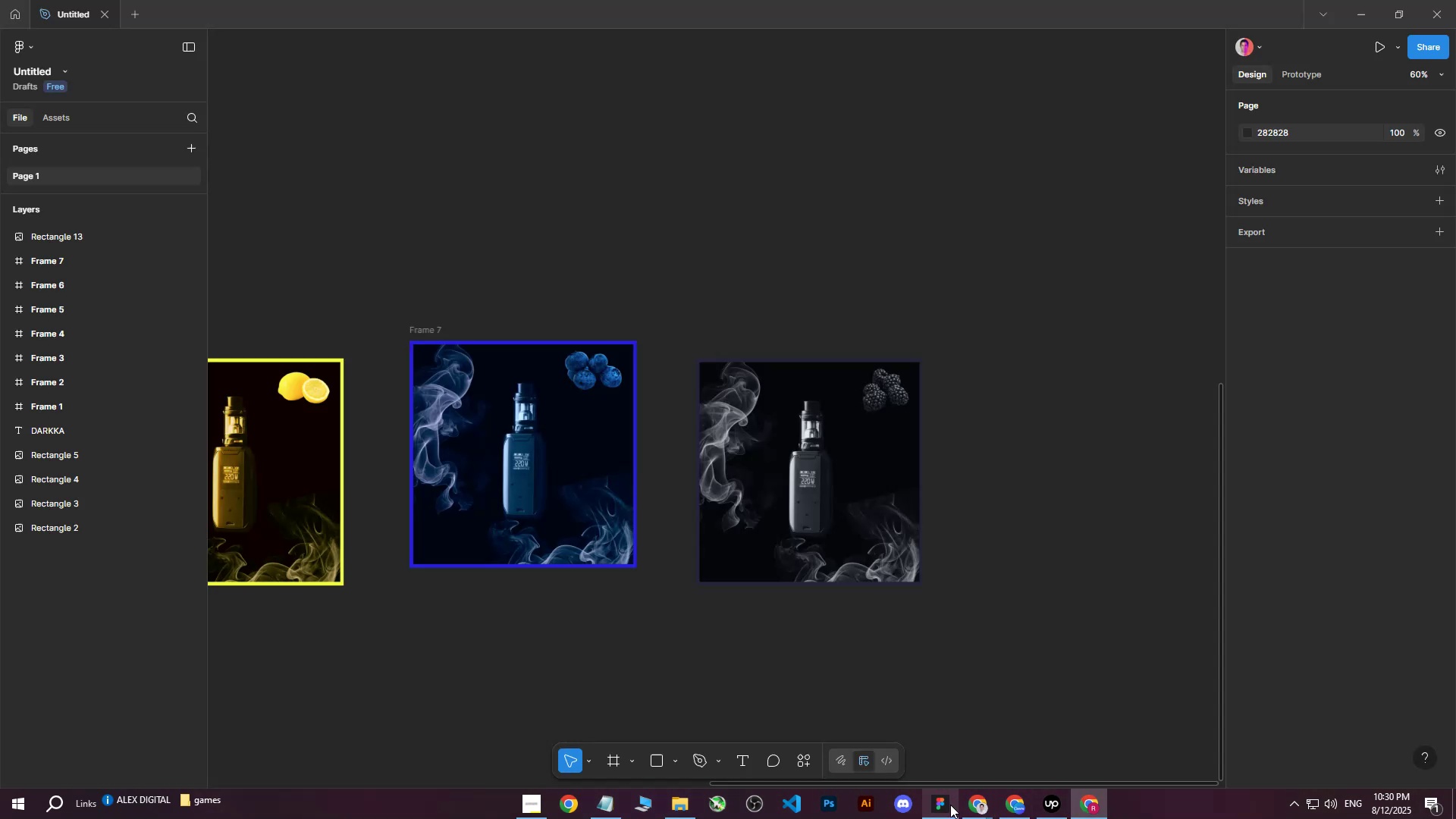 
double_click([991, 434])
 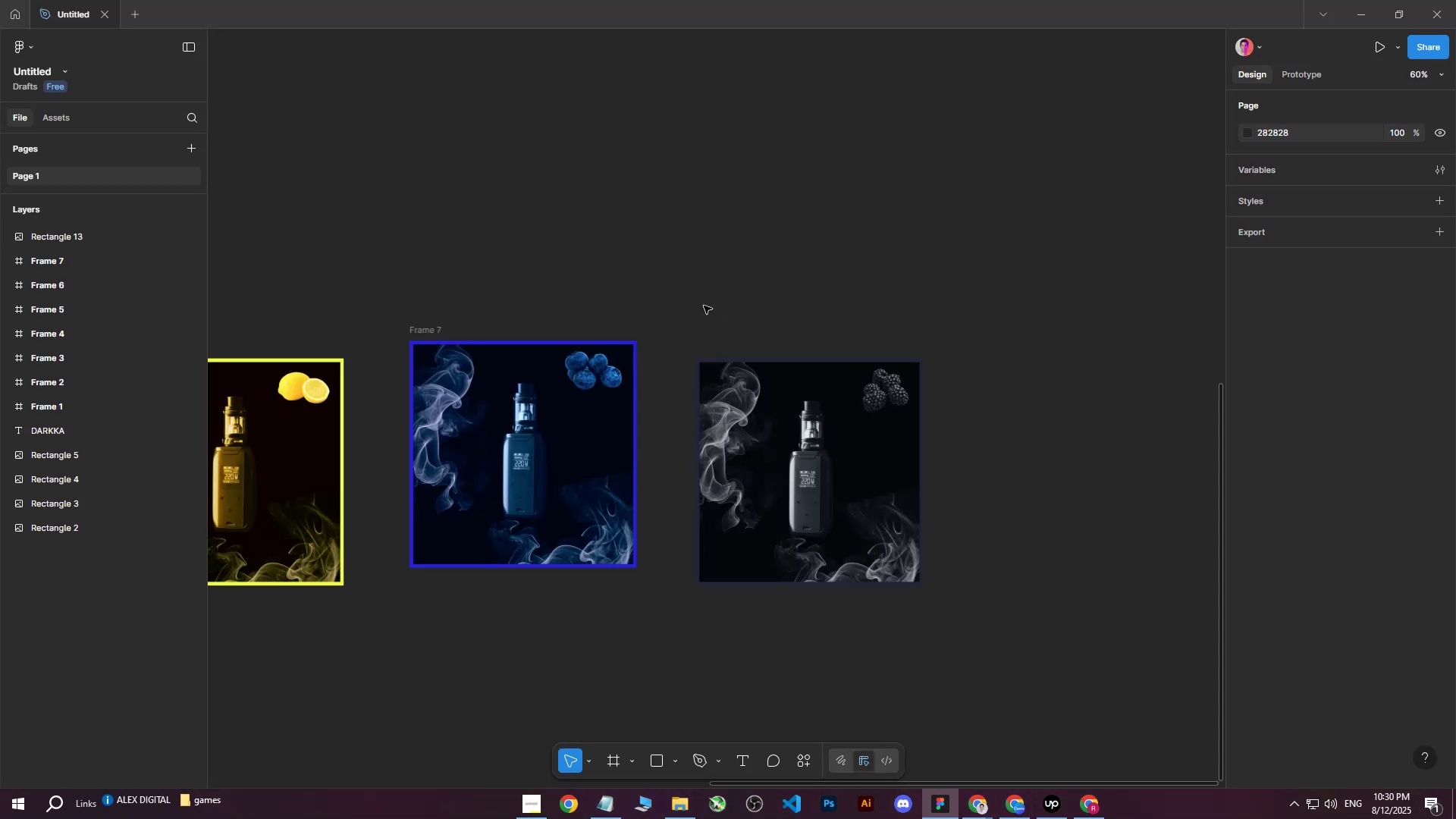 
left_click_drag(start_coordinate=[678, 306], to_coordinate=[999, 645])
 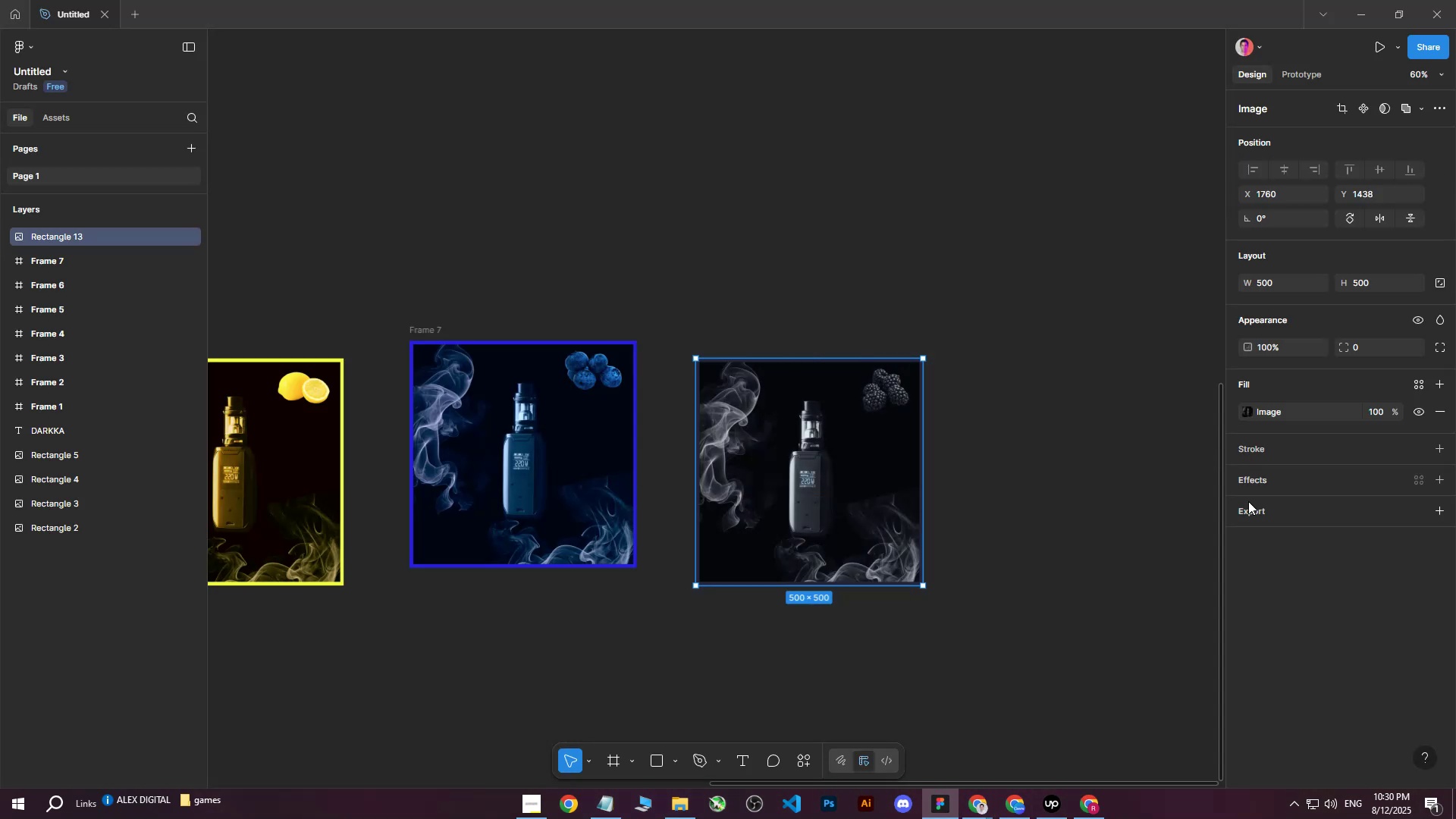 
right_click([848, 459])
 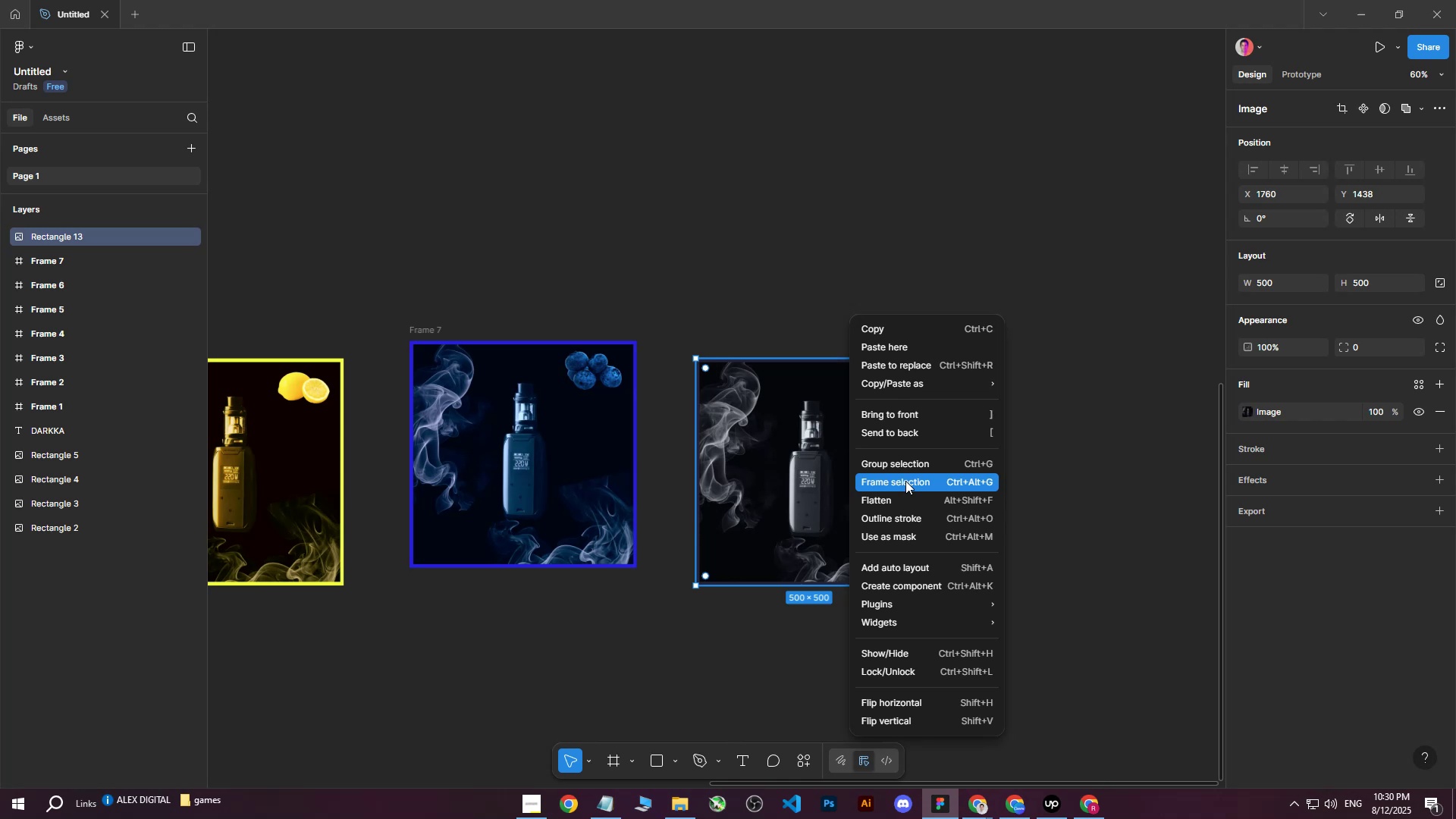 
left_click([905, 480])
 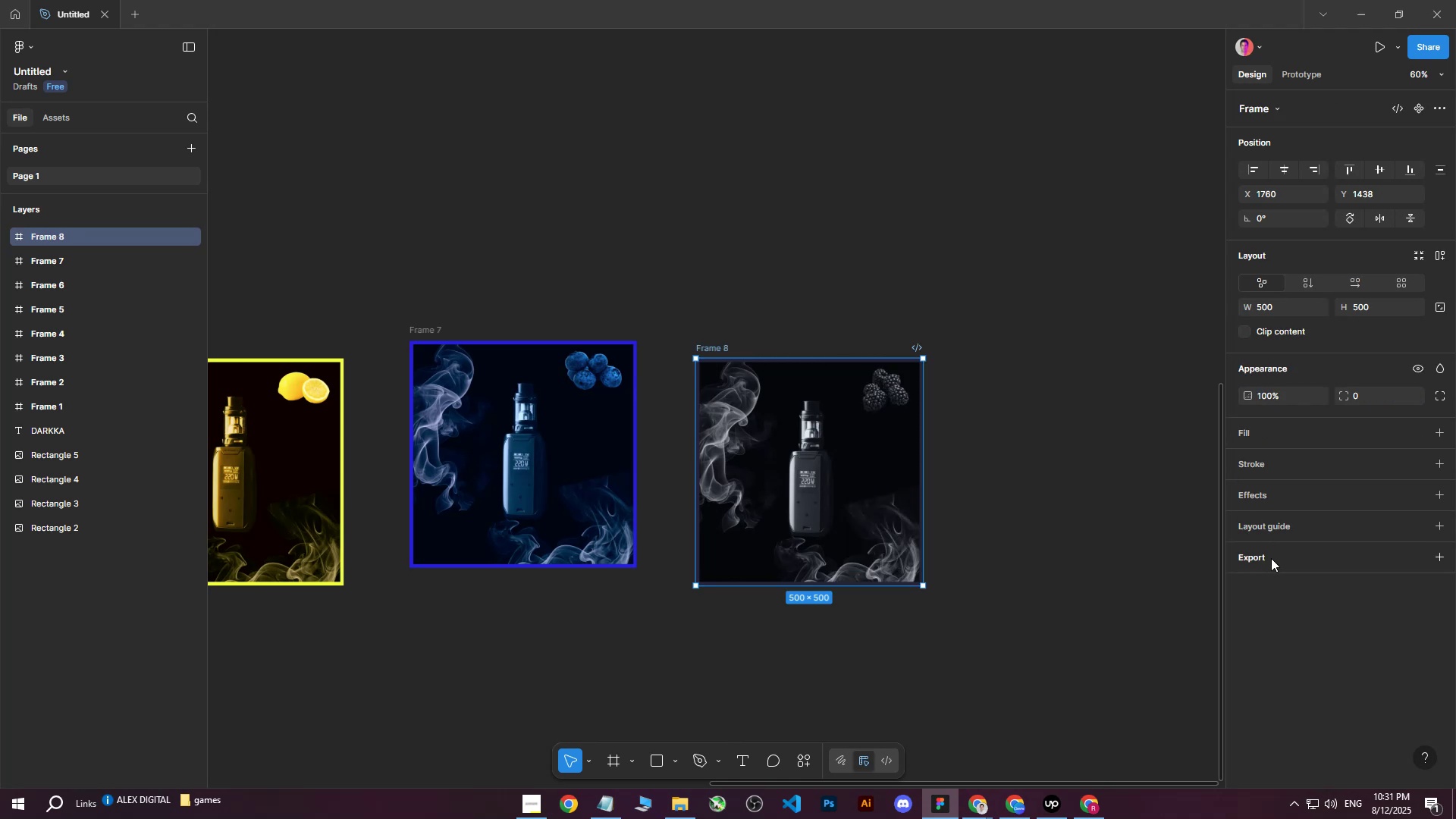 
left_click([1271, 558])
 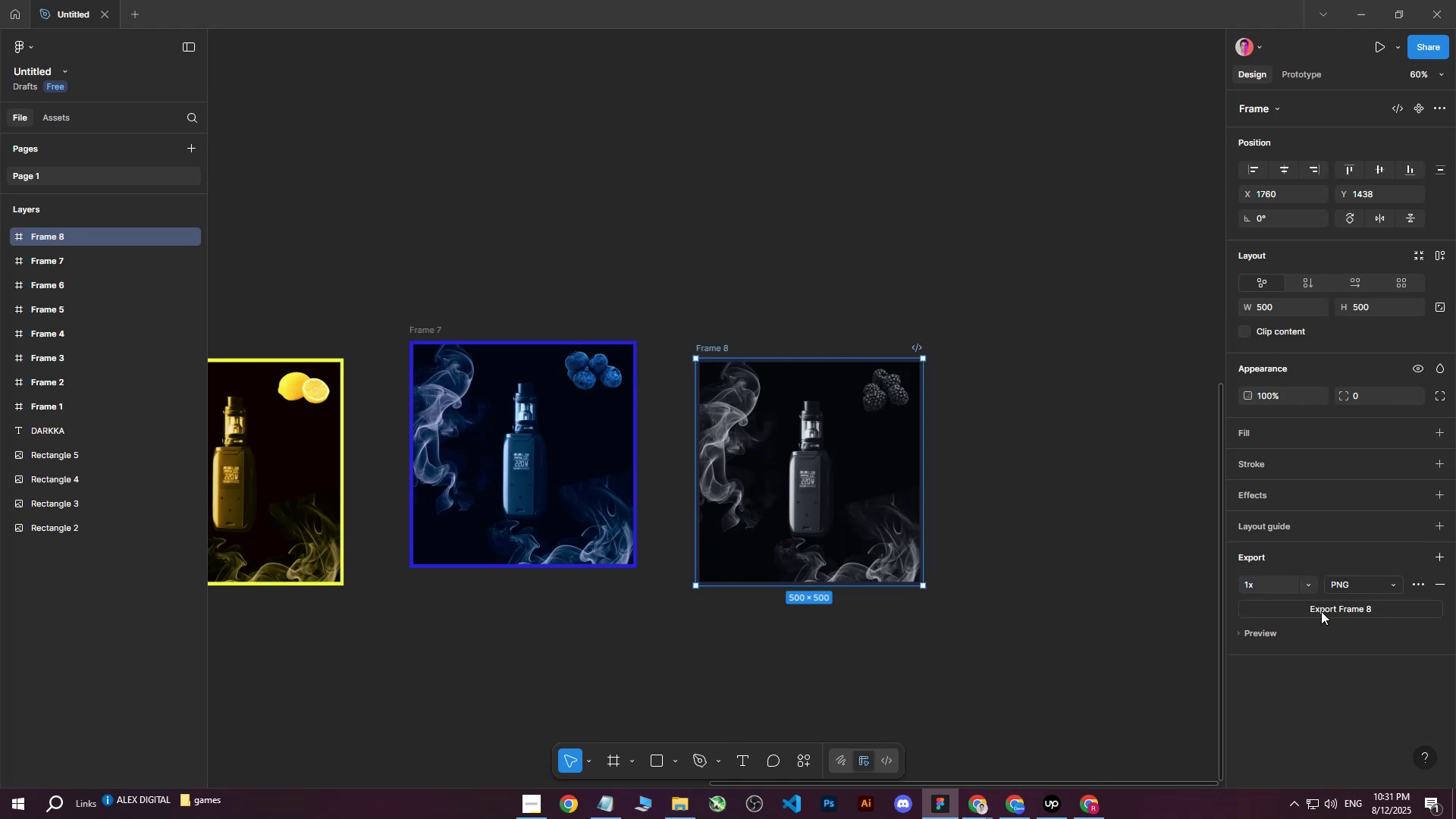 
left_click([1321, 613])
 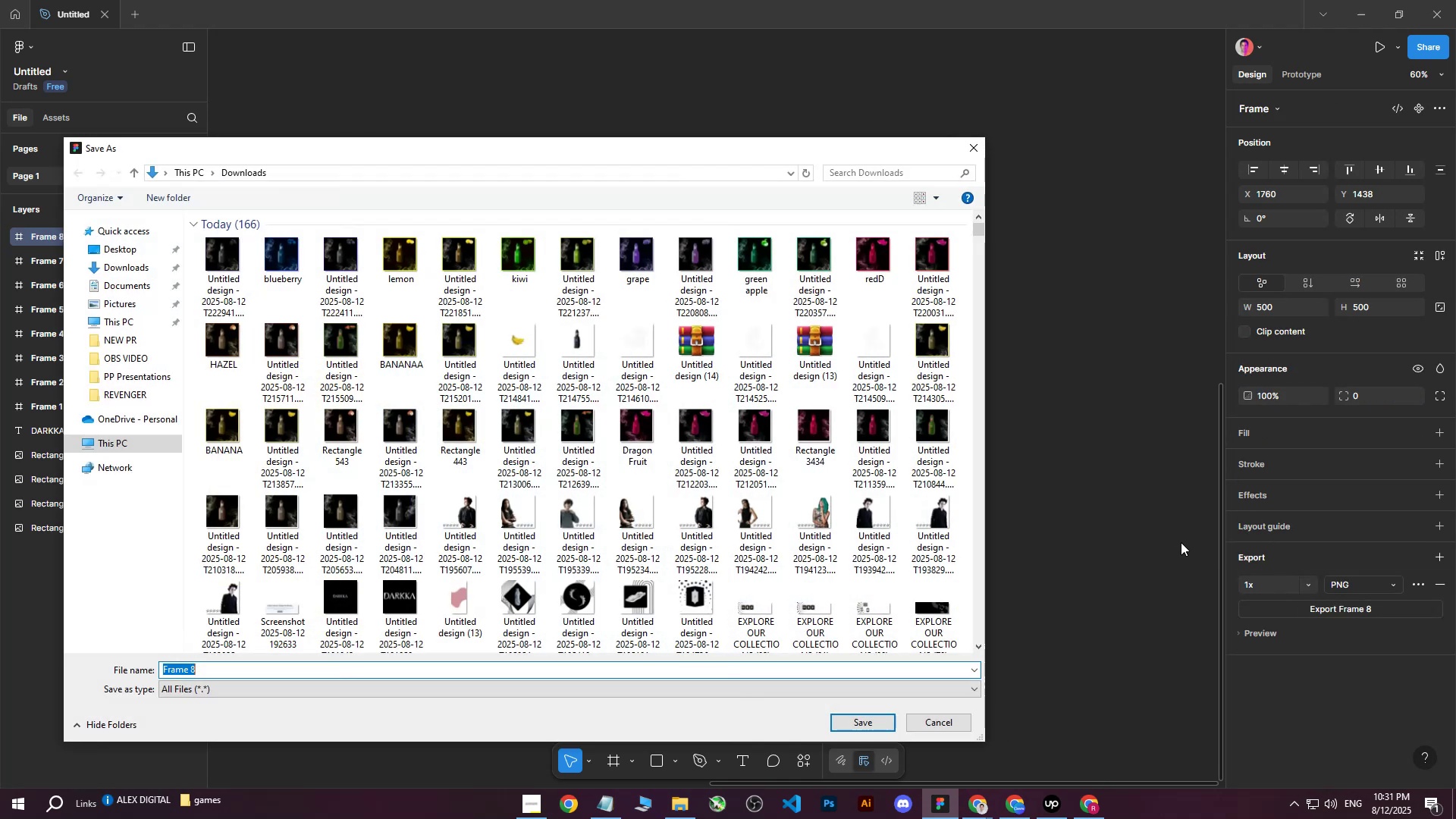 
mouse_move([554, 563])
 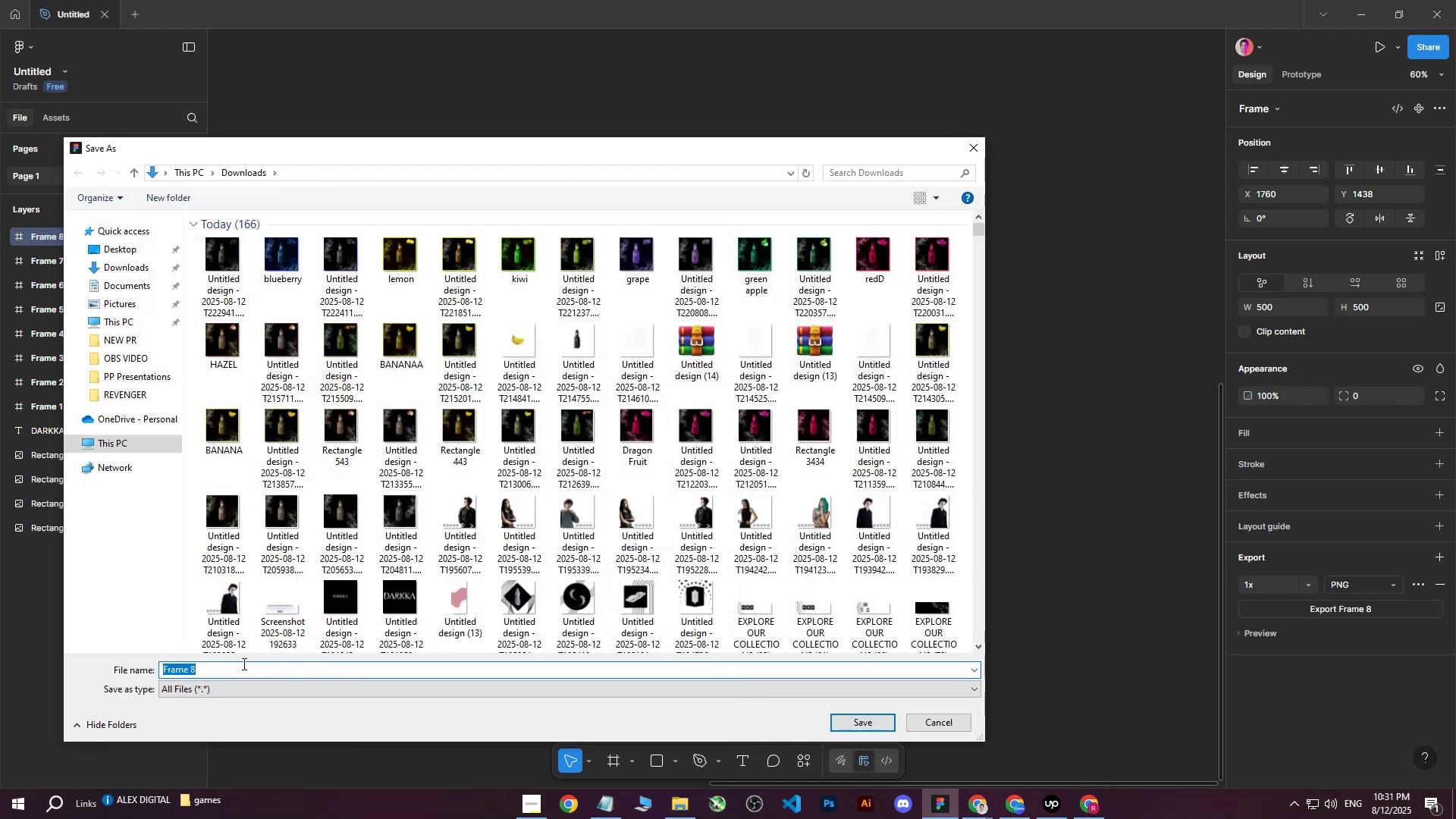 
type(b)
key(Backspace)
type(black )
key(Backspace)
type(berri)
 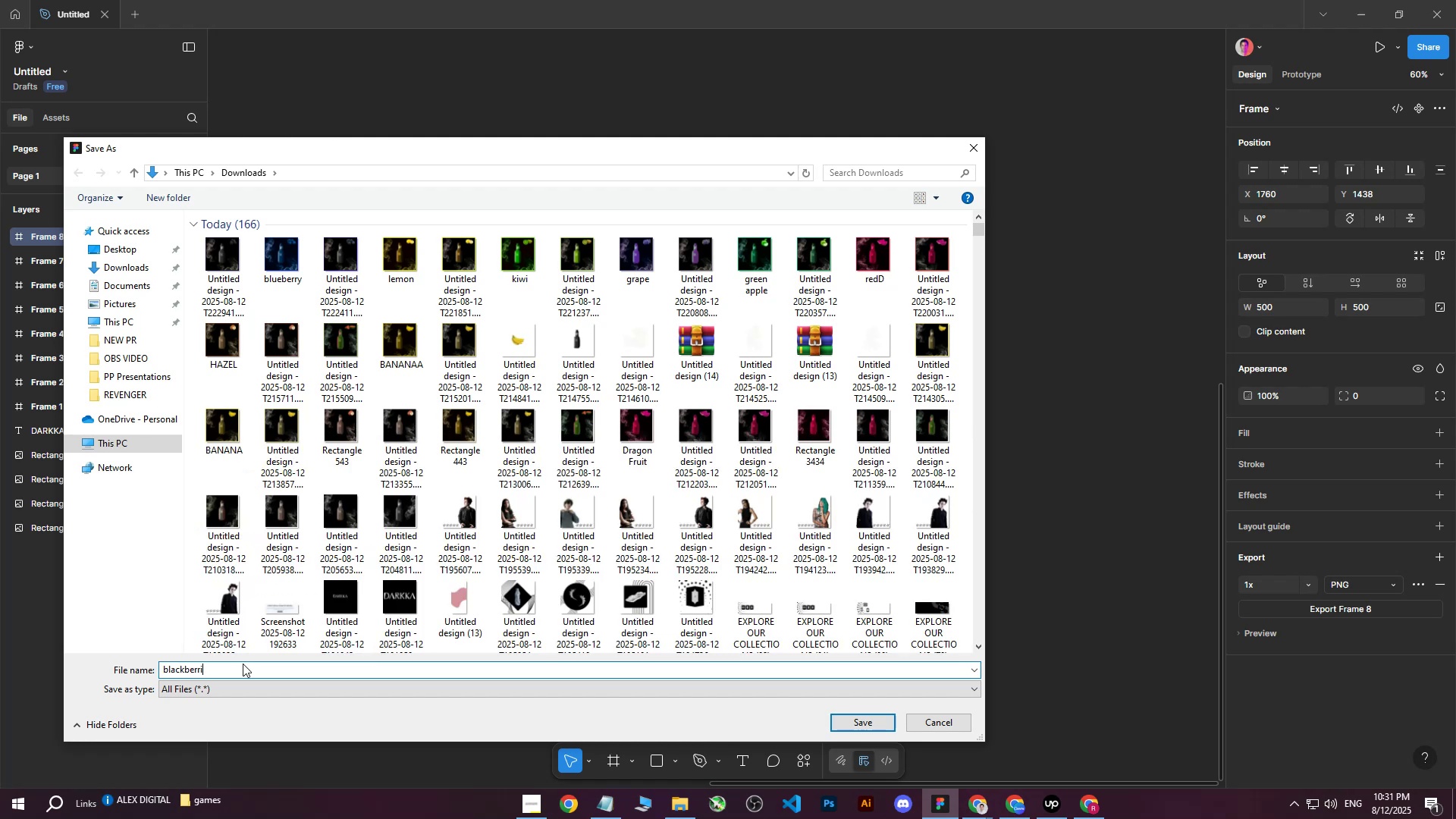 
key(Enter)
 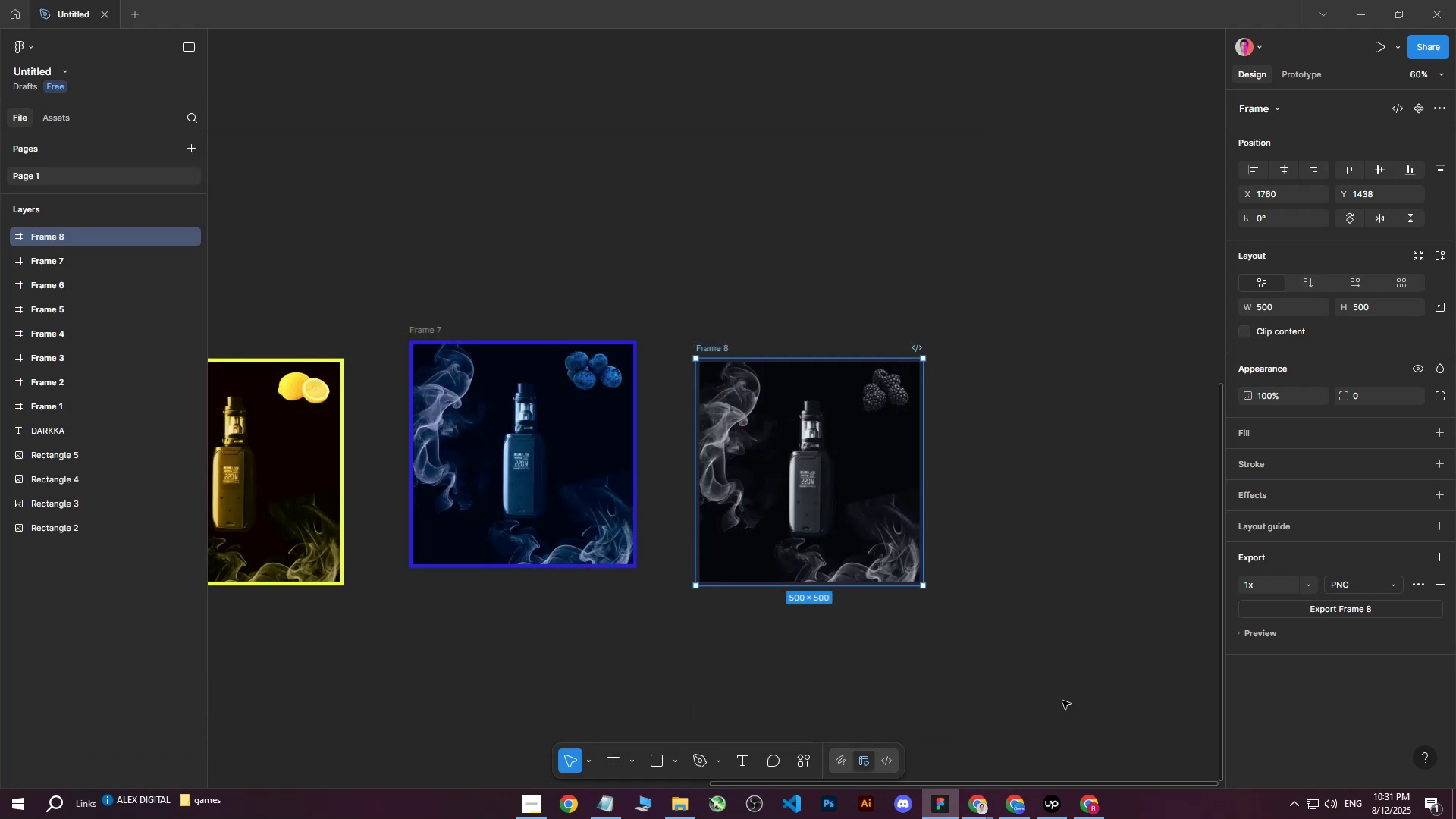 
left_click([1089, 811])
 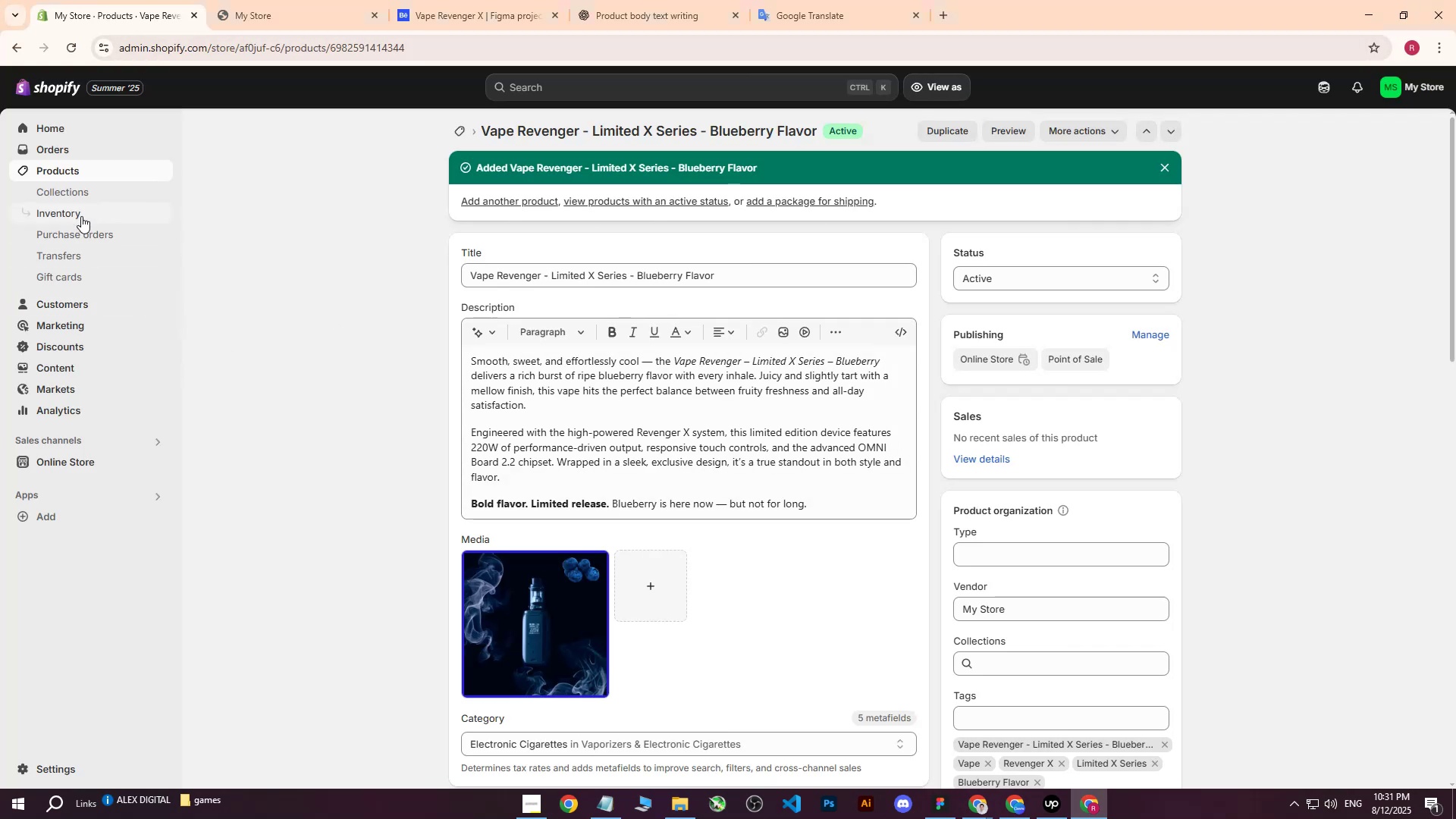 
left_click([253, 10])
 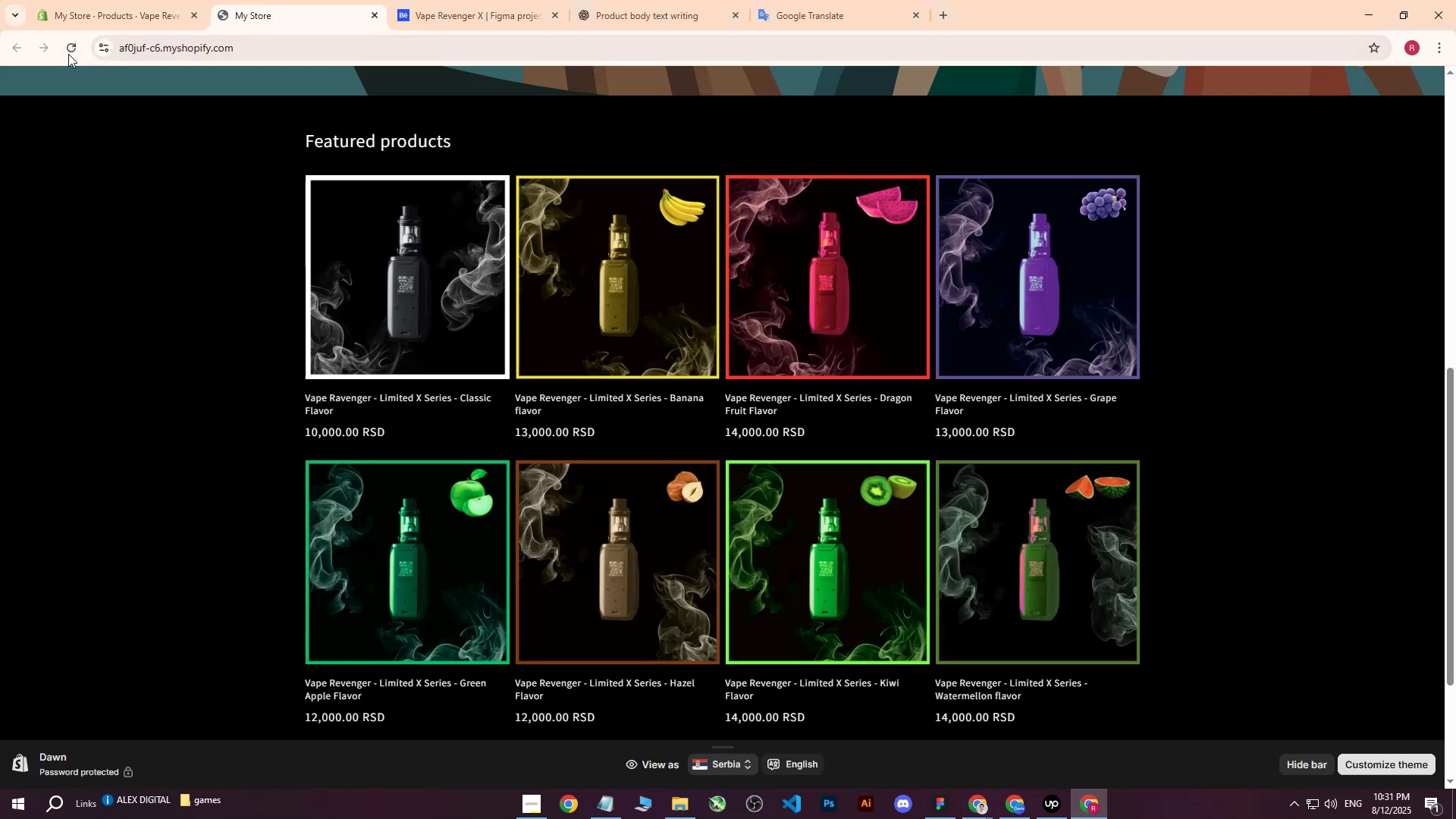 
left_click([68, 53])
 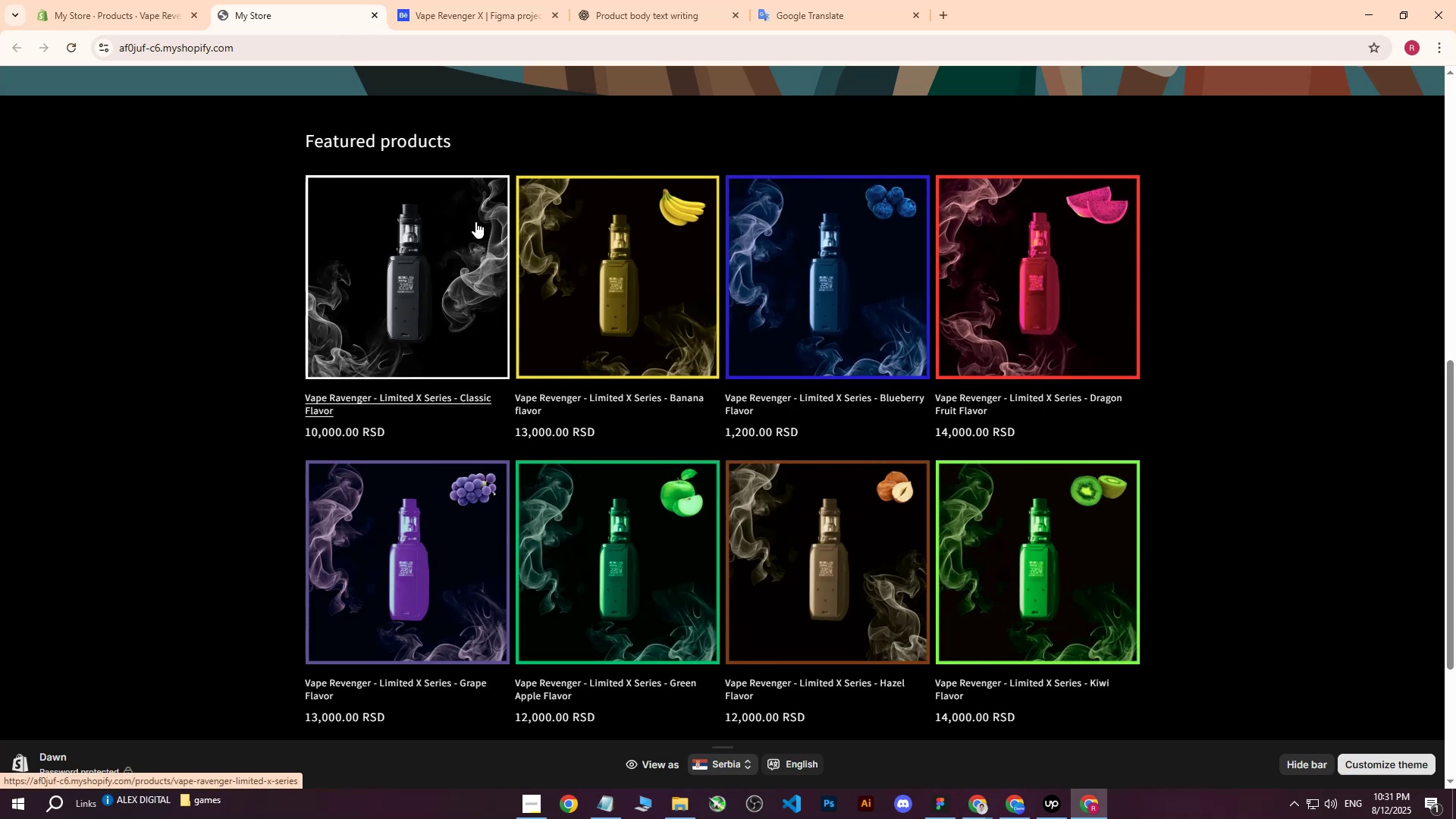 
scroll: coordinate [1256, 315], scroll_direction: up, amount: 2.0
 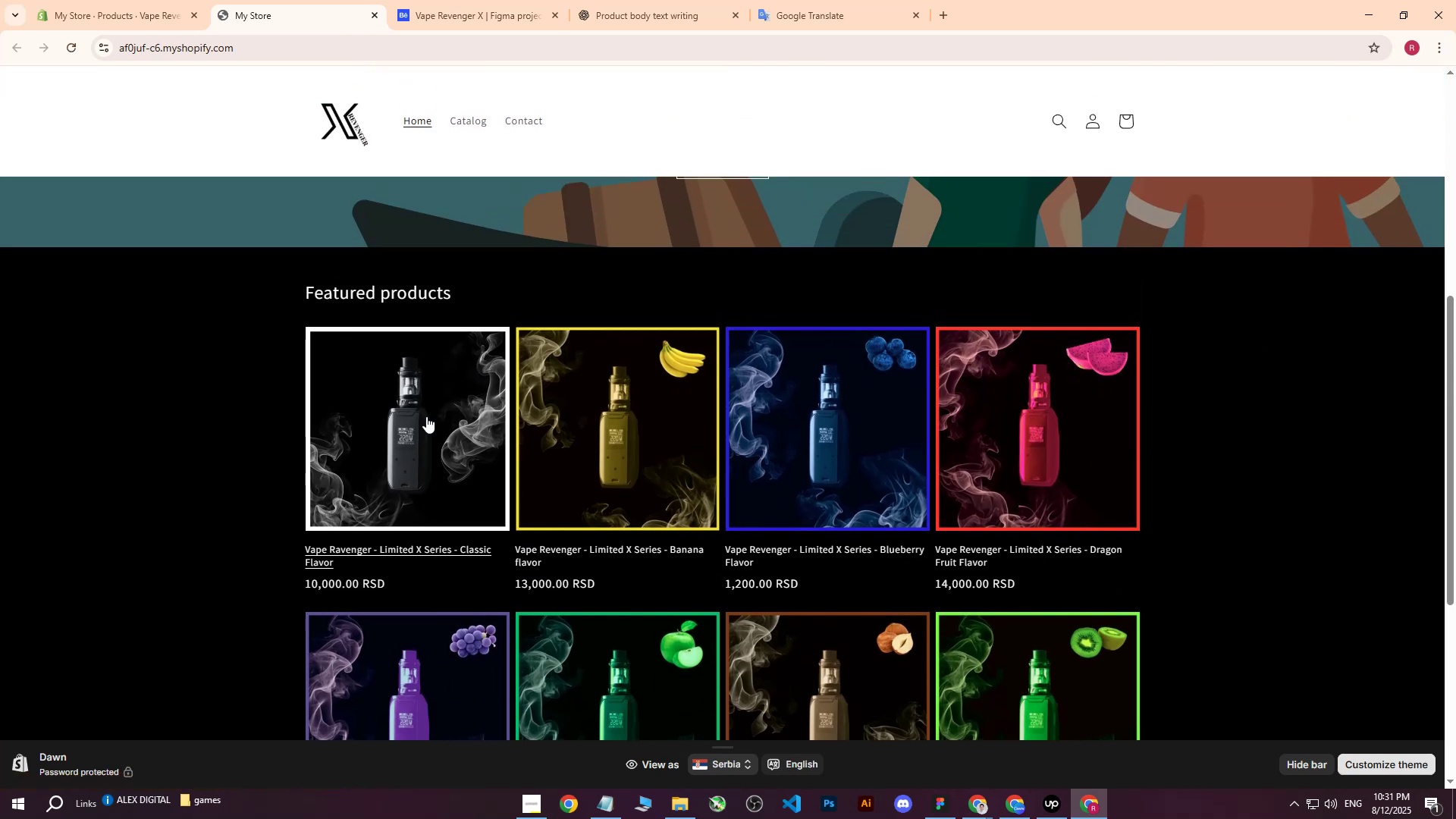 
scroll: coordinate [394, 426], scroll_direction: down, amount: 4.0
 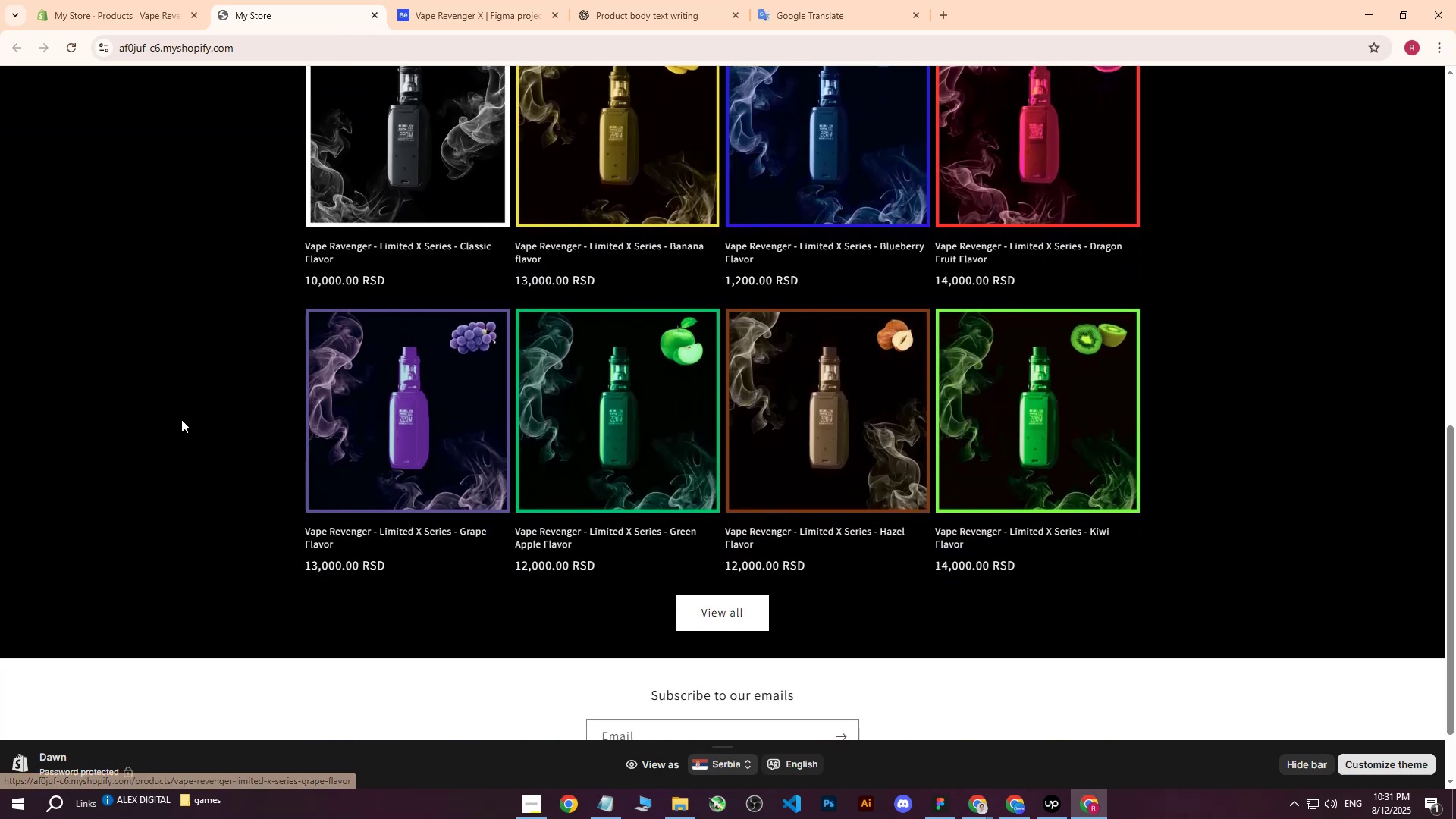 
scroll: coordinate [181, 421], scroll_direction: up, amount: 2.0
 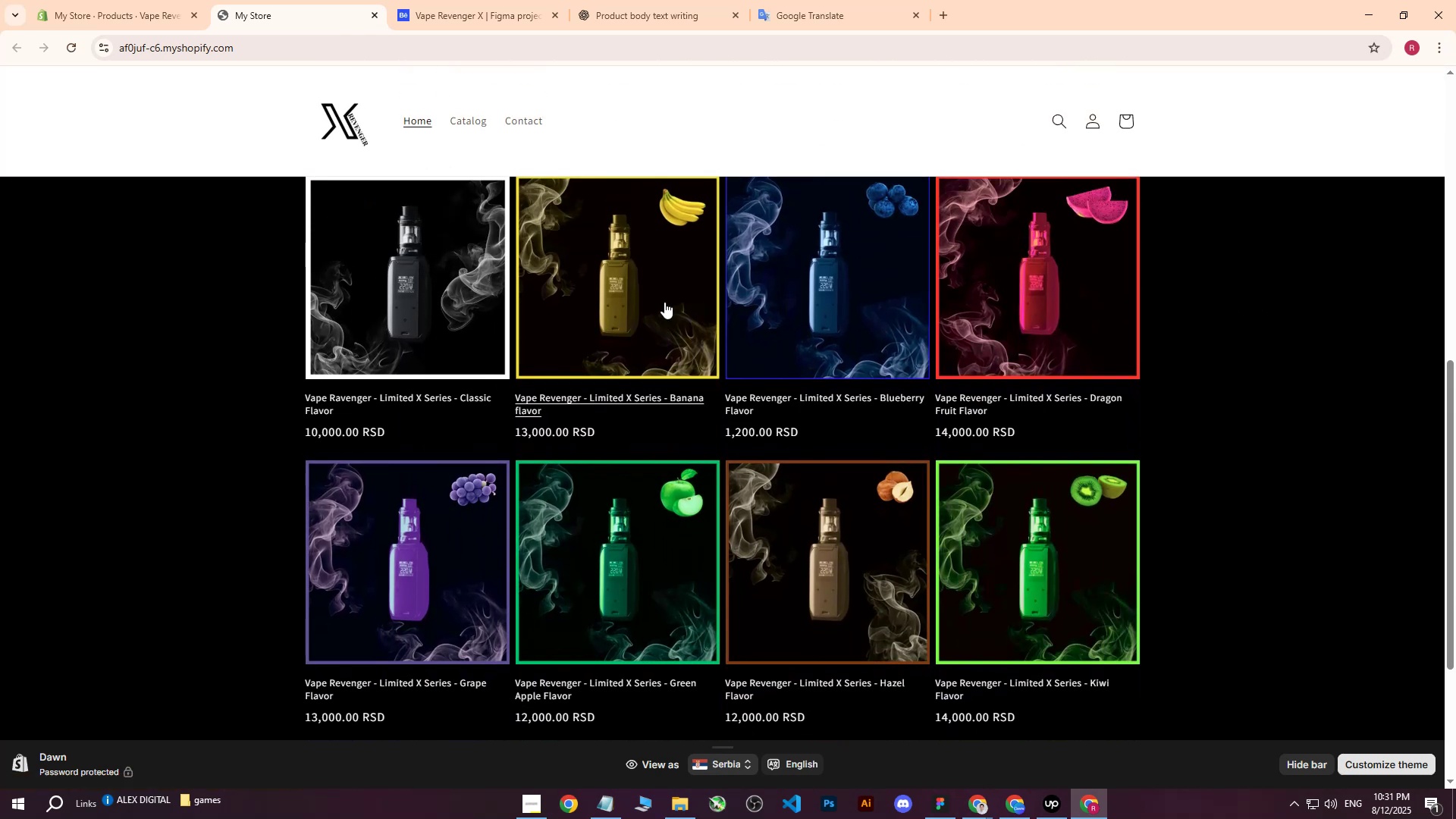 
scroll: coordinate [265, 444], scroll_direction: down, amount: 2.0
 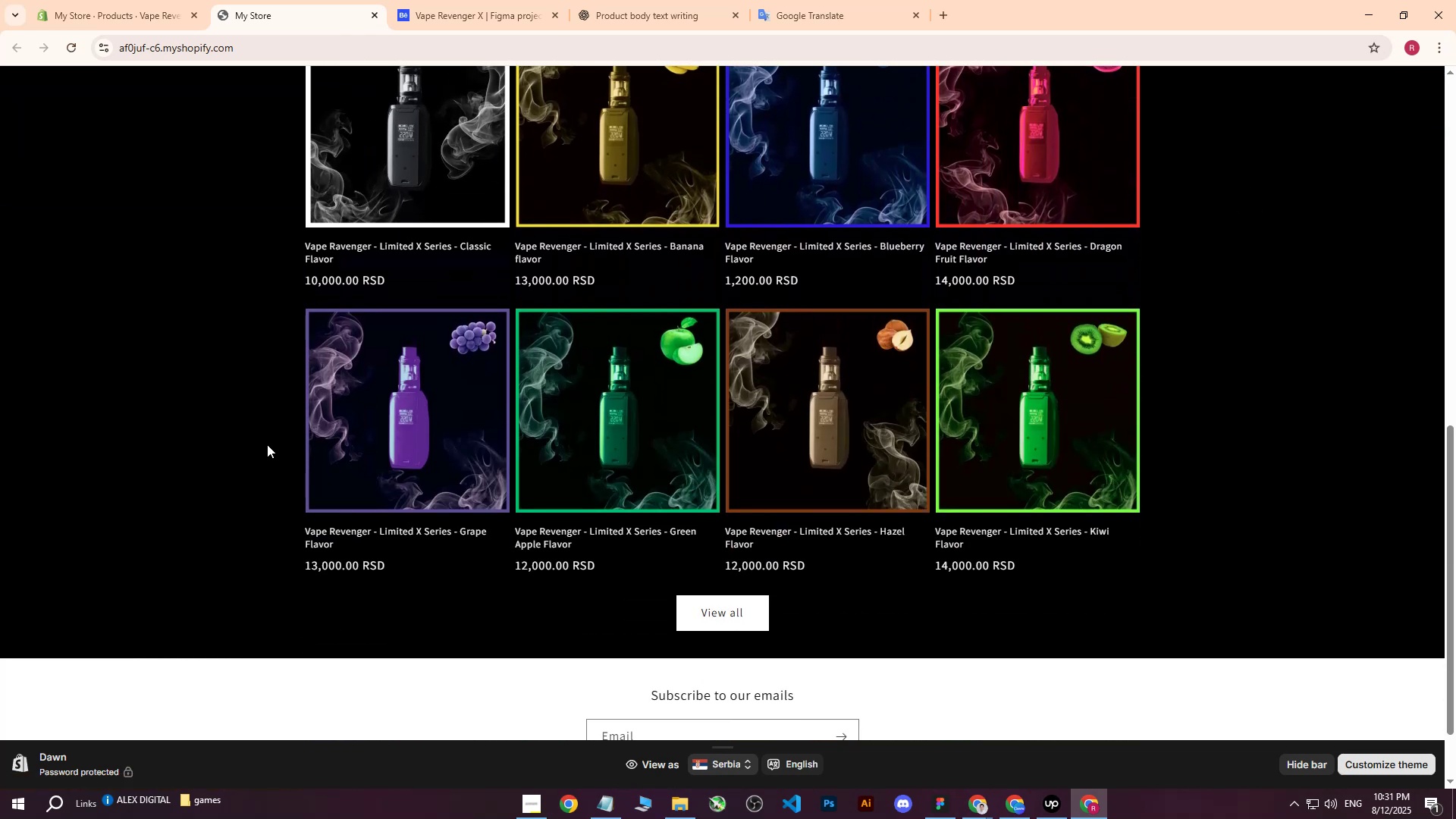 
scroll: coordinate [278, 443], scroll_direction: up, amount: 16.0
 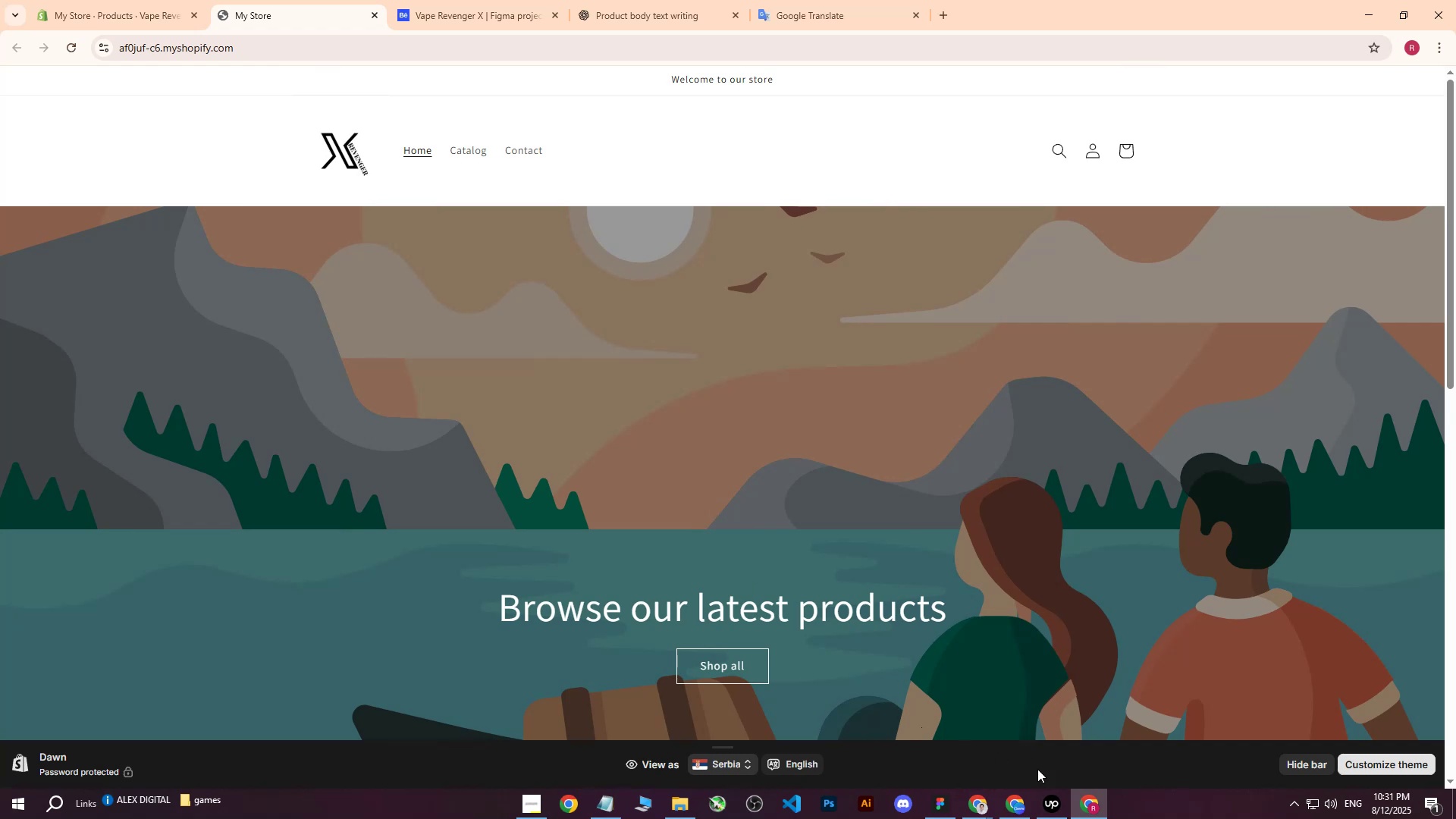 
left_click([1052, 802])
 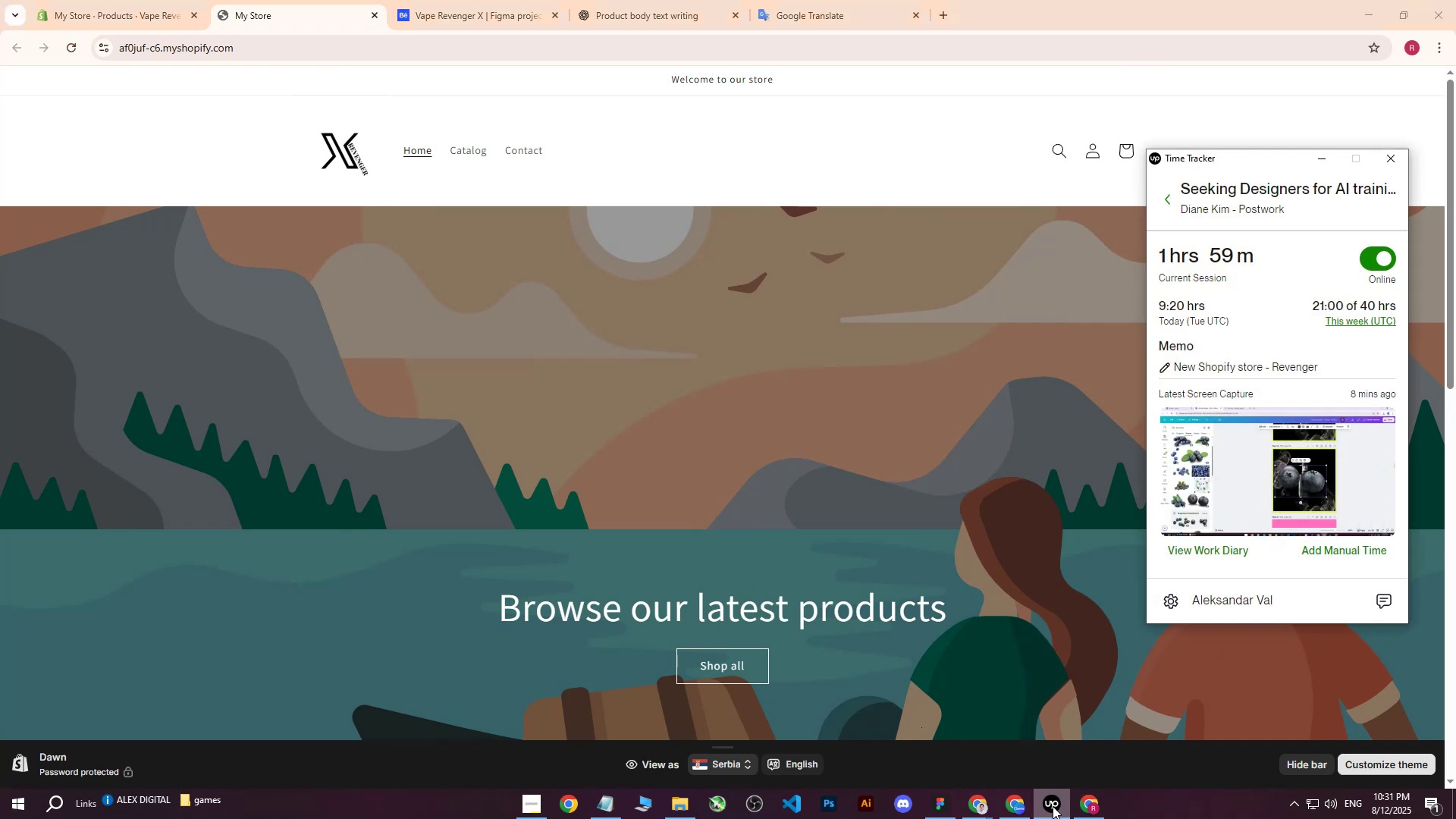 
left_click([1053, 807])
 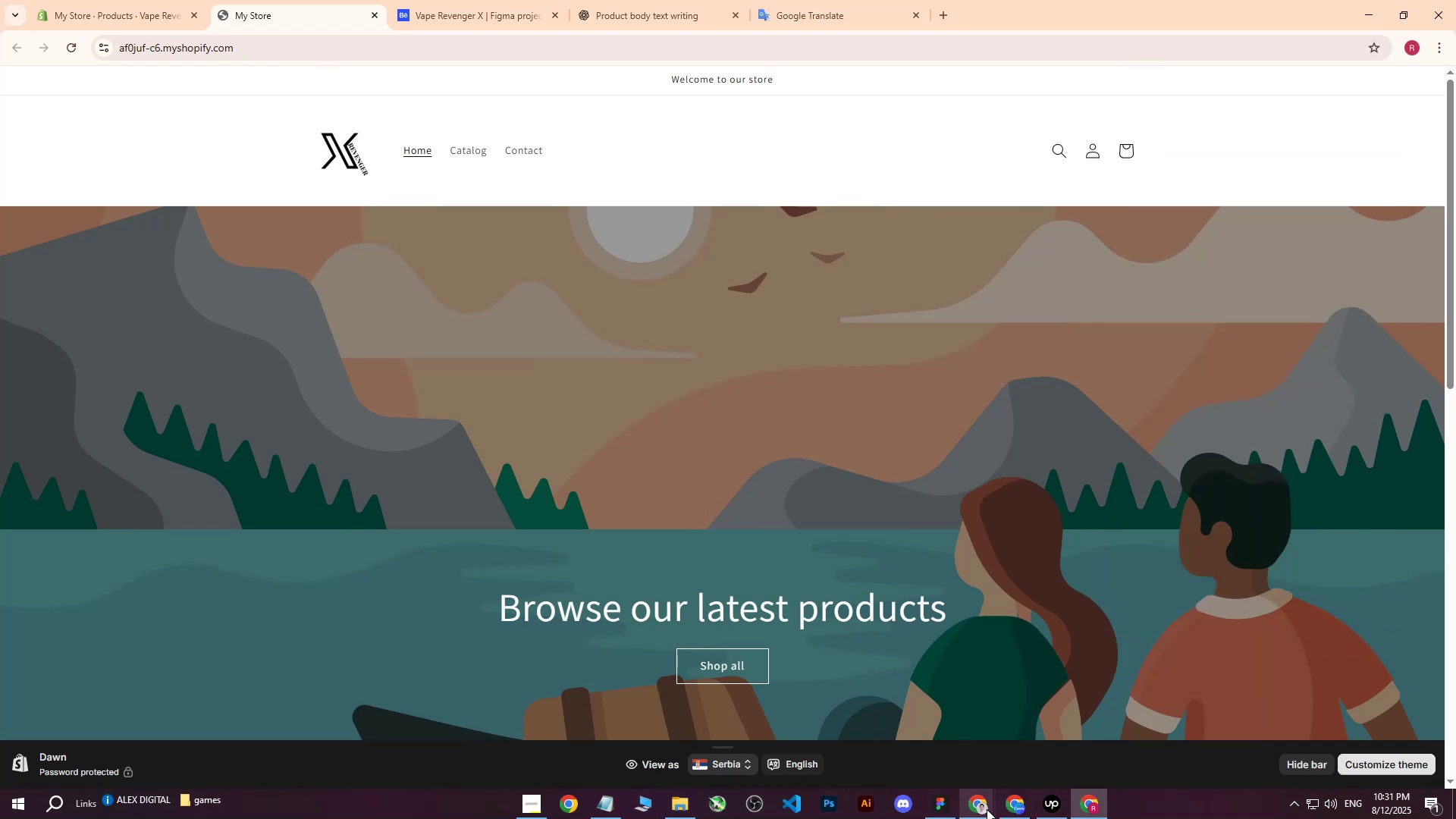 
double_click([909, 744])
 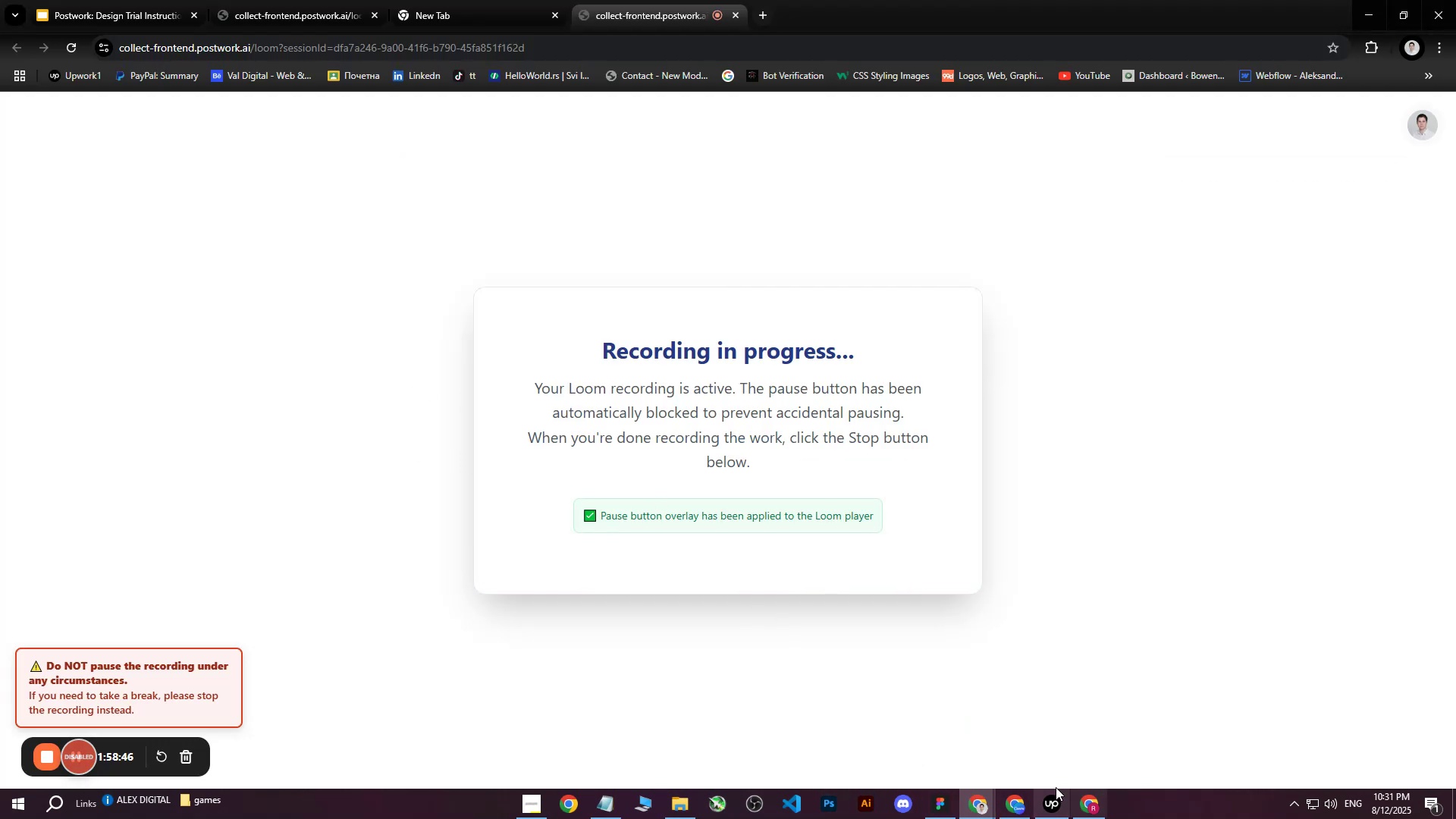 
left_click([970, 425])
 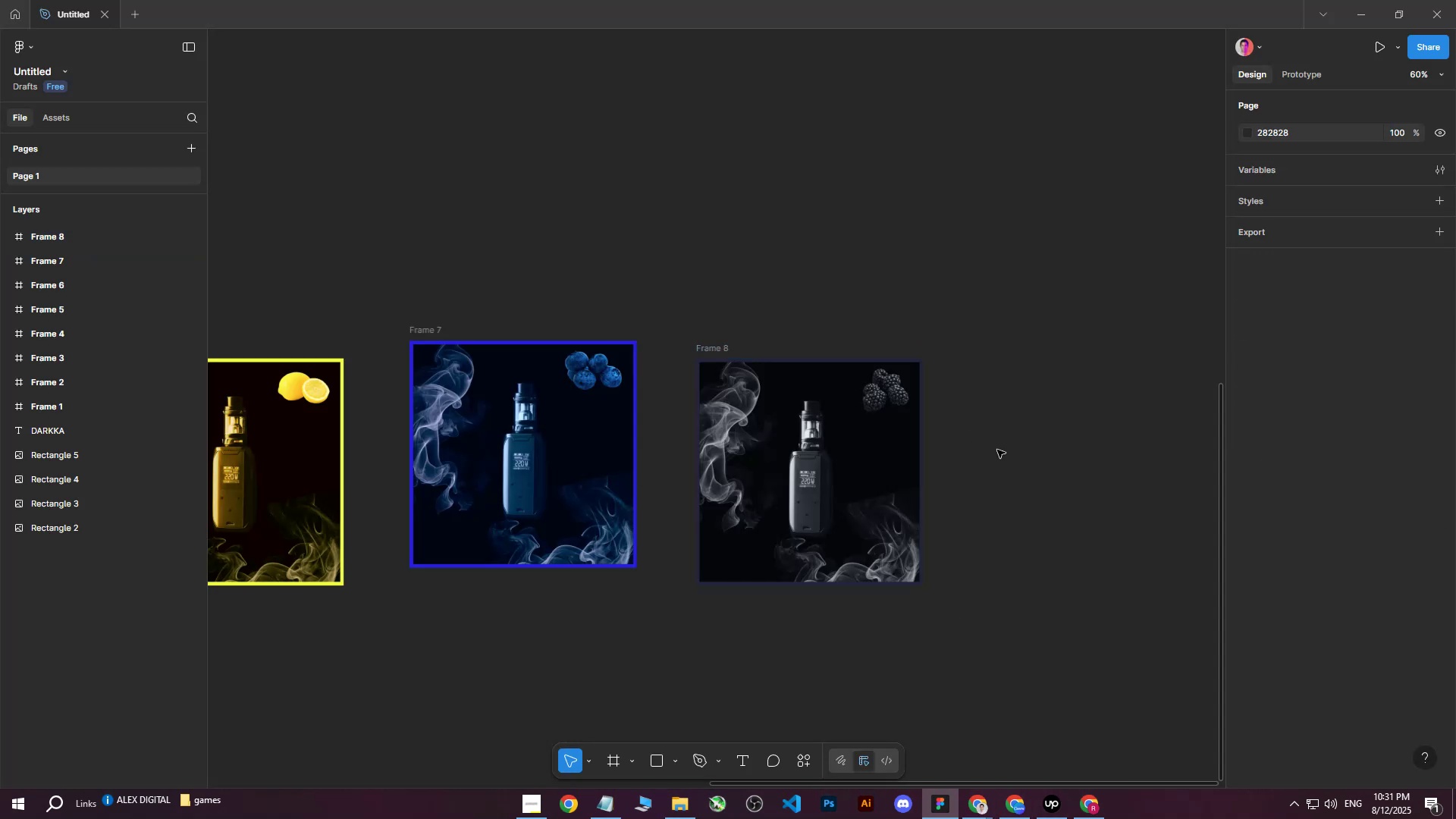 
hold_key(key=ShiftLeft, duration=1.04)
scroll: coordinate [982, 463], scroll_direction: down, amount: 12.0
 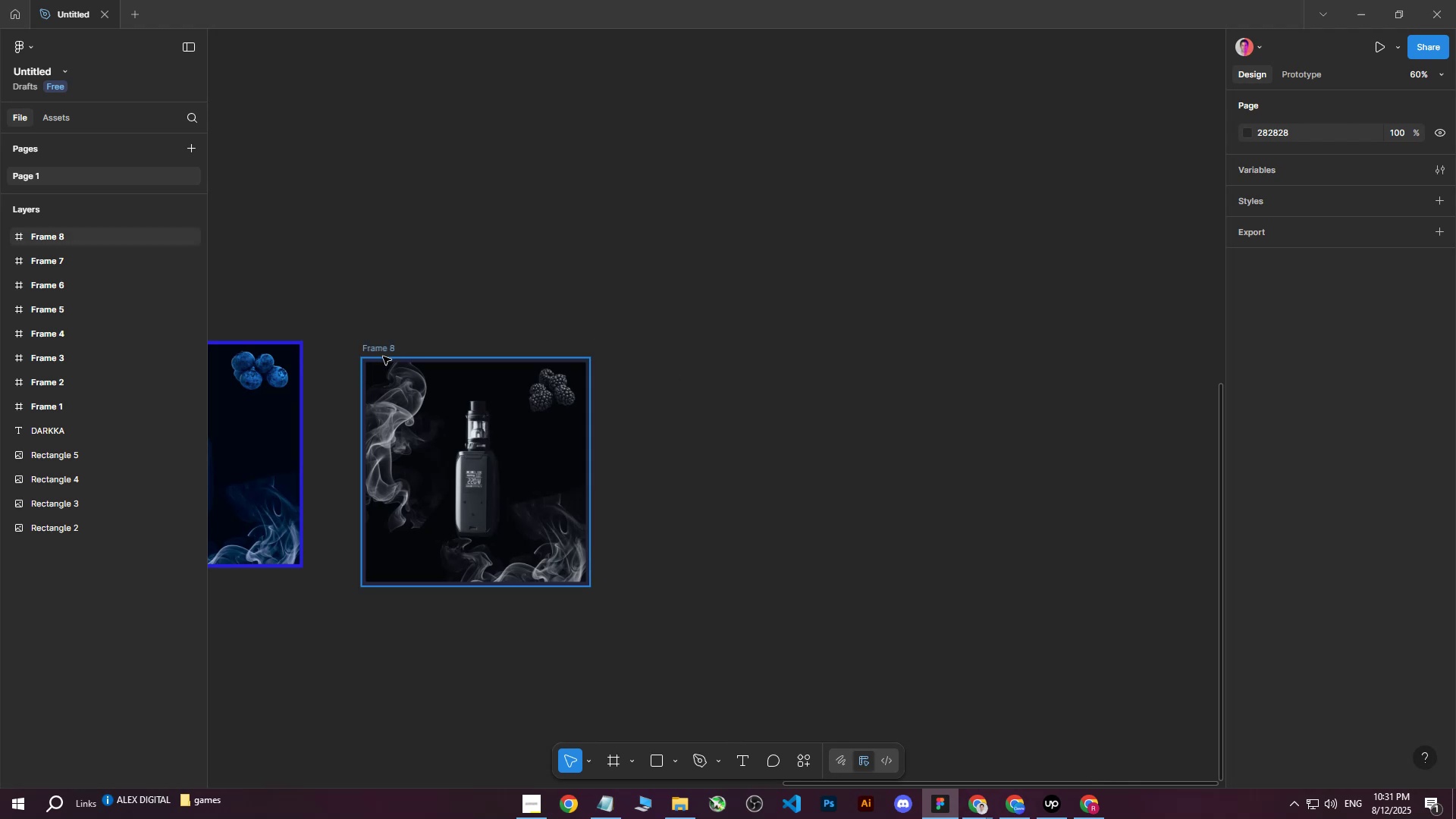 
left_click([381, 350])
 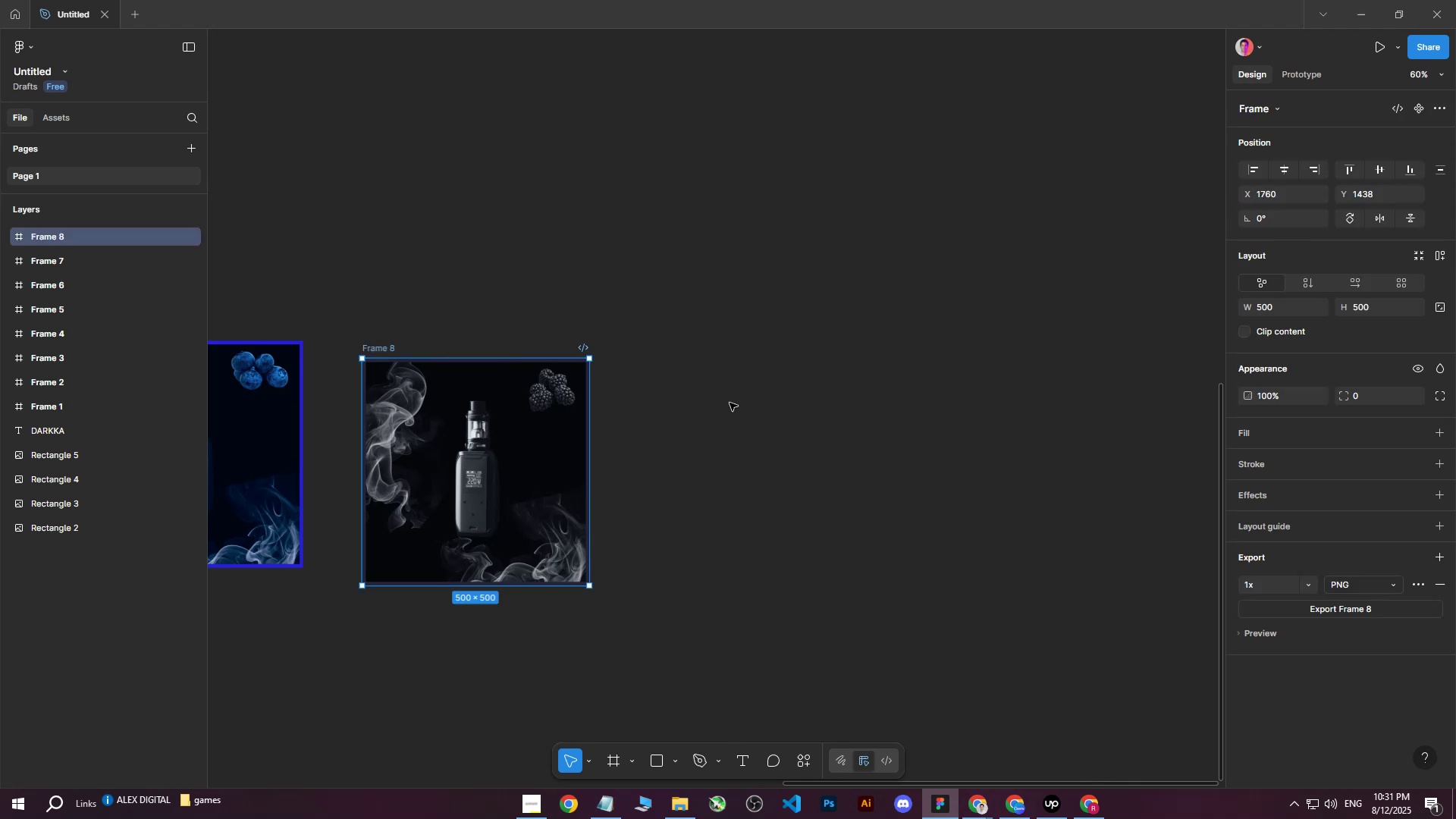 
left_click([730, 403])
 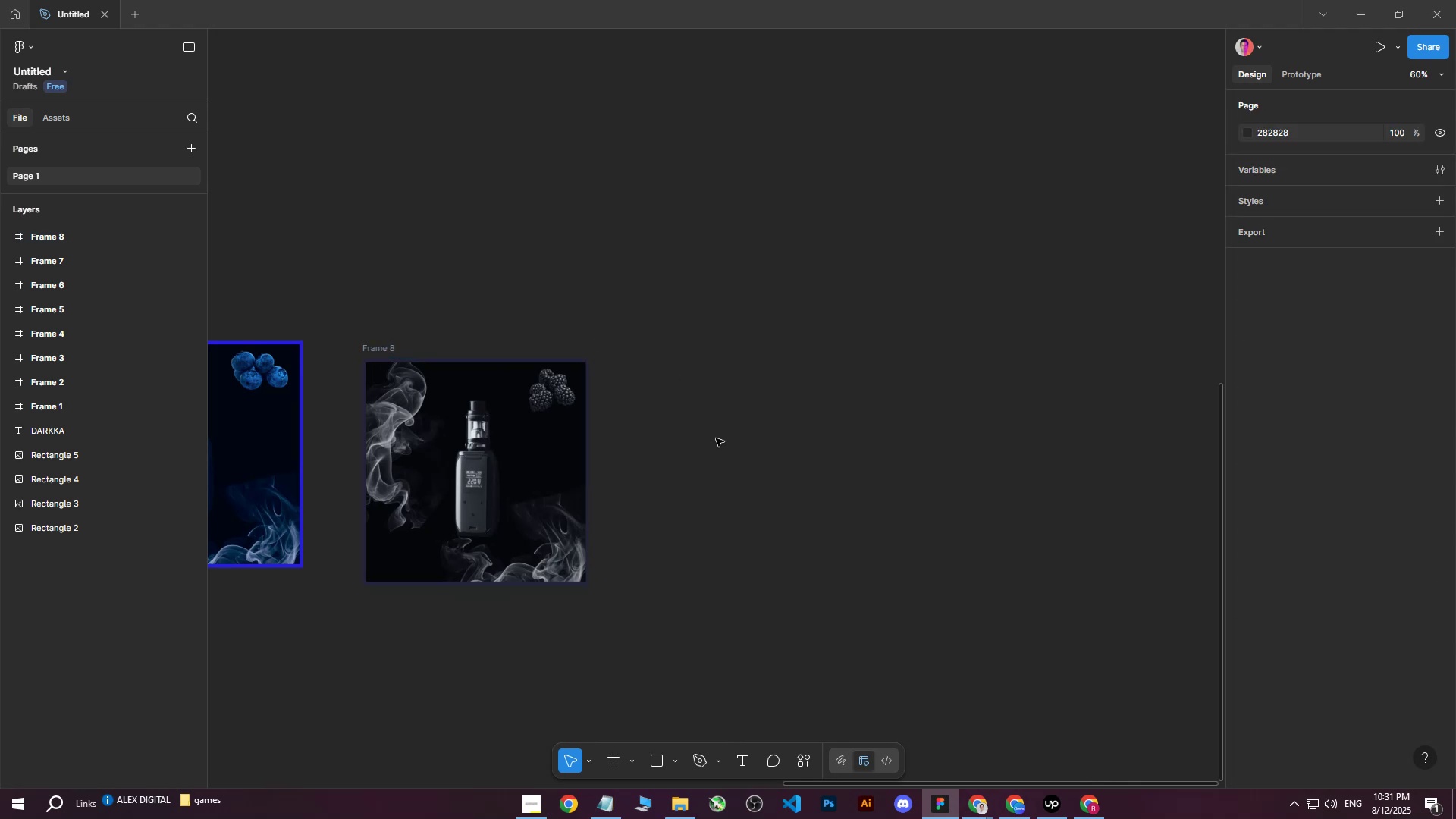 
hold_key(key=ShiftLeft, duration=0.97)
scroll: coordinate [693, 521], scroll_direction: up, amount: 7.0
 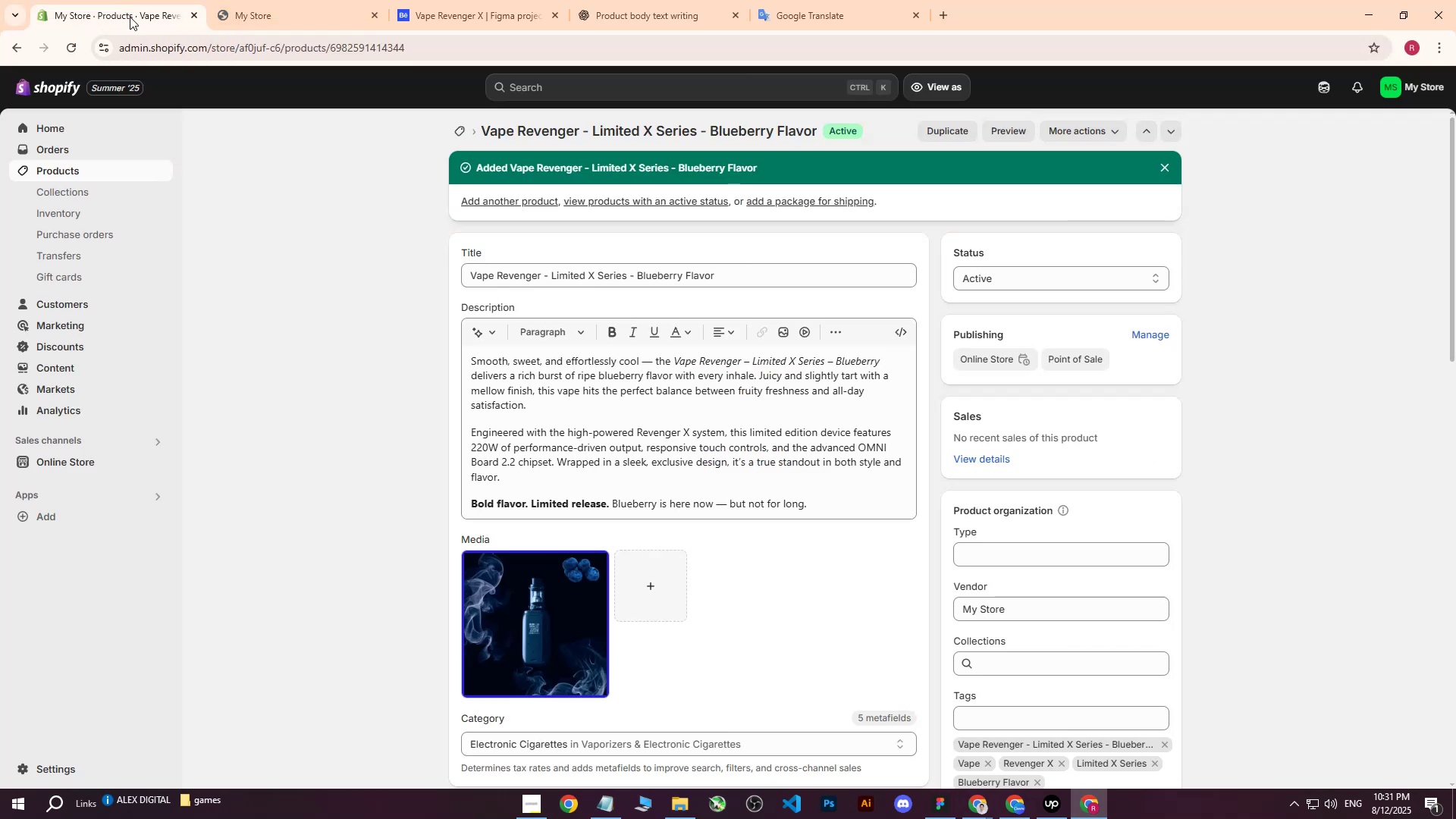 
left_click([96, 173])
 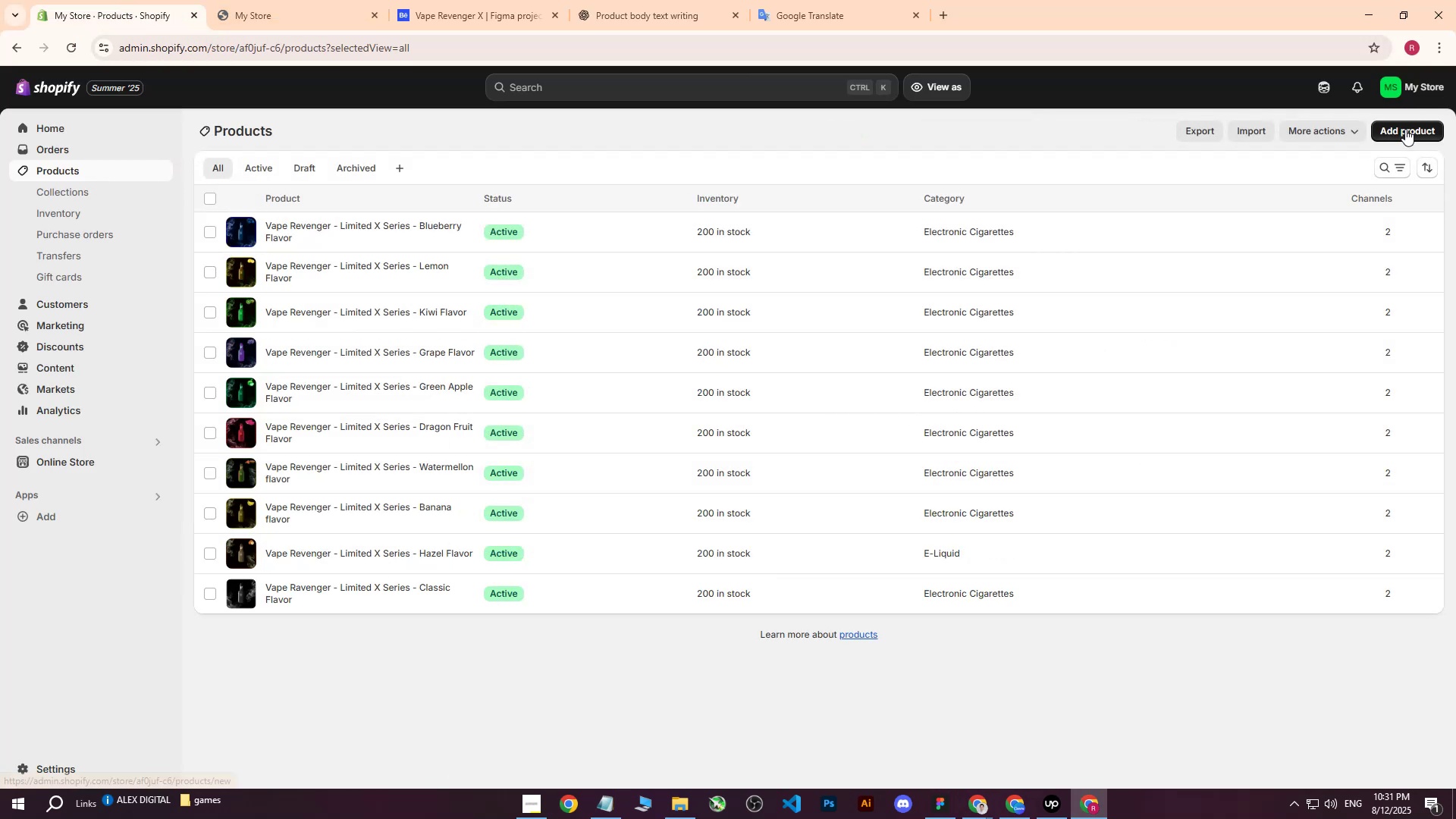 
left_click([1405, 130])
 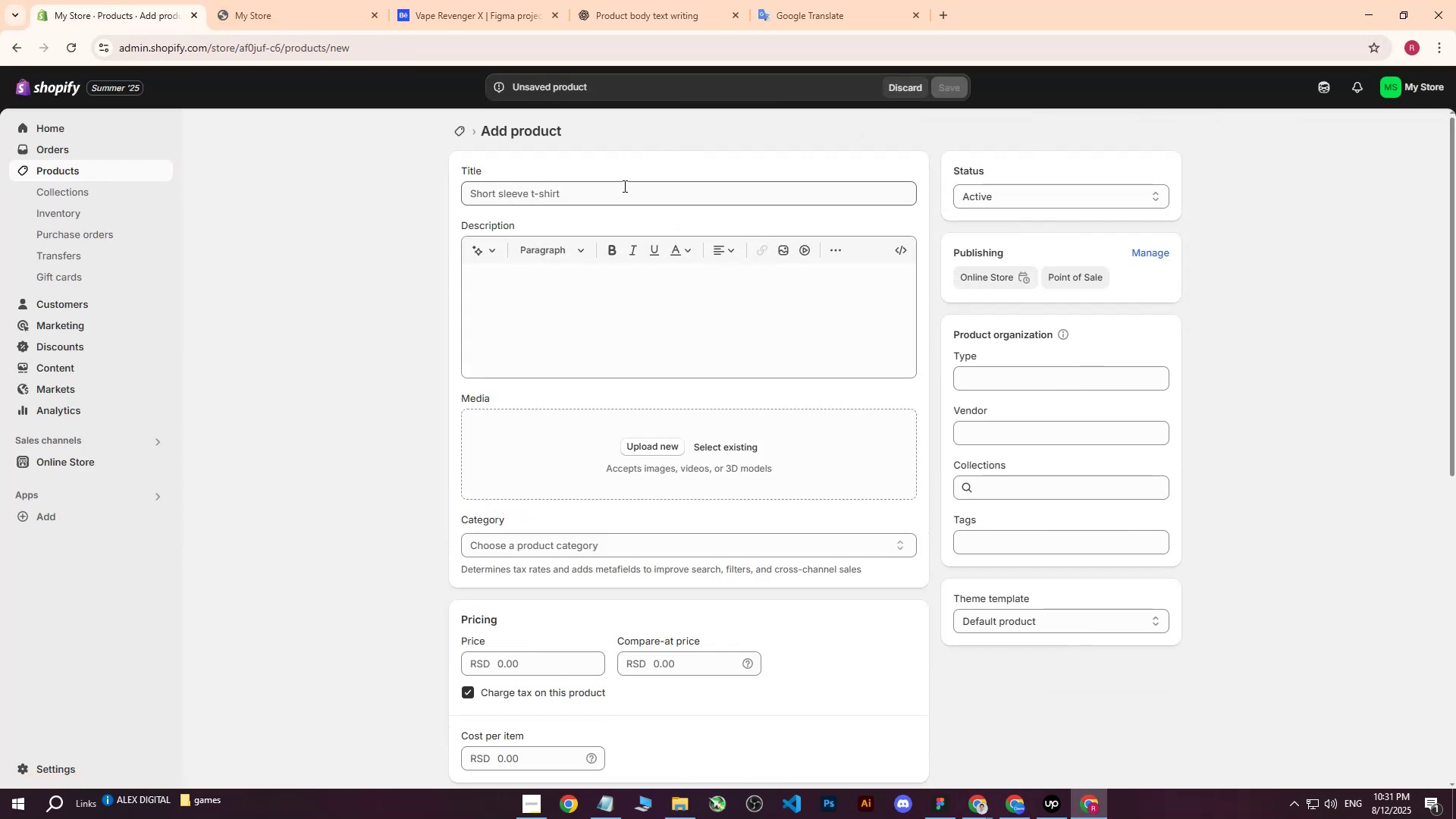 
left_click([615, 199])
 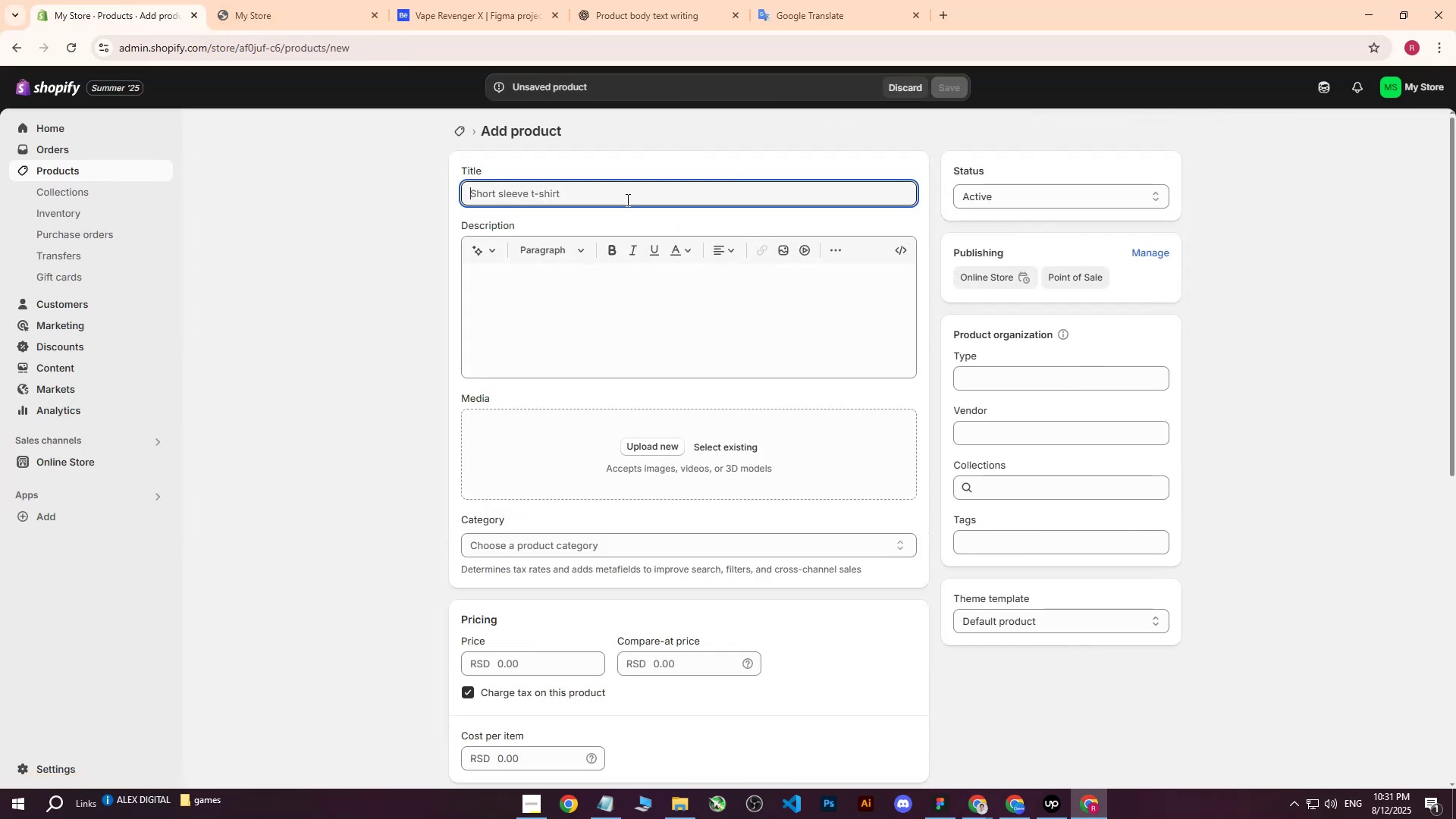 
type(Vape Revenger)
 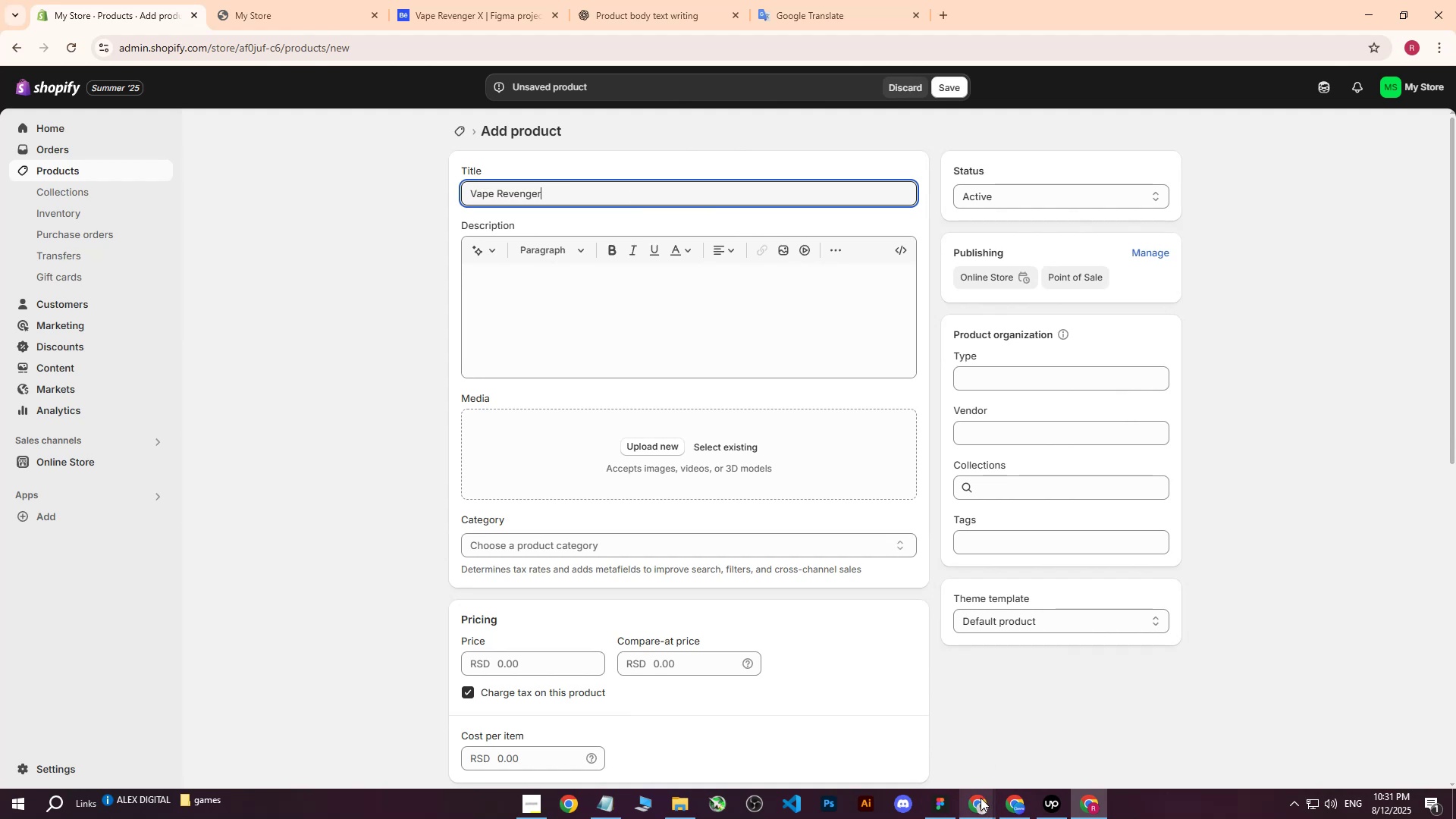 
double_click([944, 745])
 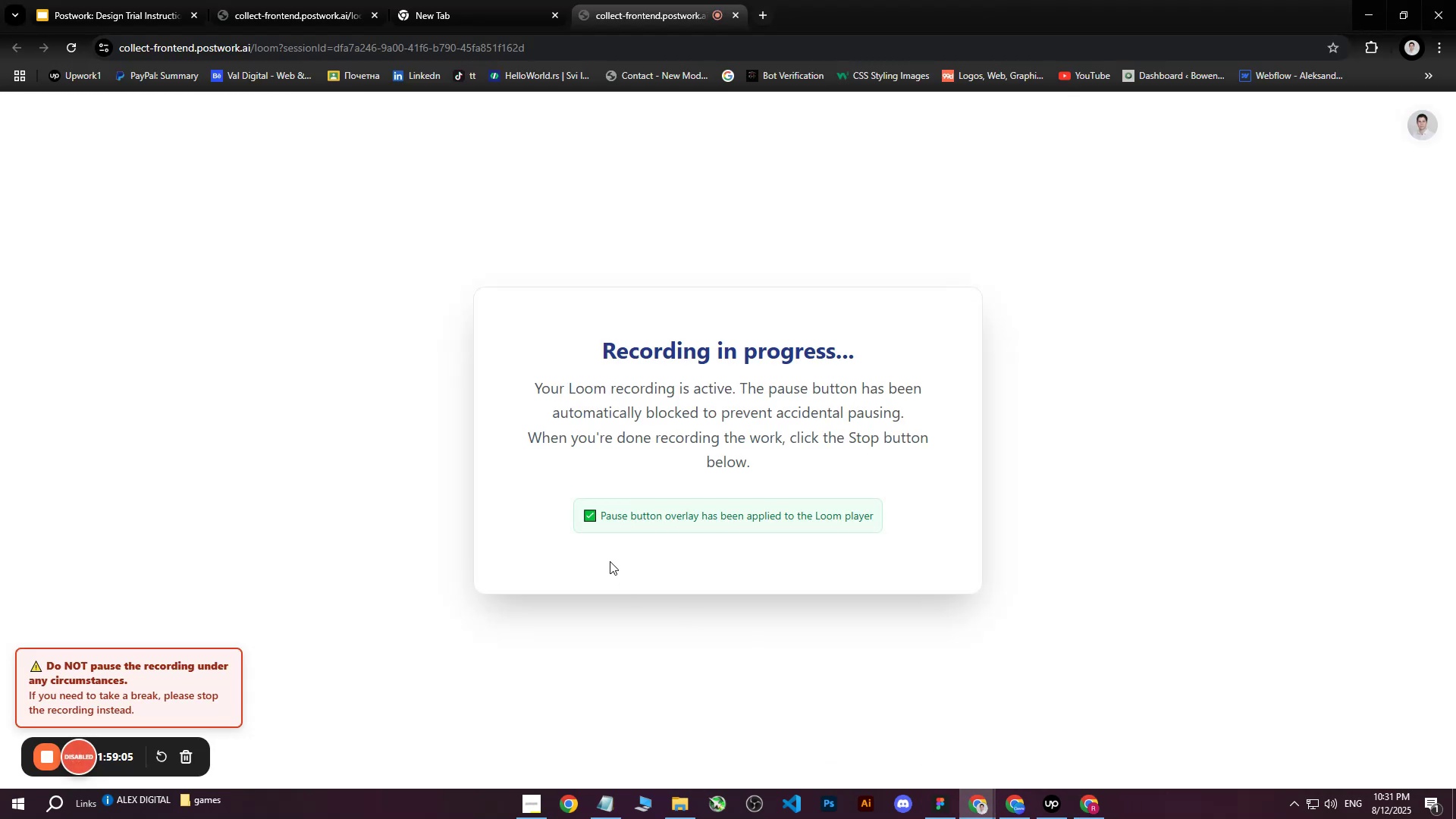 
scroll: coordinate [620, 575], scroll_direction: down, amount: 1.0
 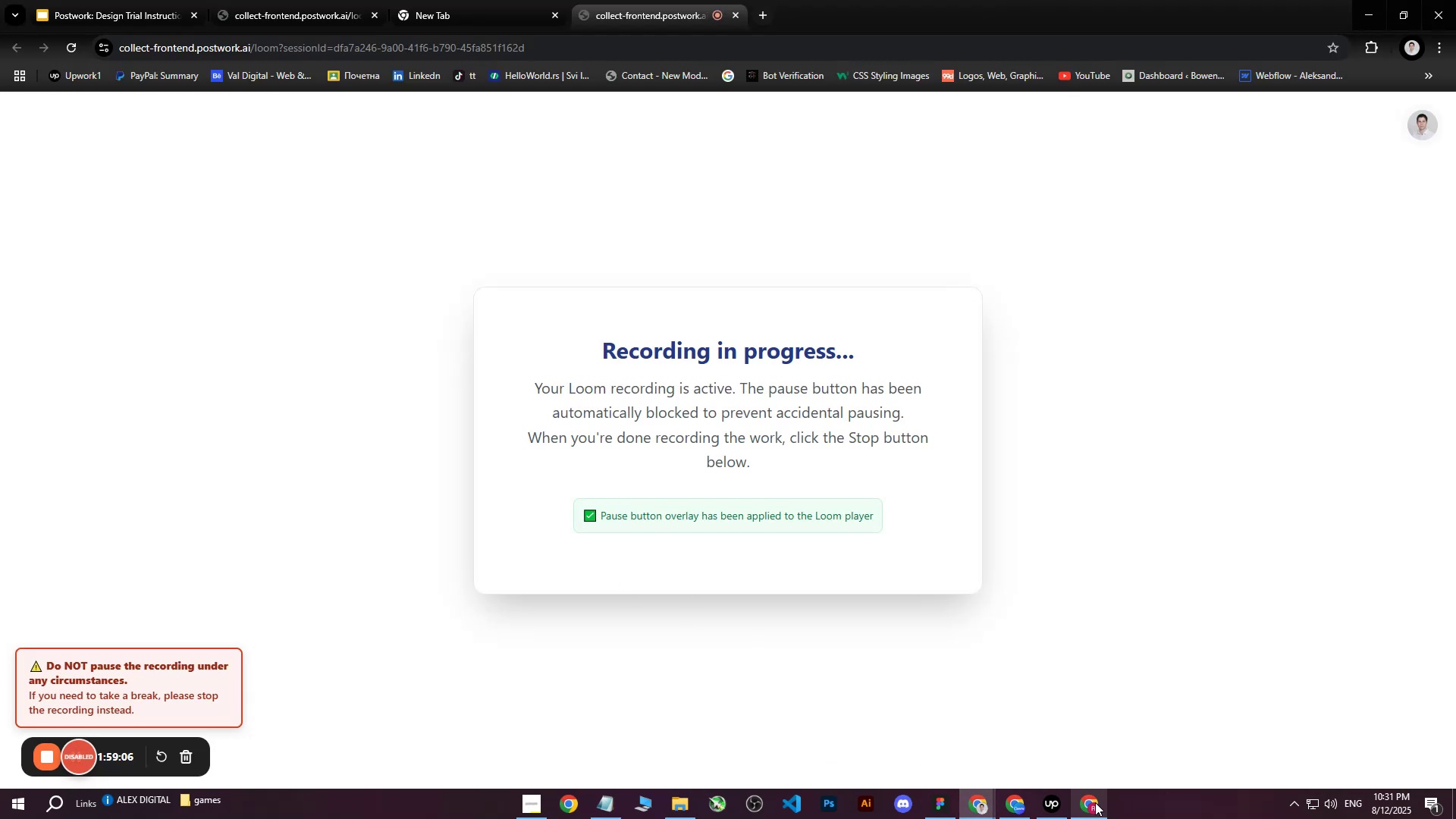 
left_click([1094, 804])
 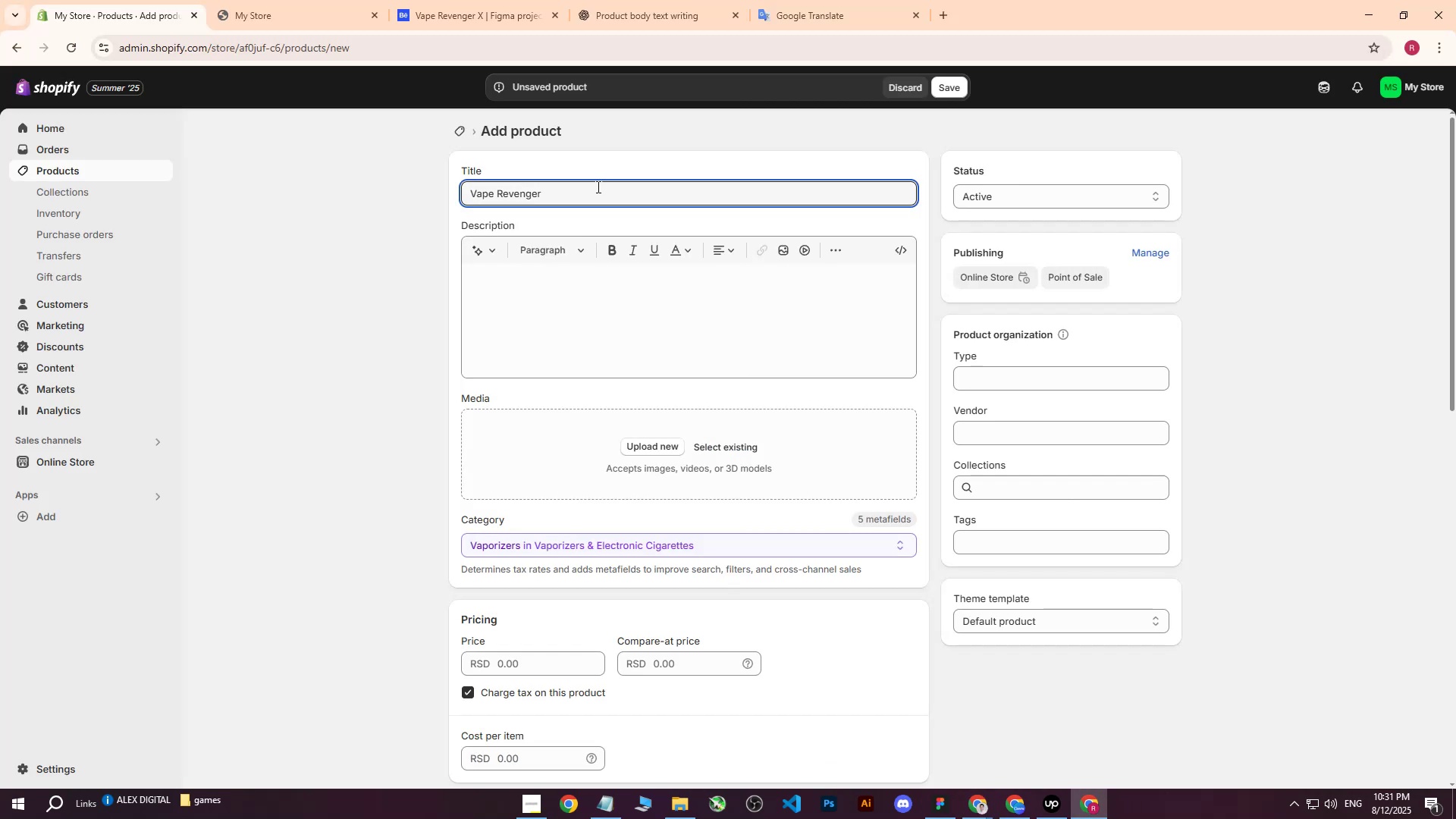 
type( - Limited X SE)
key(Backspace)
type(ero)
key(Backspace)
type(ies - Blackberry Flavor )
 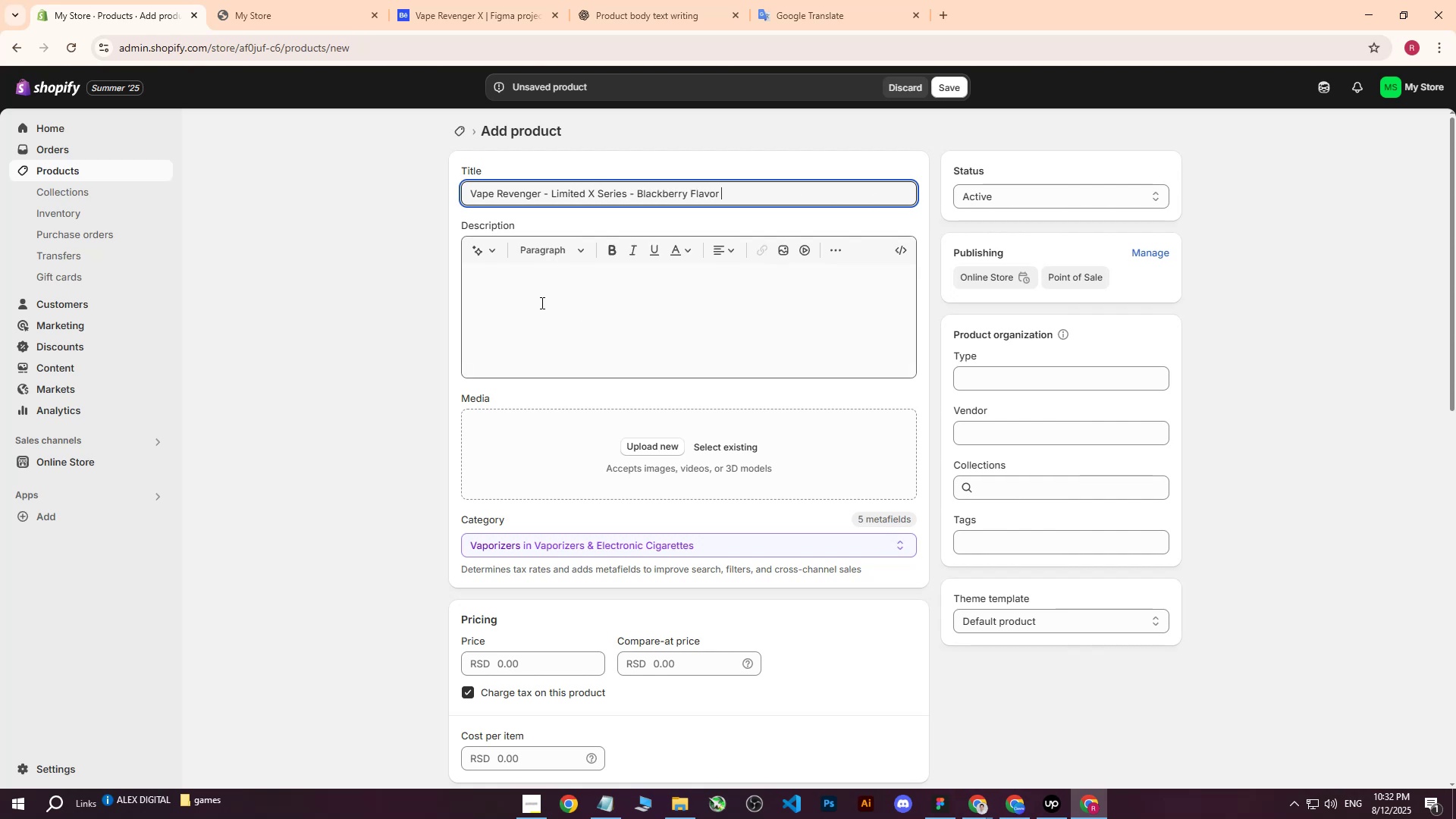 
left_click([541, 303])
 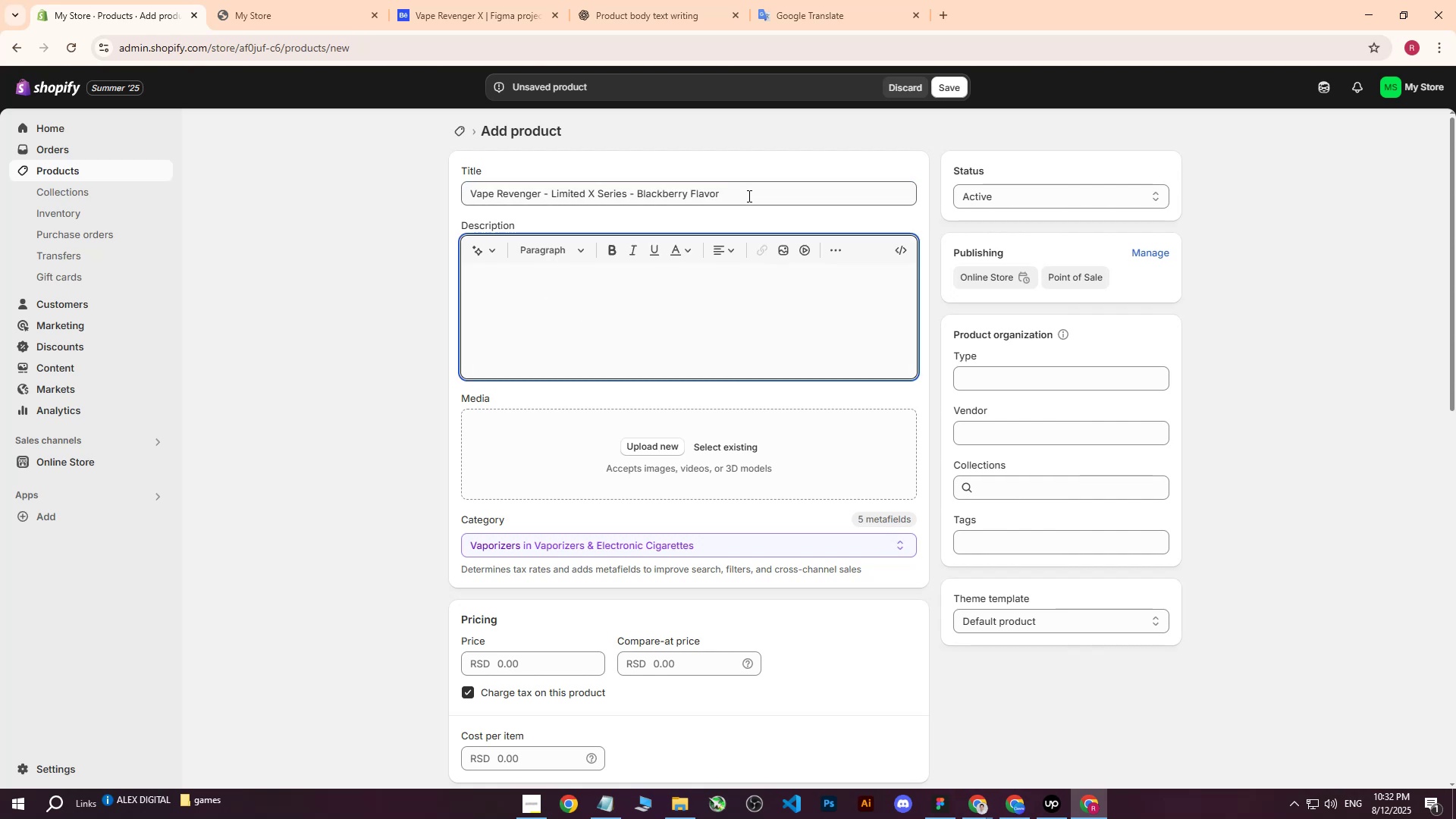 
left_click_drag(start_coordinate=[748, 196], to_coordinate=[457, 186])
 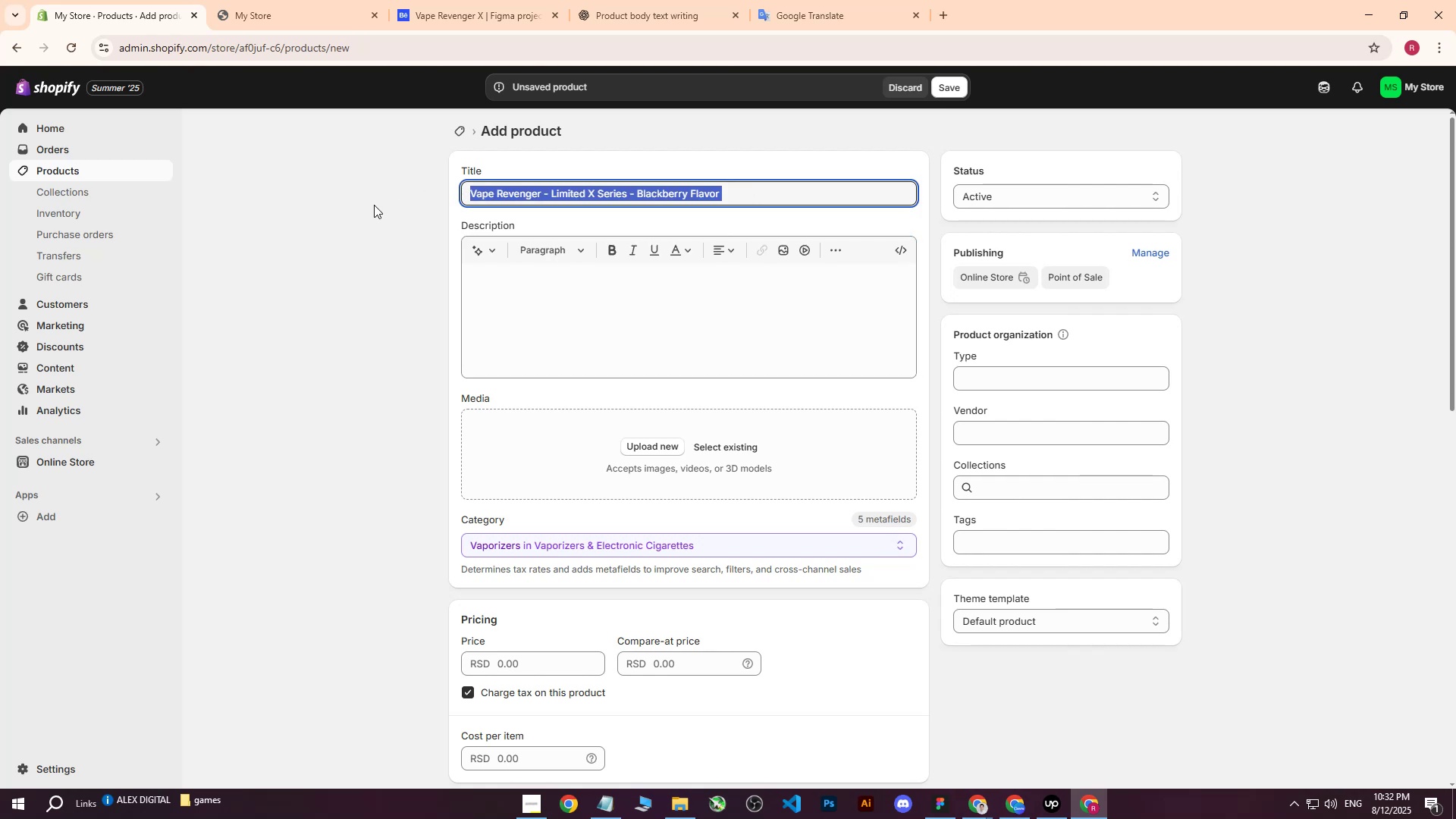 
left_click([374, 205])
 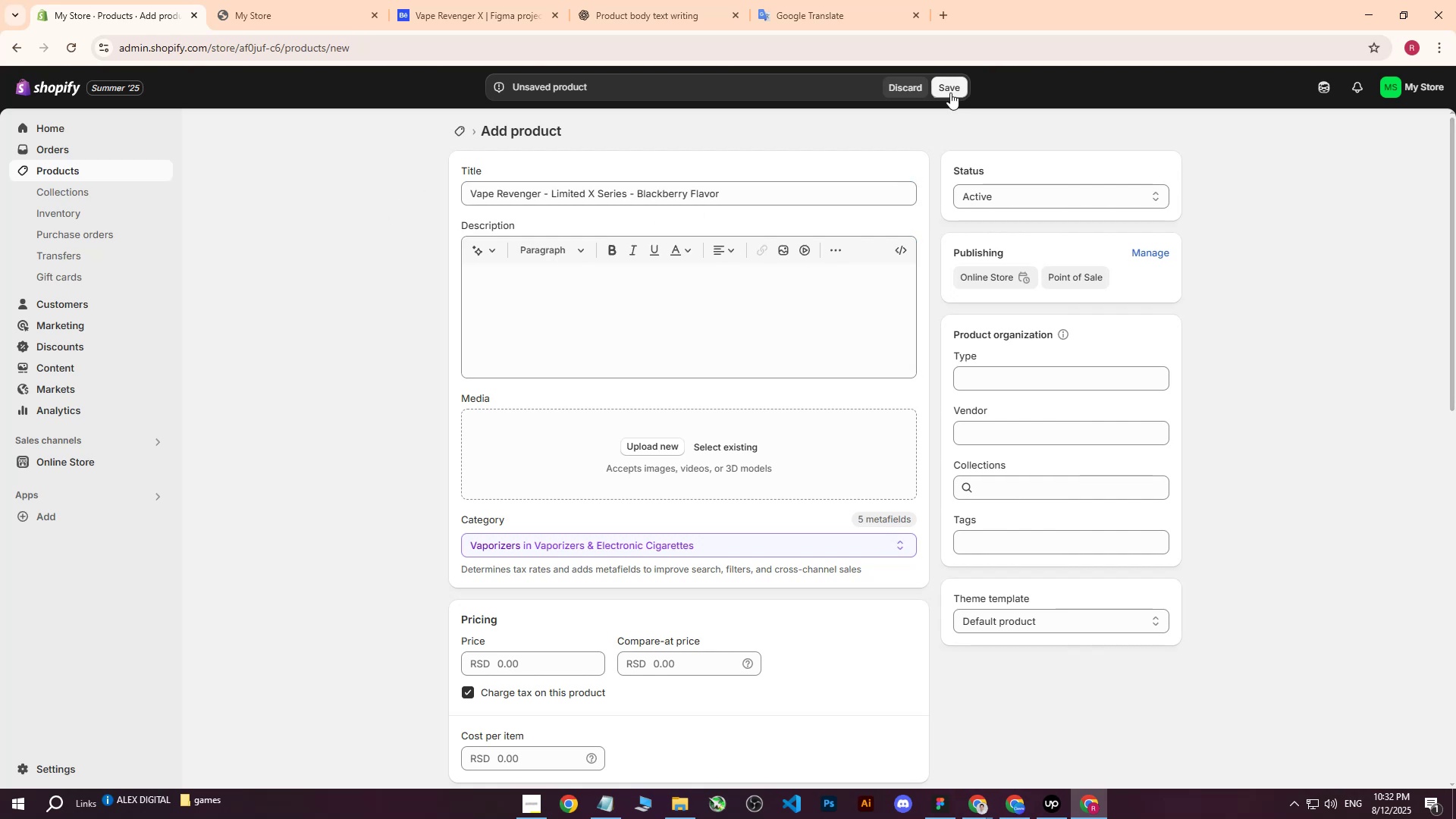 
left_click([950, 93])
 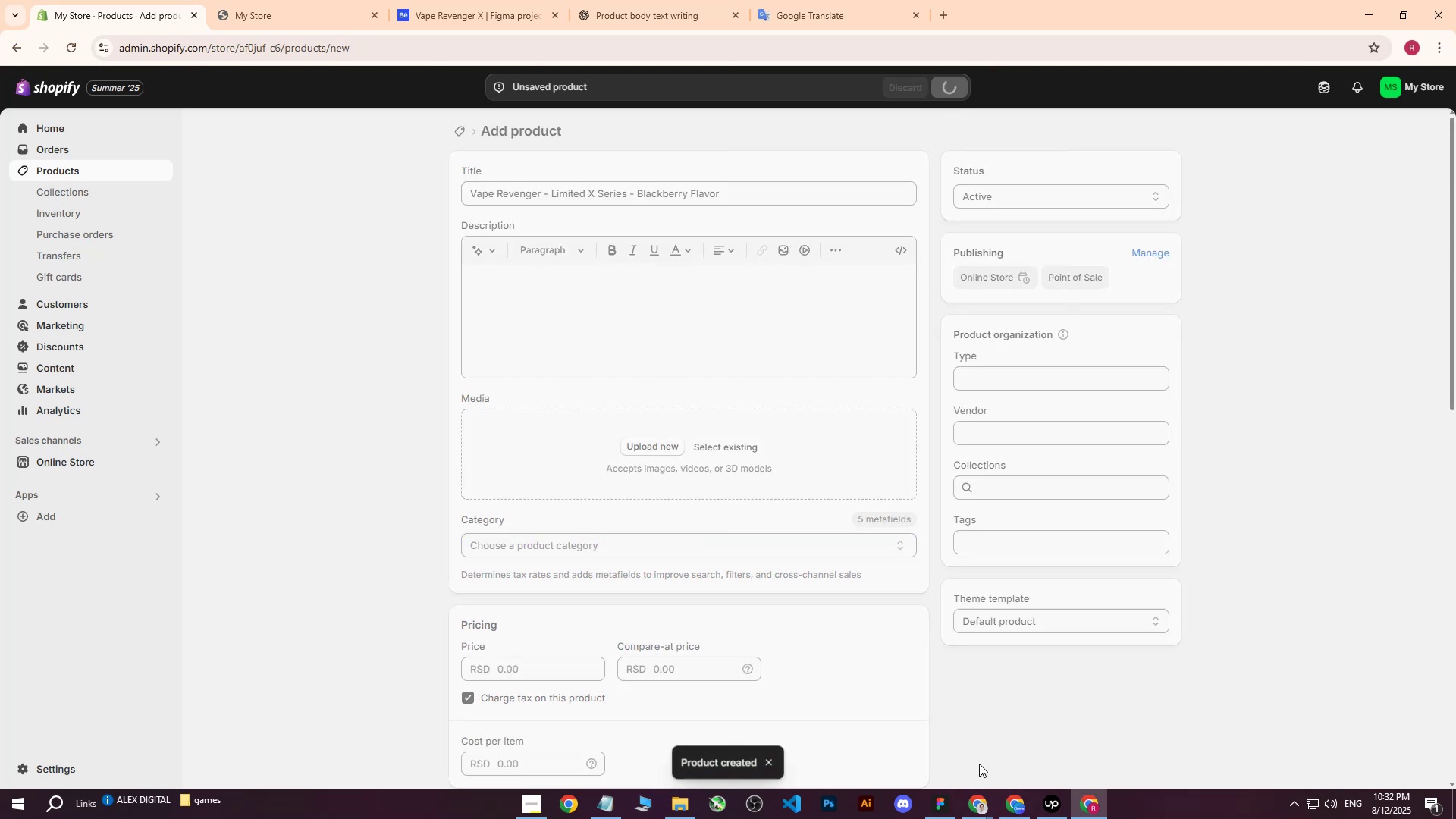 
left_click([984, 802])
 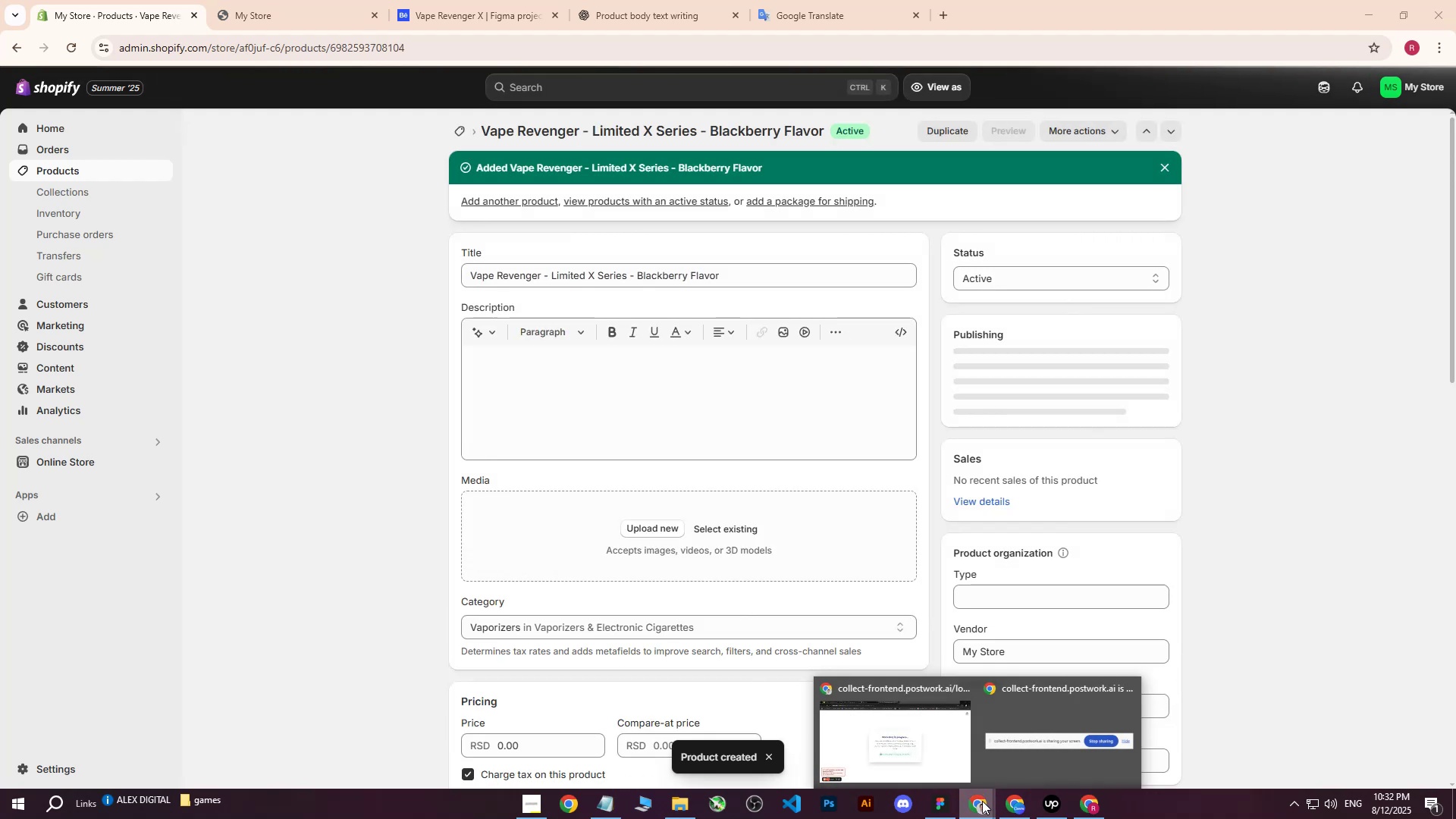 